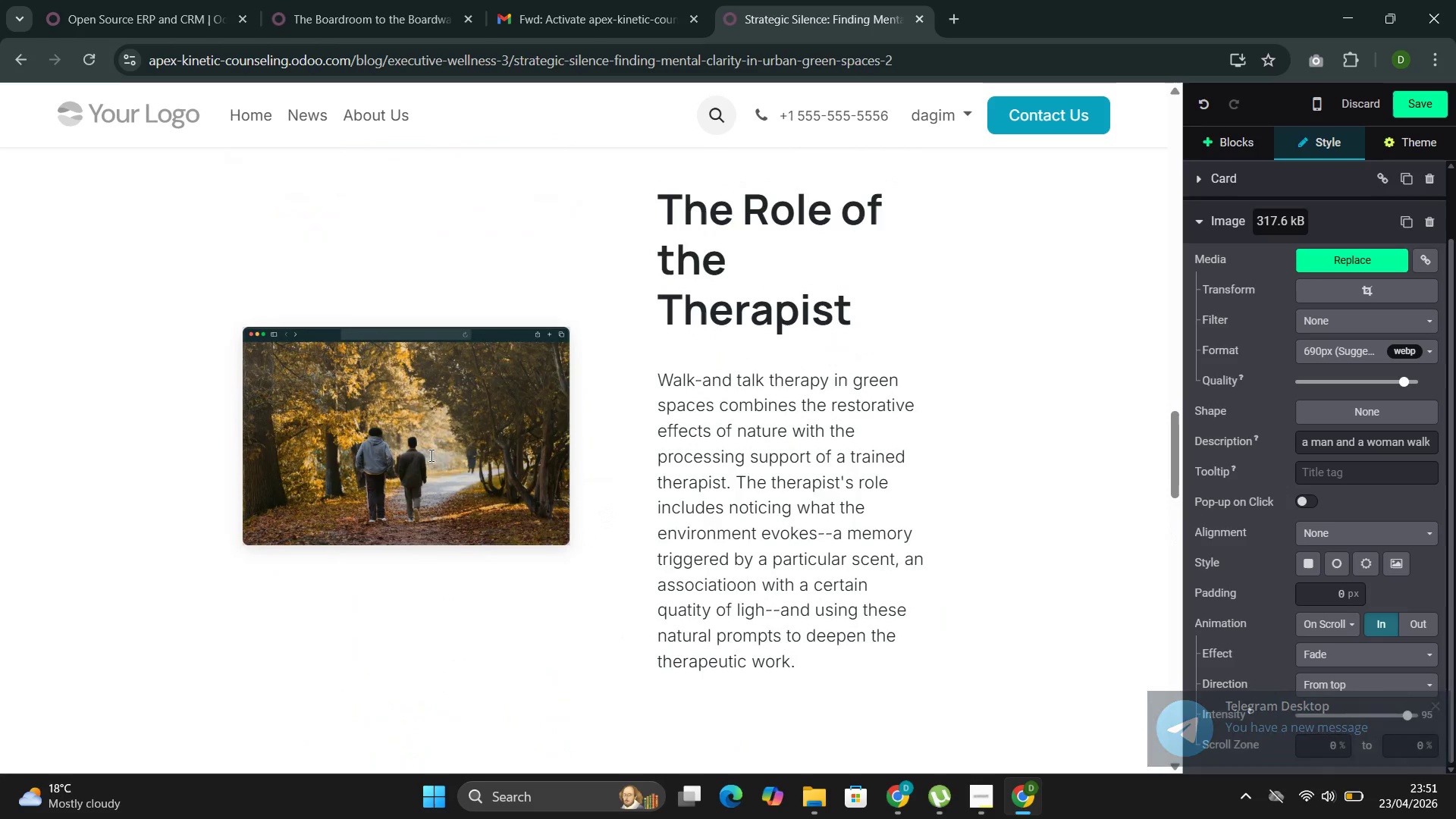 
scroll: coordinate [1398, 635], scroll_direction: down, amount: 6.0
 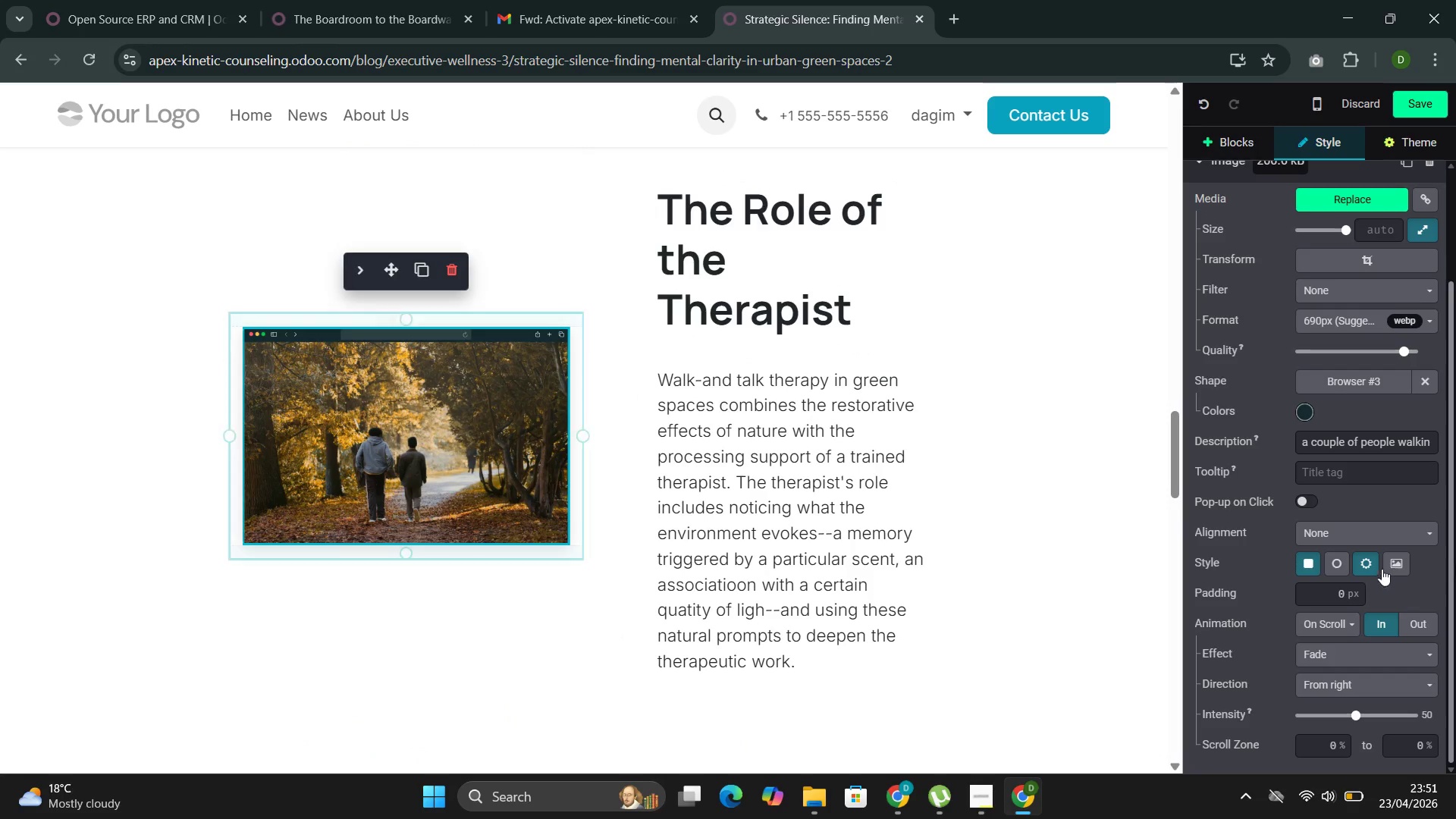 
left_click([1385, 690])
 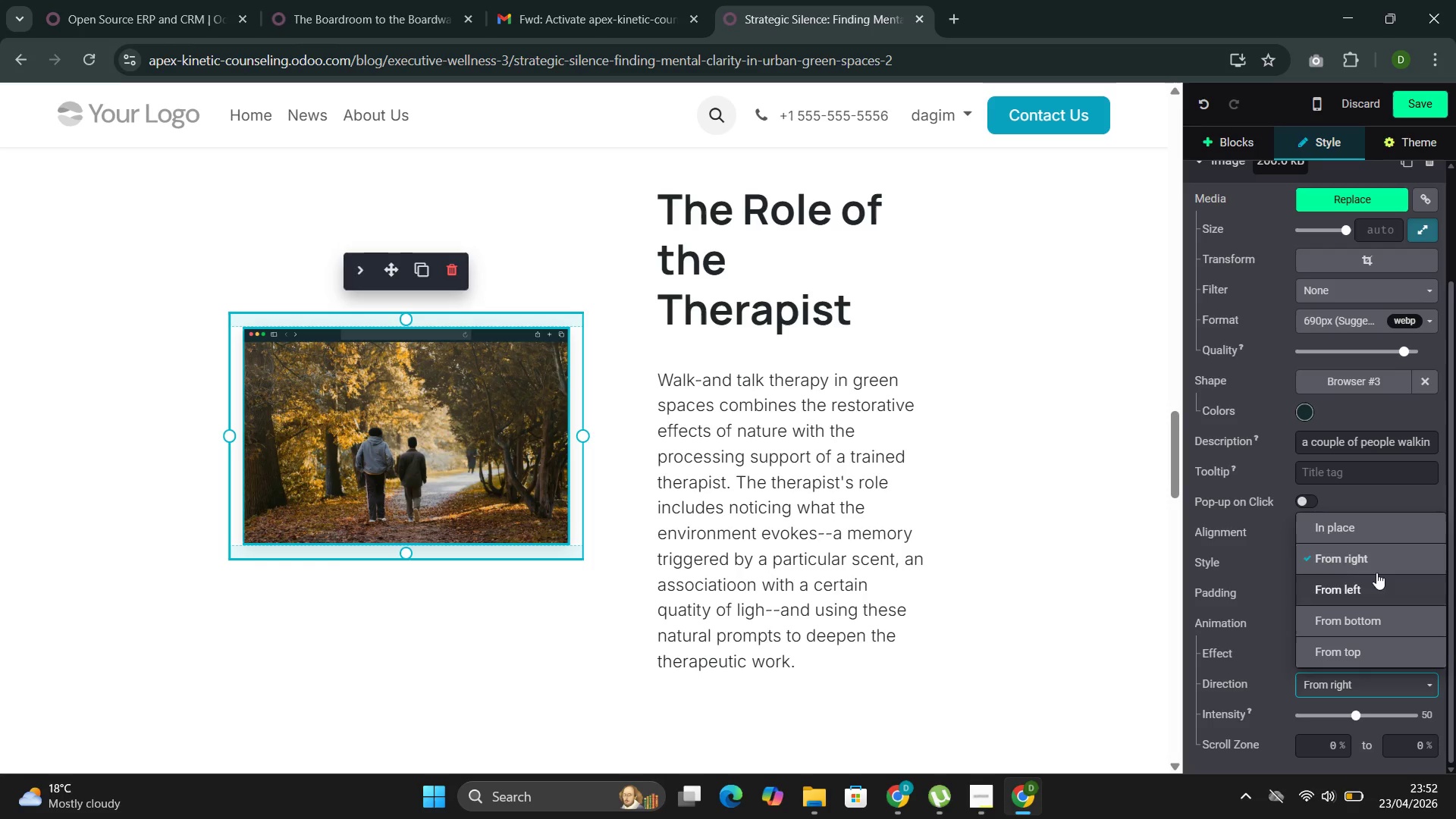 
left_click([1378, 564])
 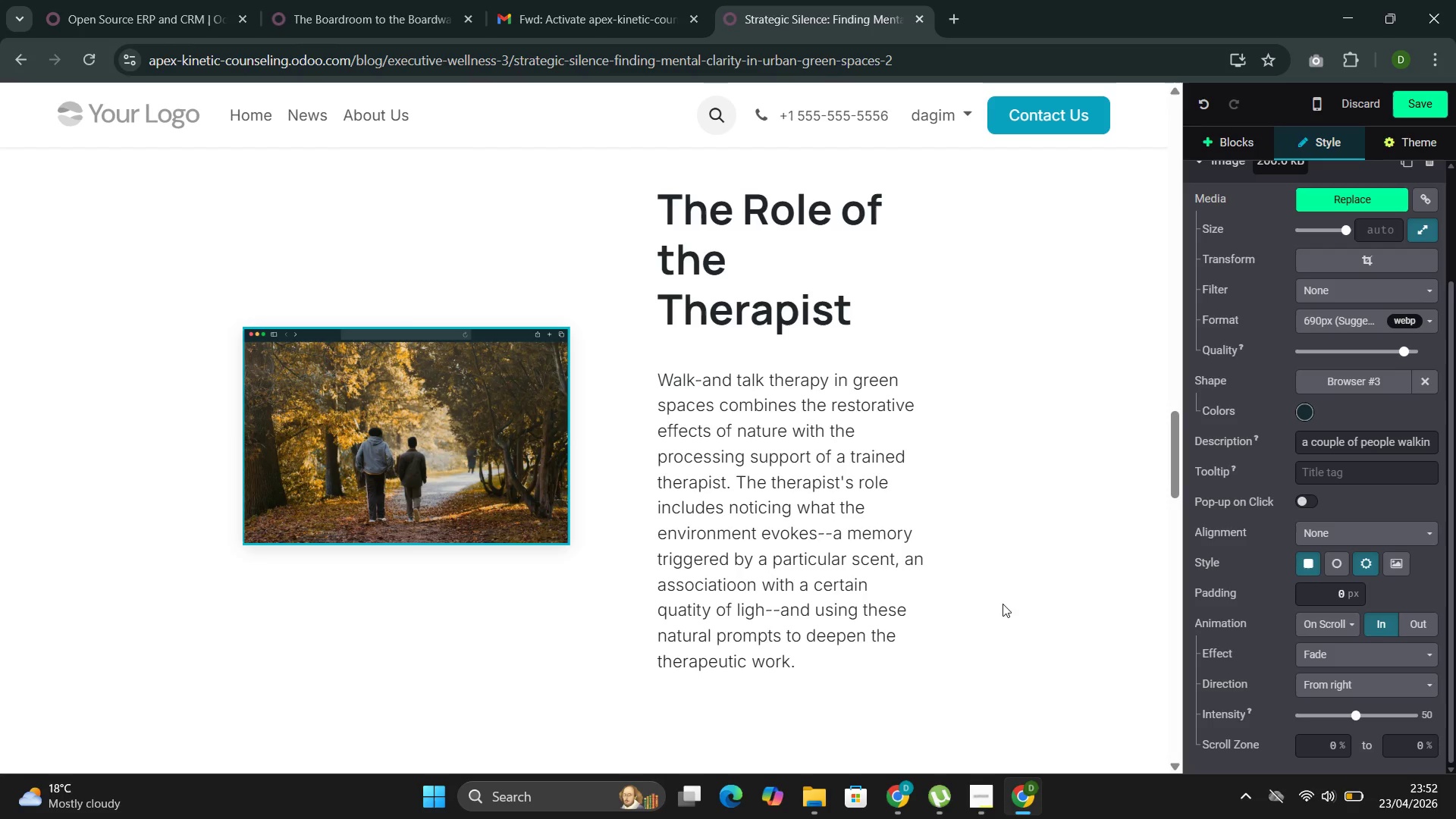 
scroll: coordinate [859, 589], scroll_direction: up, amount: 2.0
 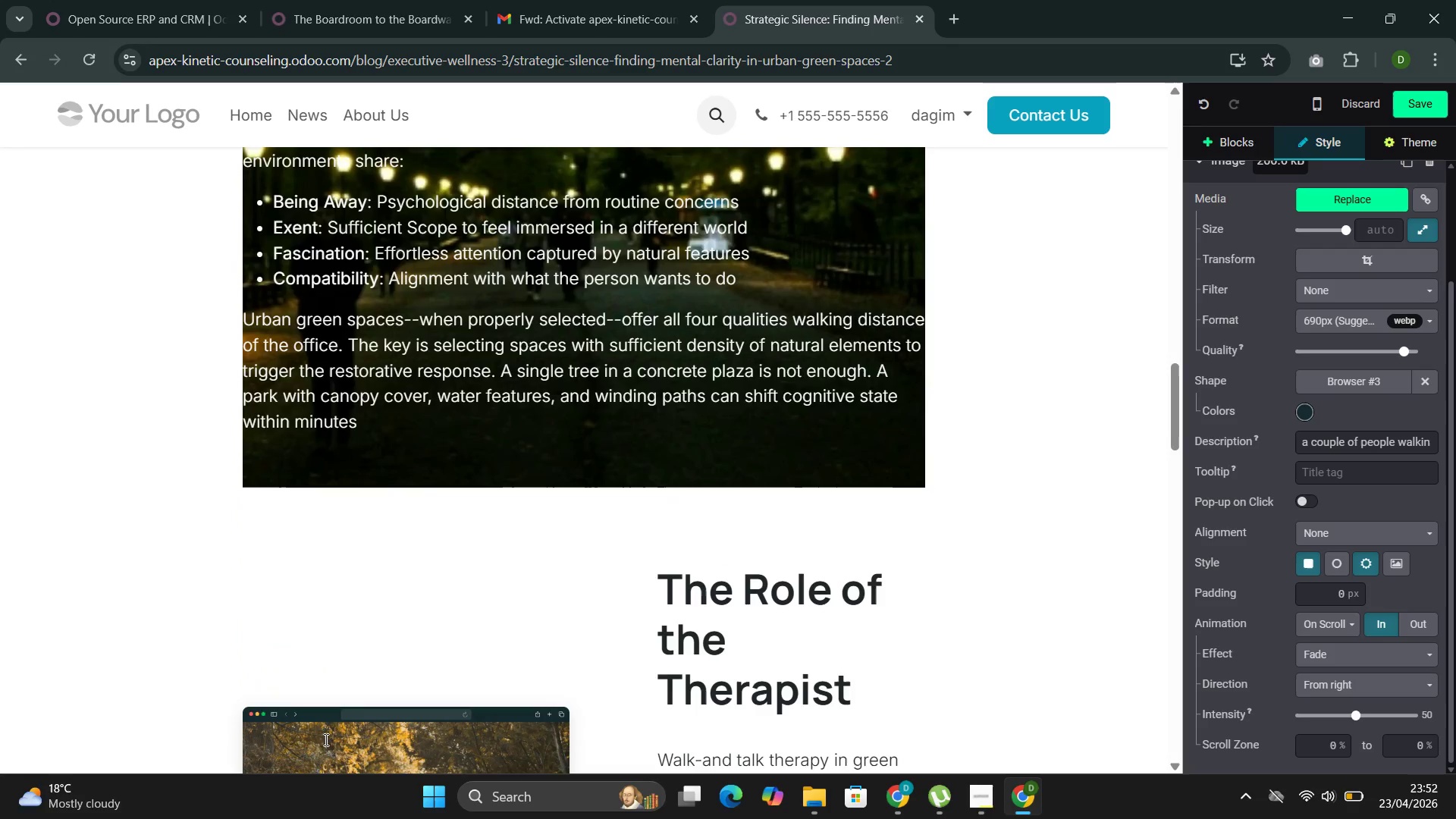 
scroll: coordinate [322, 684], scroll_direction: down, amount: 6.0
 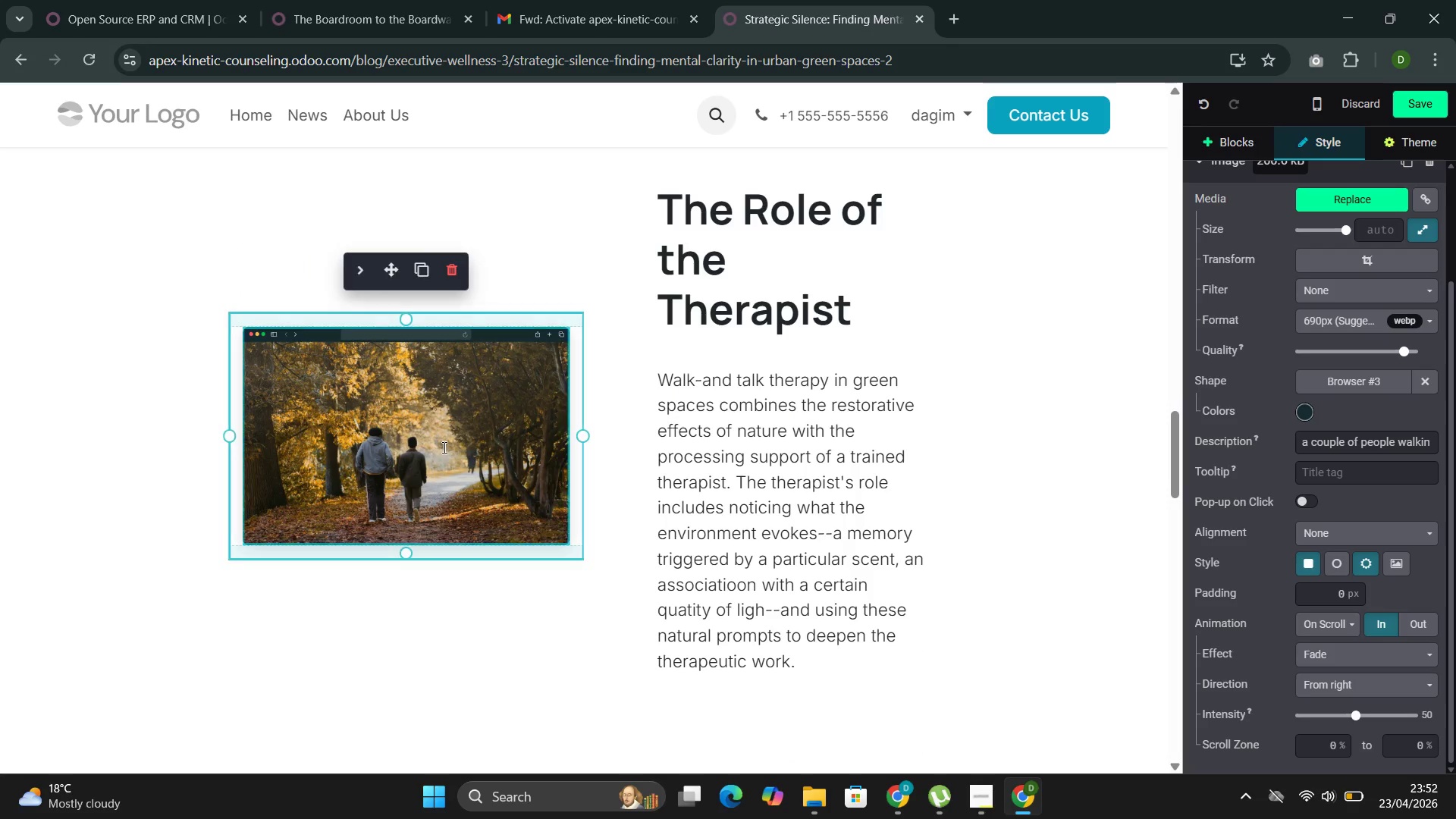 
double_click([445, 447])
 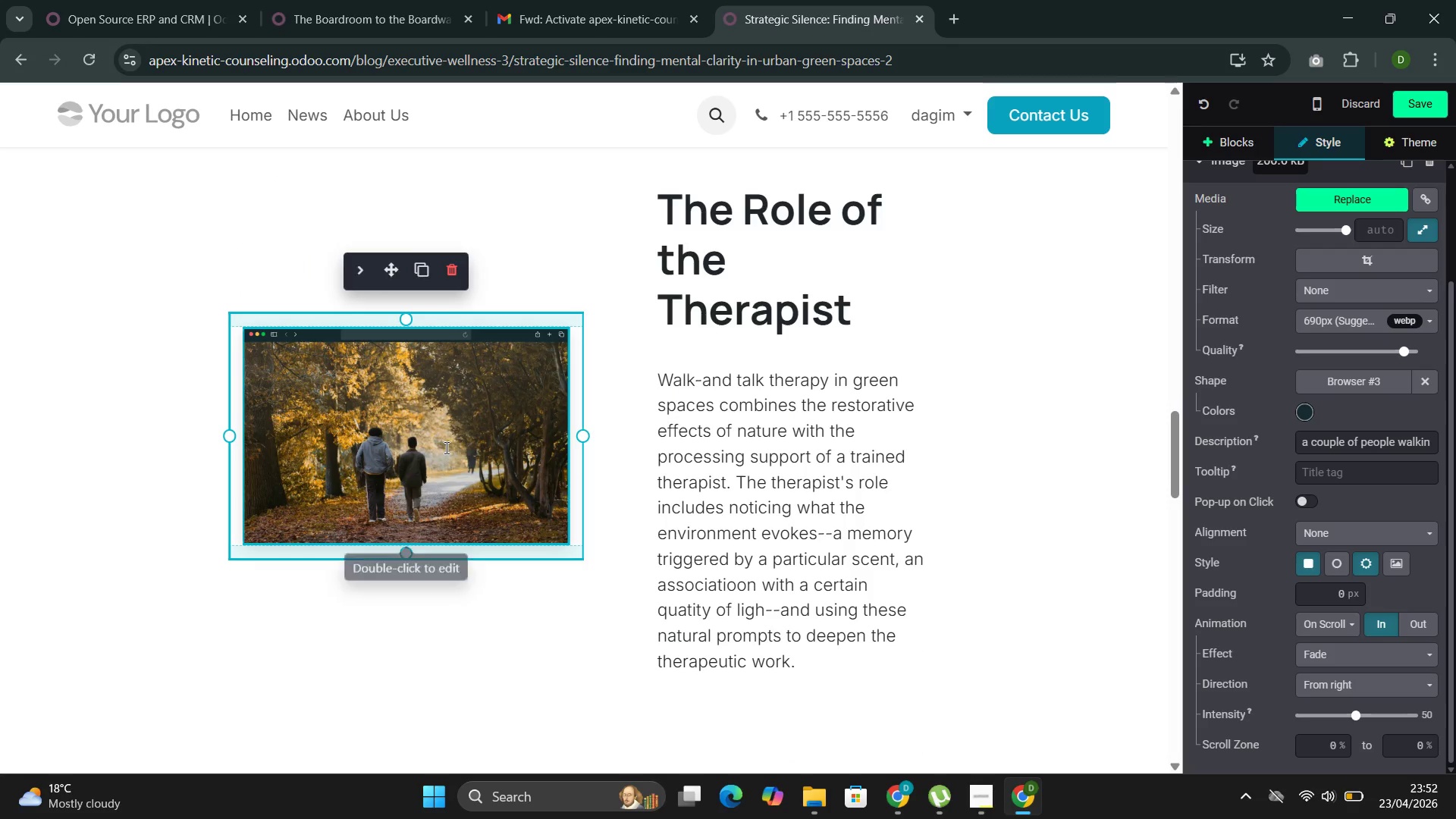 
triple_click([445, 447])
 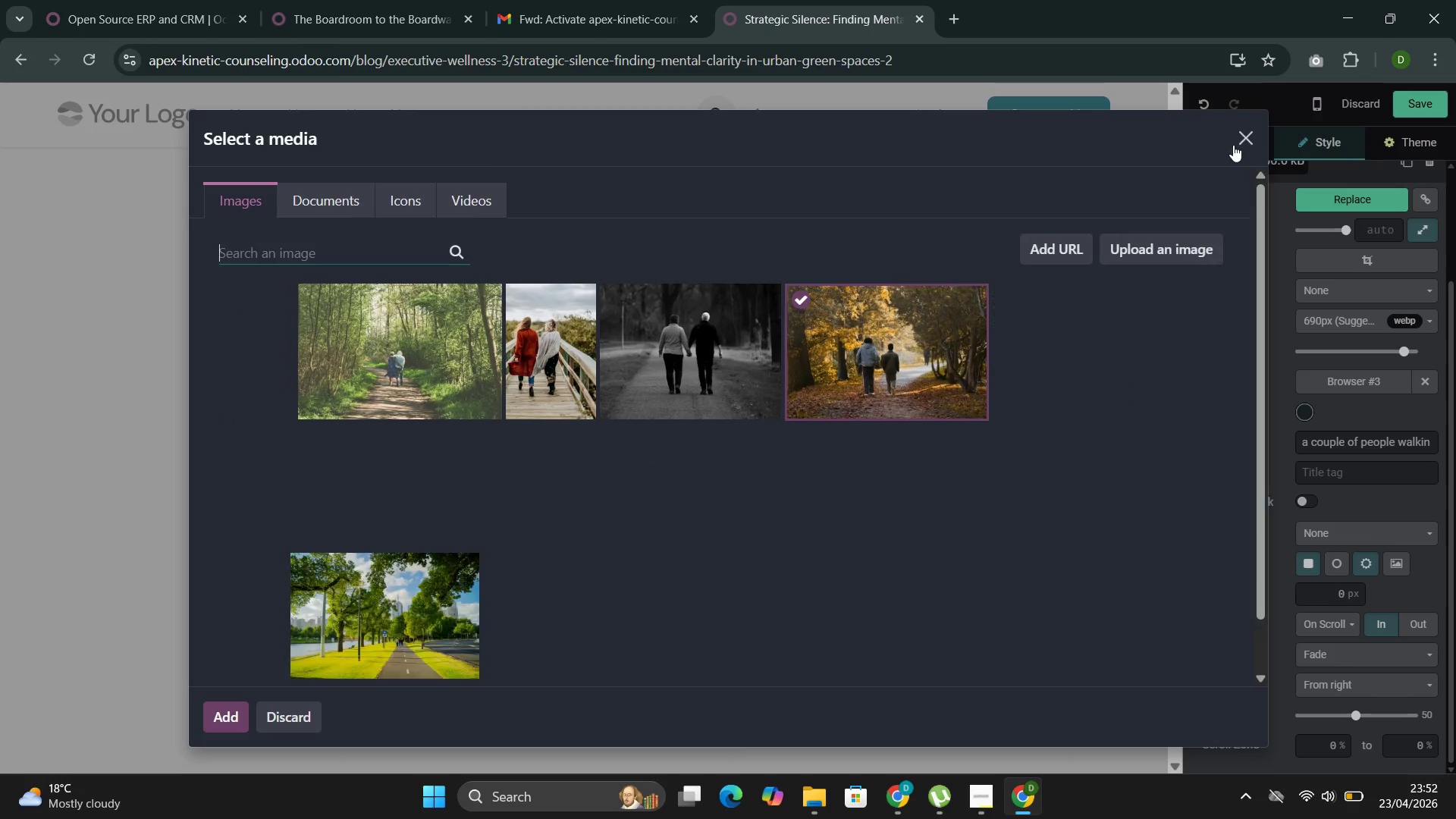 
left_click([1235, 143])
 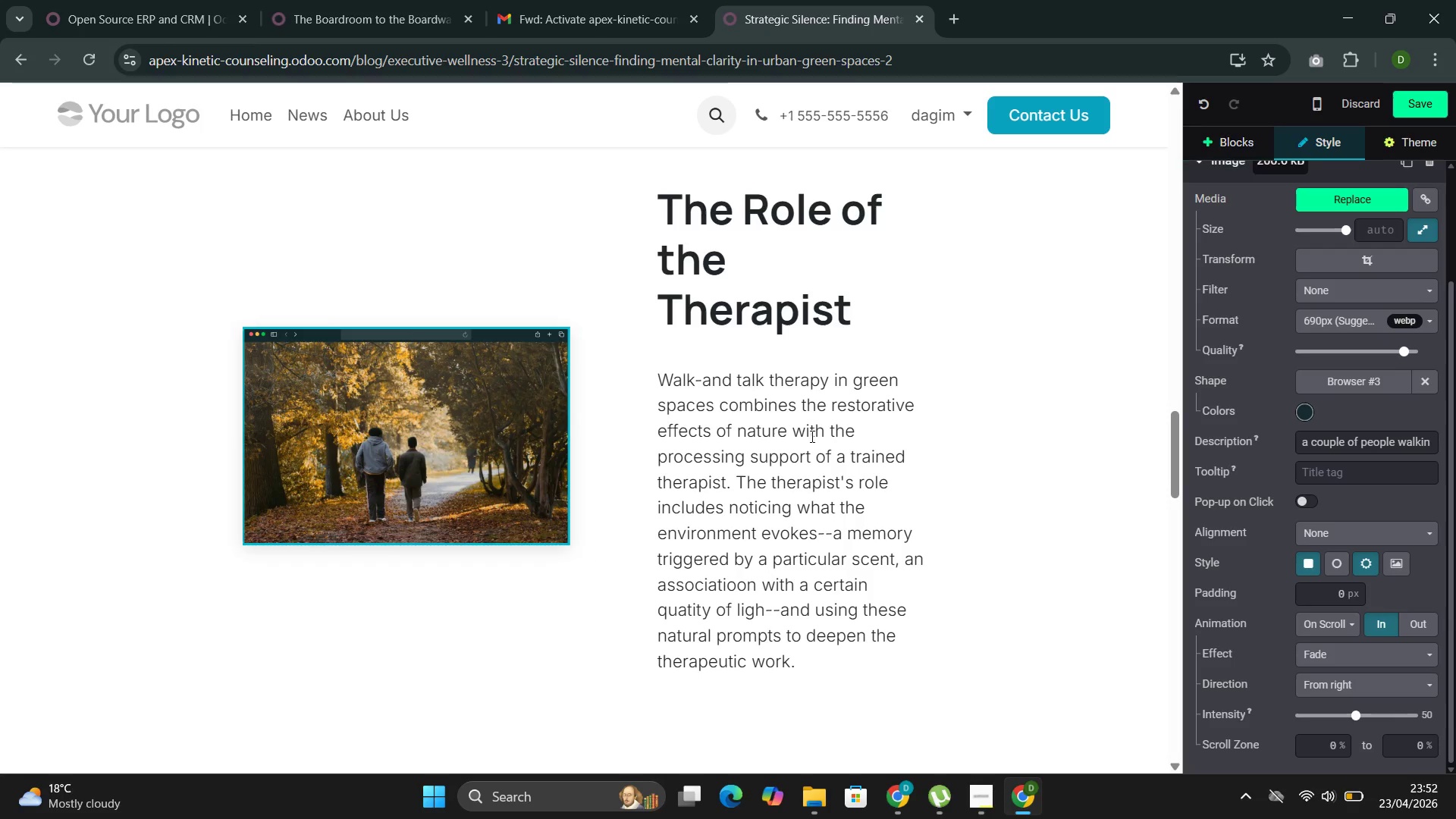 
scroll: coordinate [747, 498], scroll_direction: down, amount: 6.0
 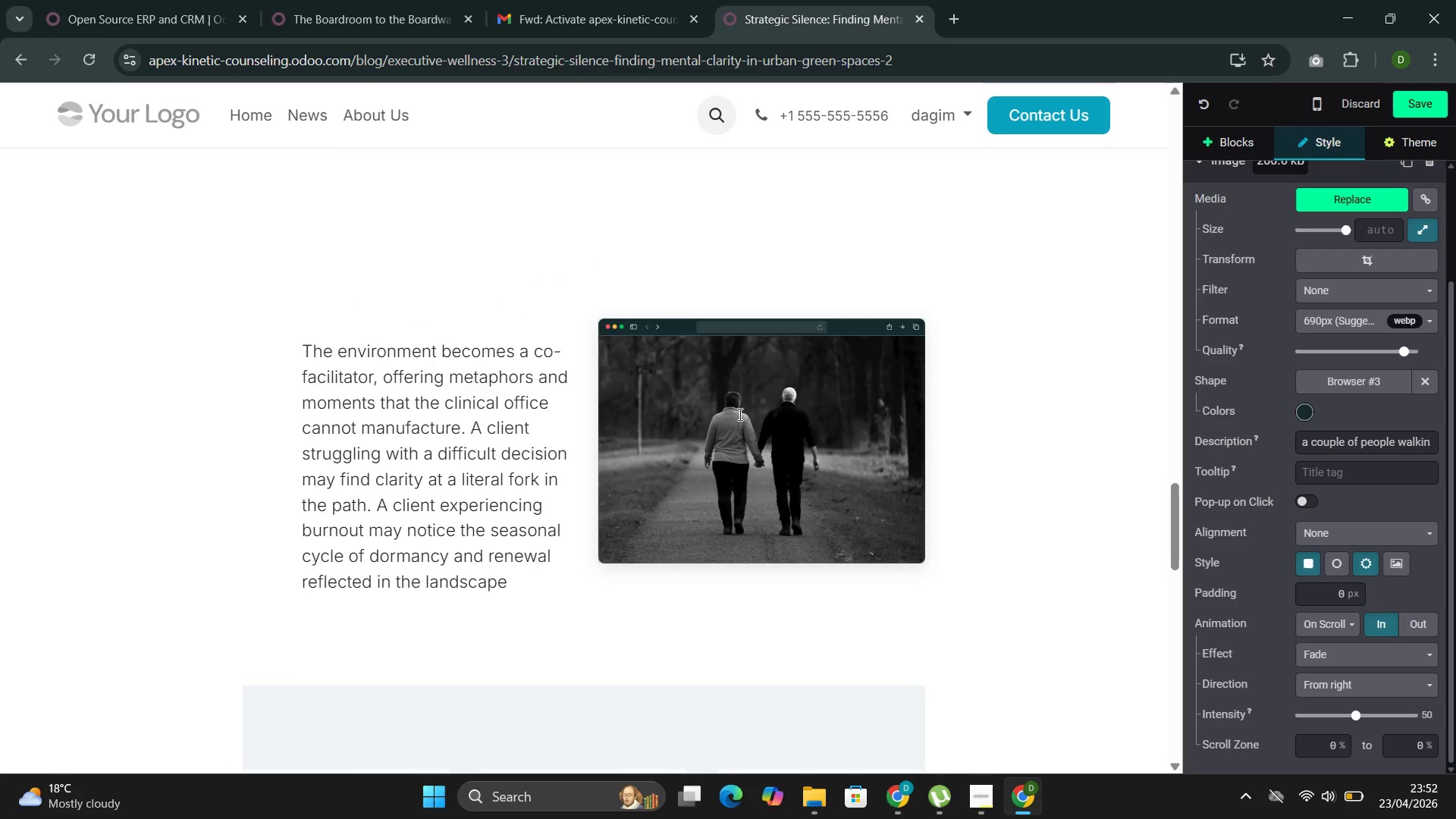 
mouse_move([764, 413])
 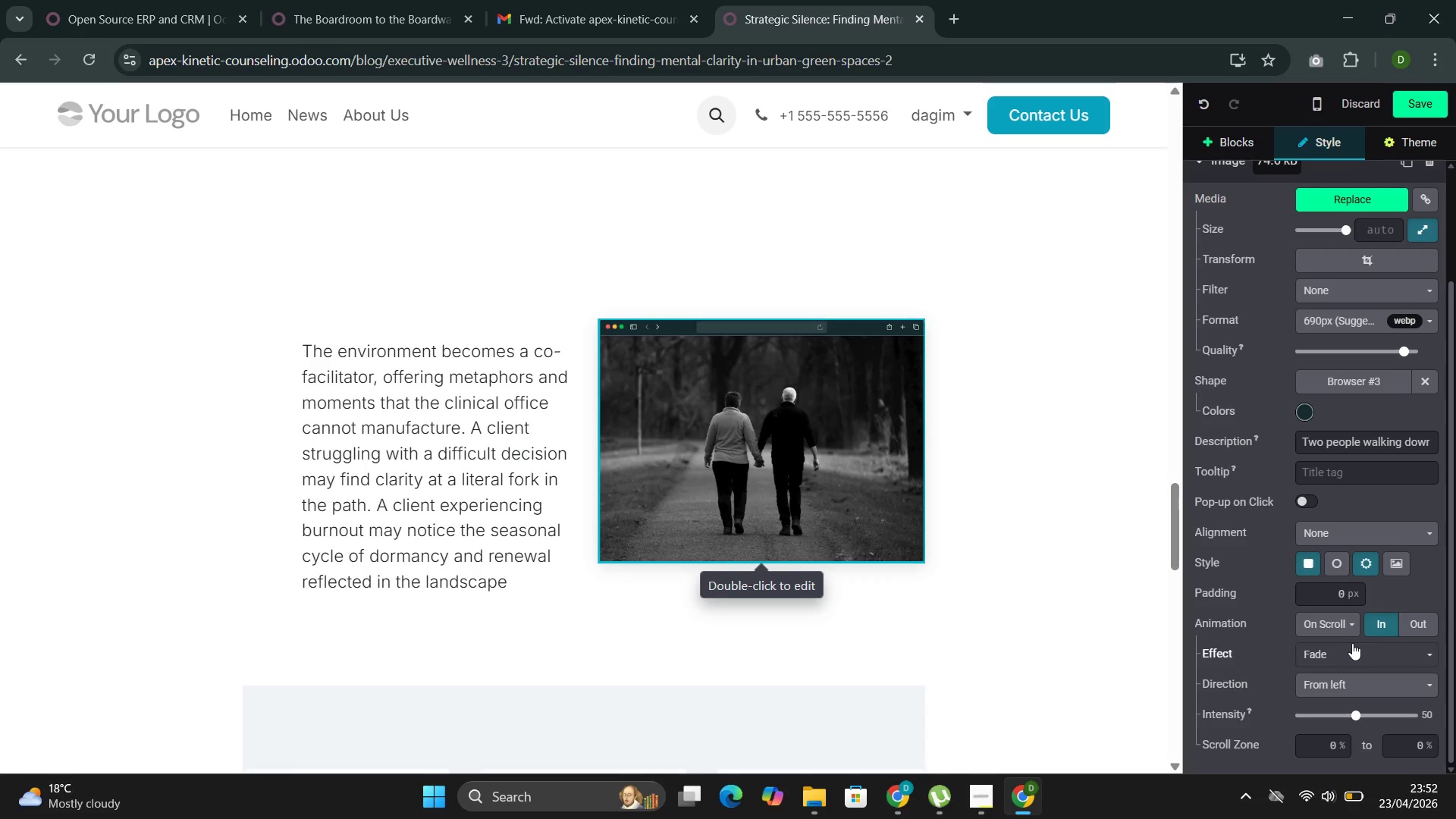 
left_click([1332, 627])
 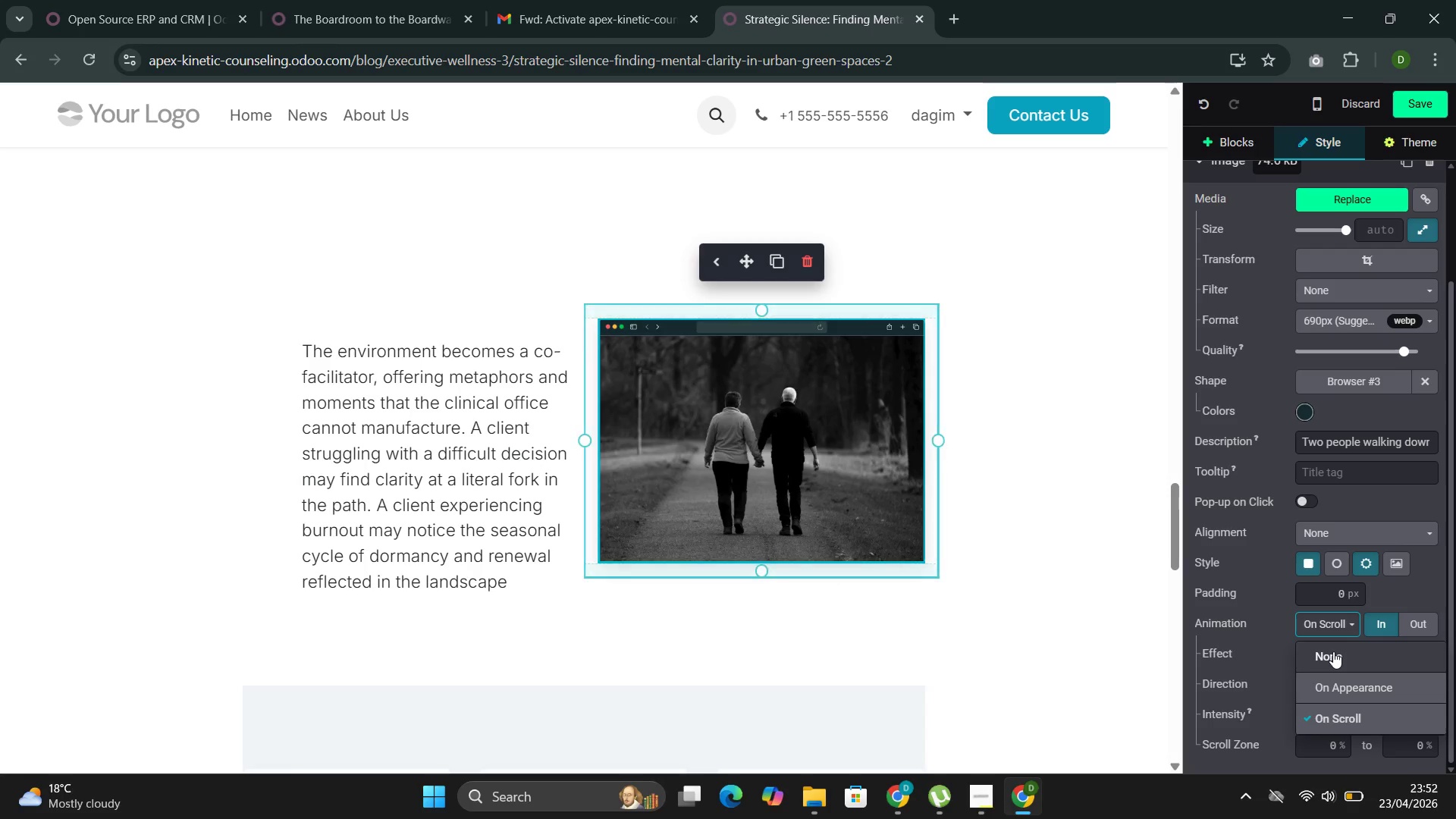 
left_click([1336, 655])
 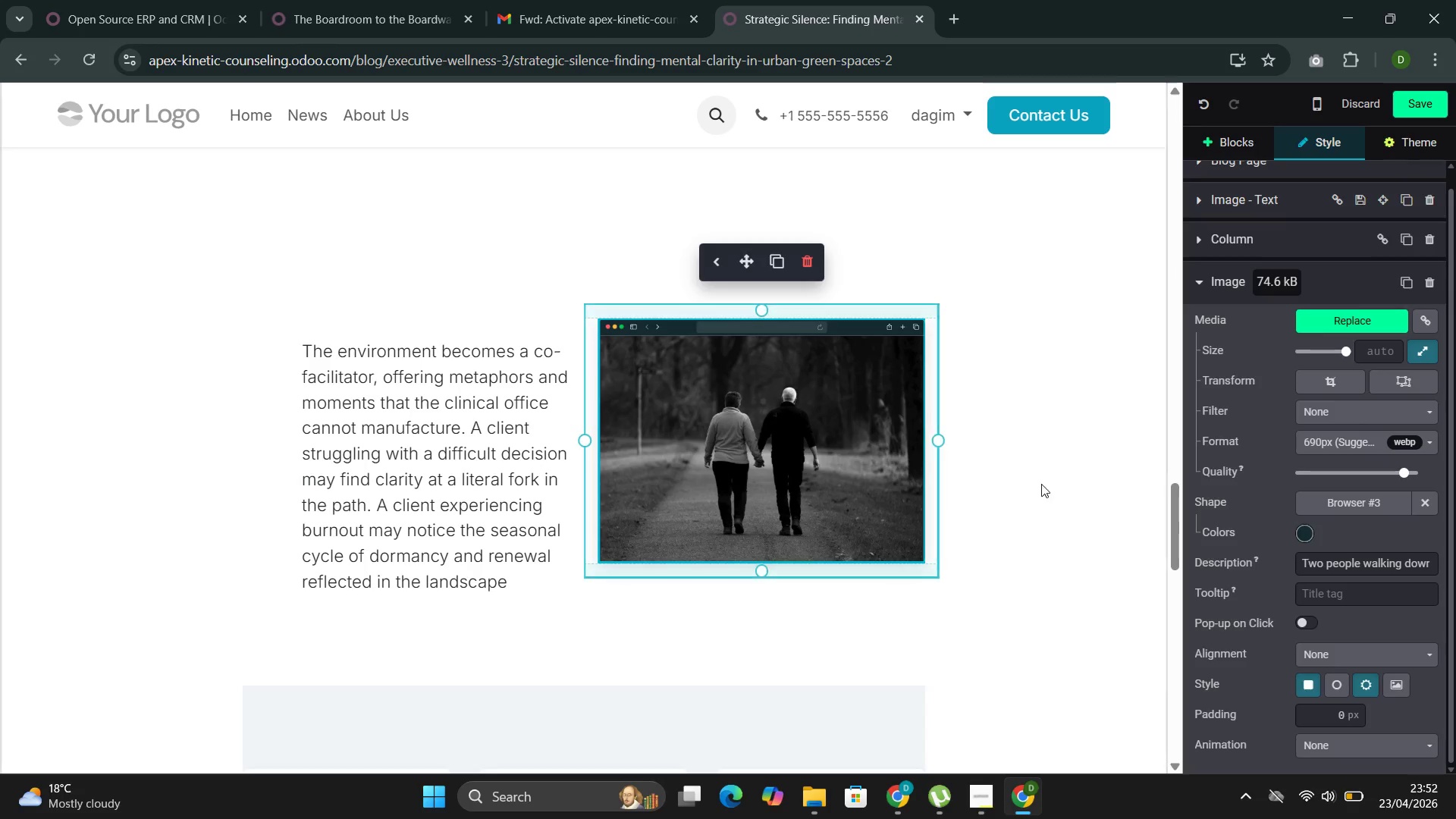 
double_click([793, 467])
 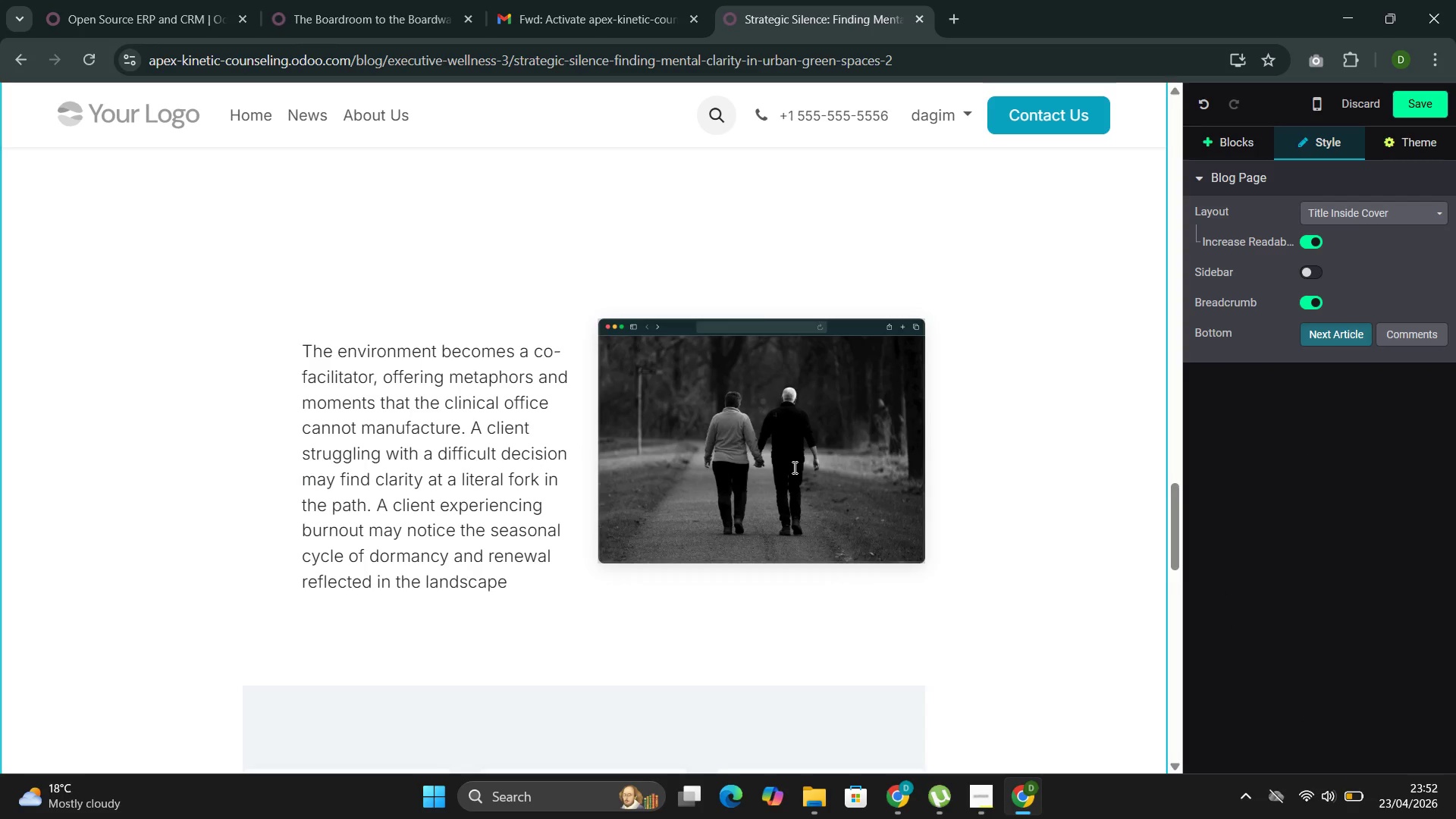 
triple_click([793, 467])
 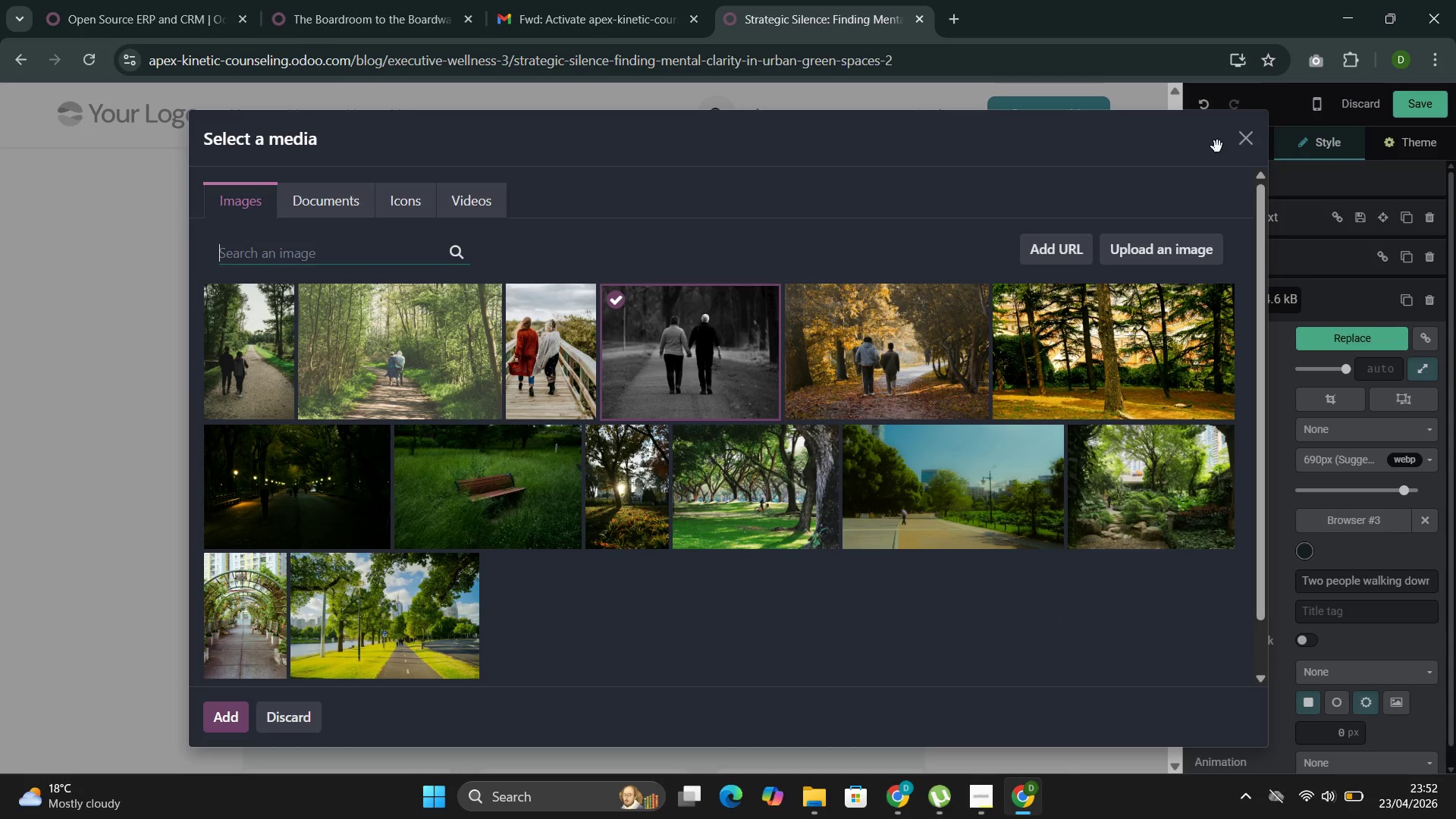 
left_click([1239, 138])
 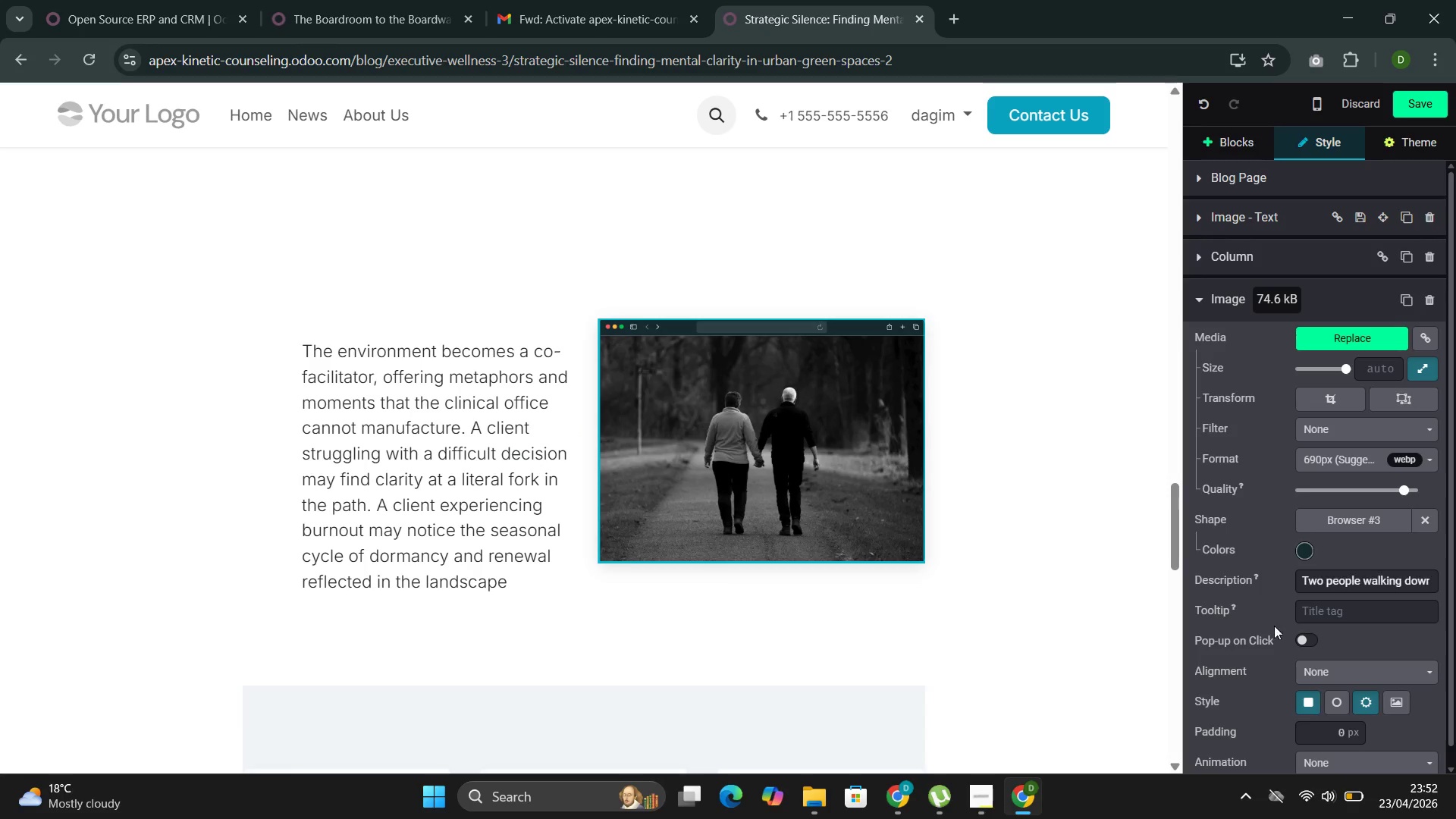 
scroll: coordinate [1309, 676], scroll_direction: down, amount: 3.0
 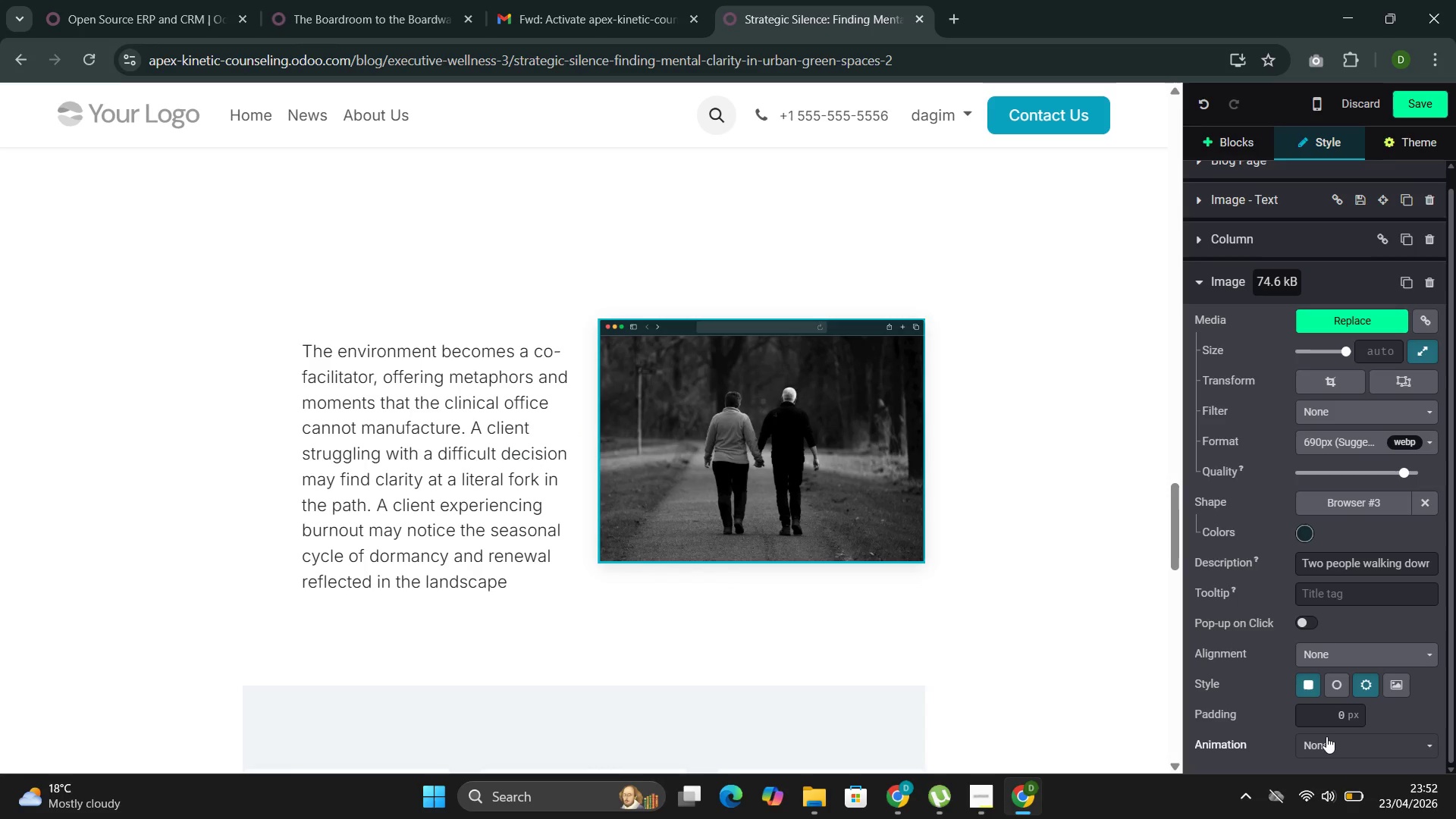 
left_click([1332, 741])
 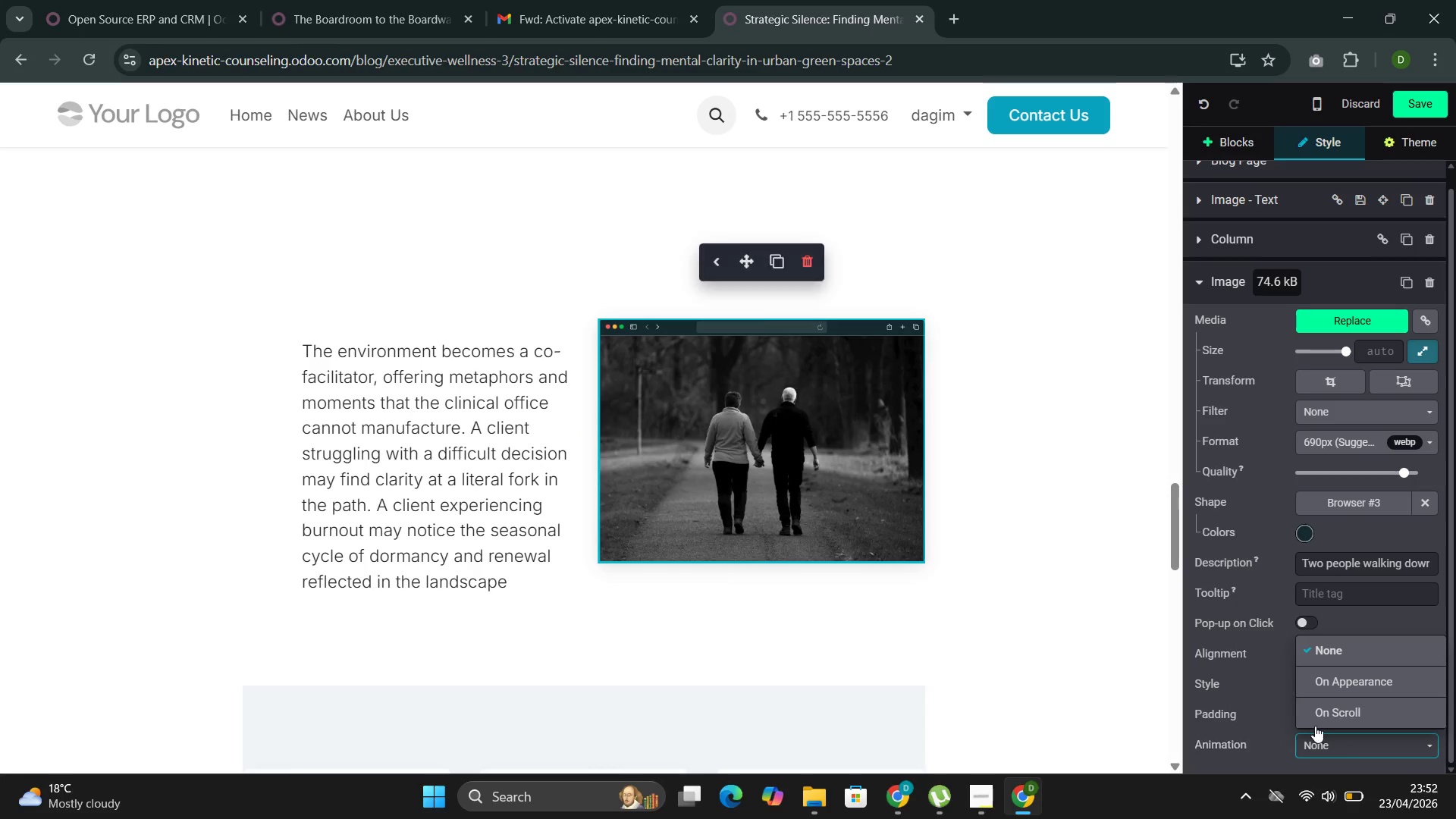 
scroll: coordinate [1315, 726], scroll_direction: down, amount: 2.0
 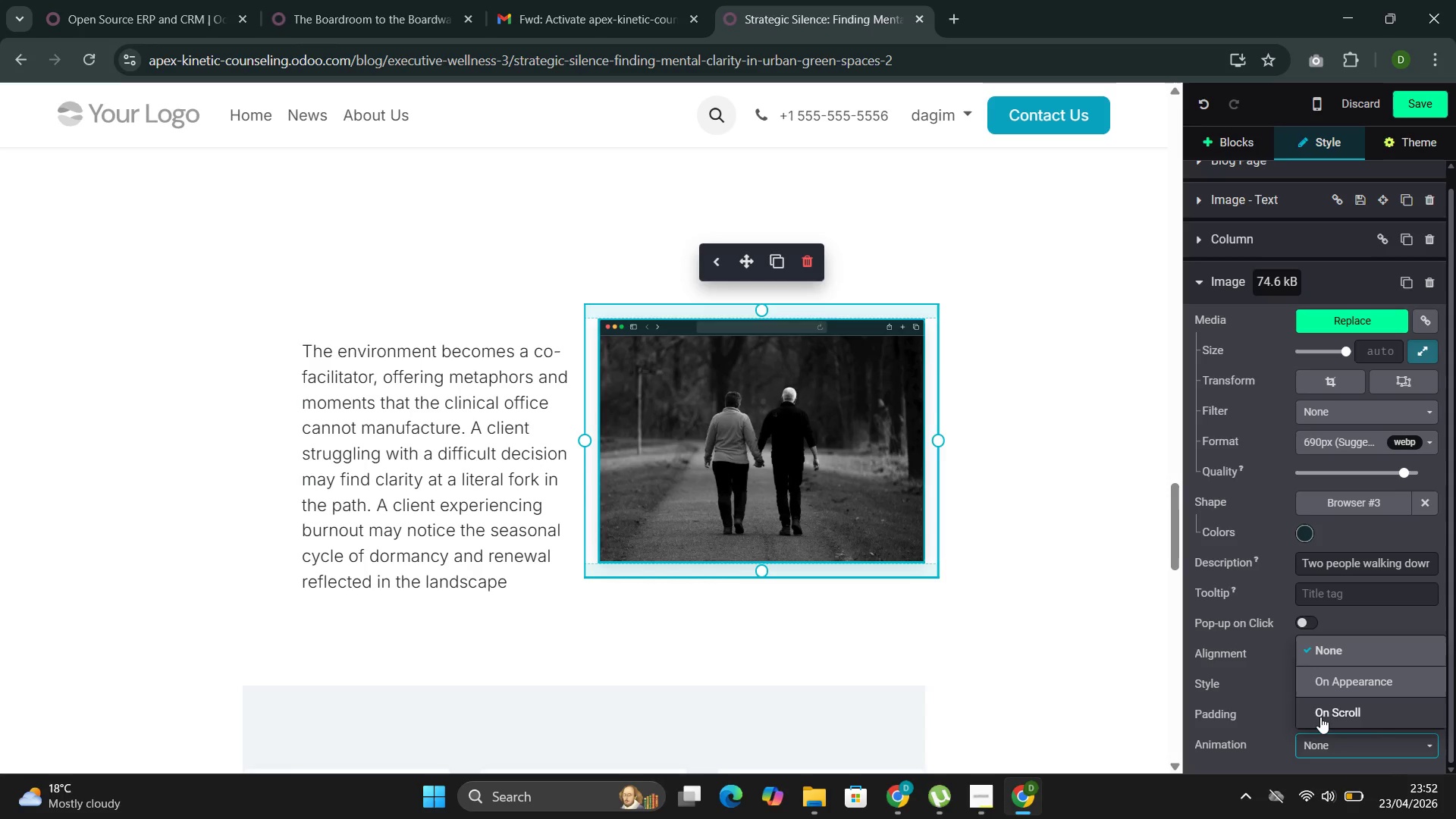 
wait(8.0)
 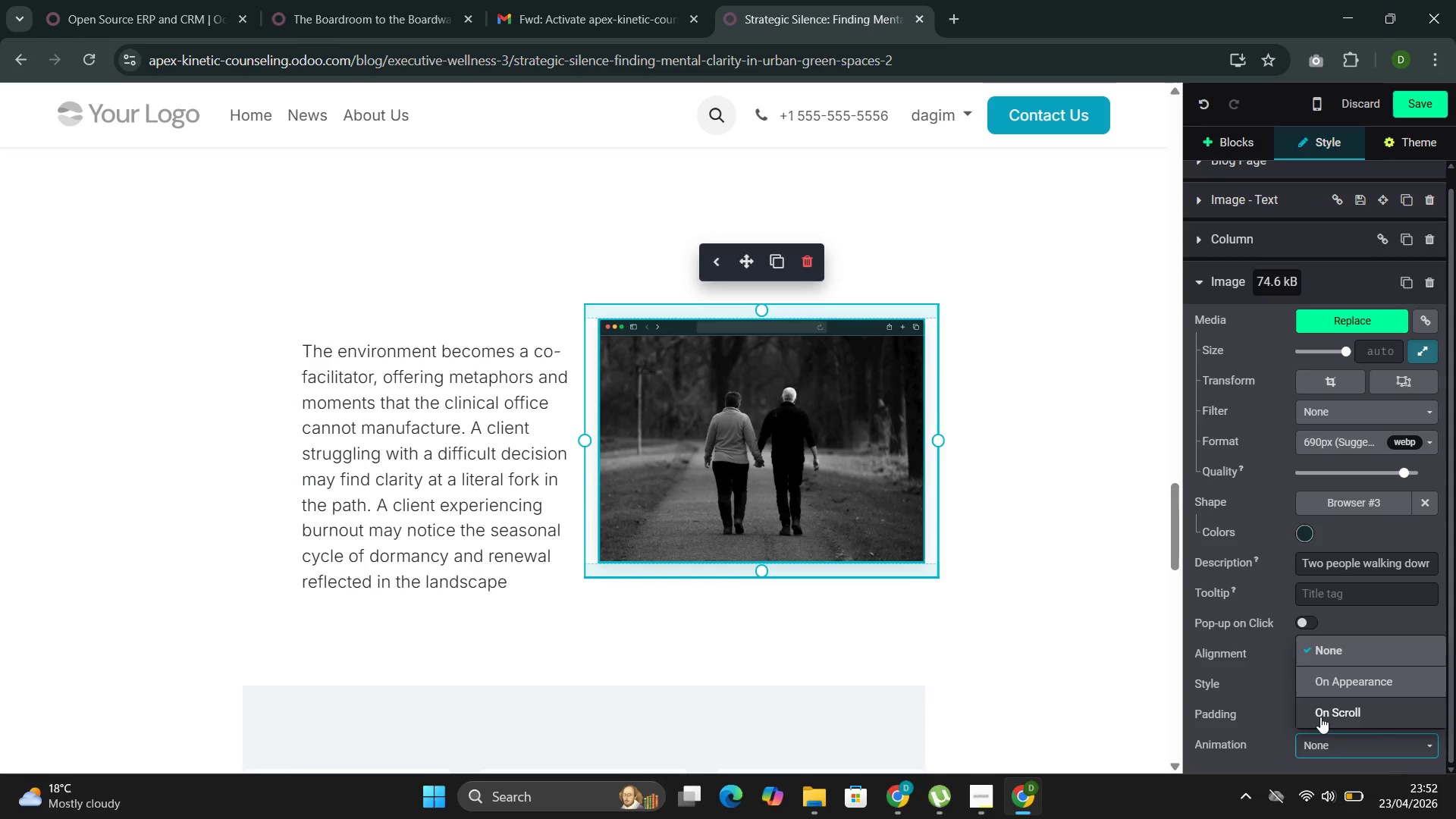 
left_click([1422, 712])
 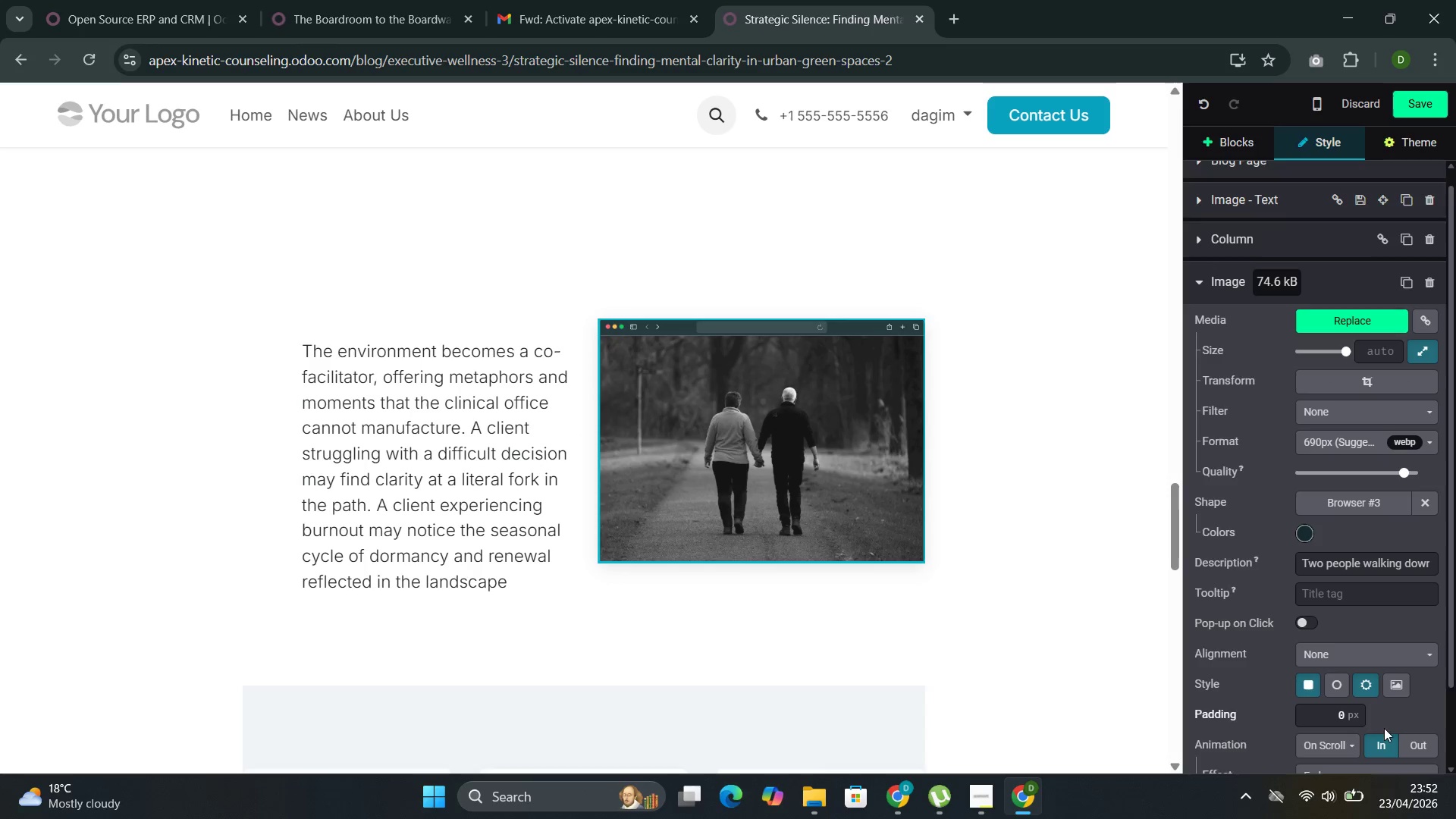 
scroll: coordinate [1377, 728], scroll_direction: down, amount: 5.0
 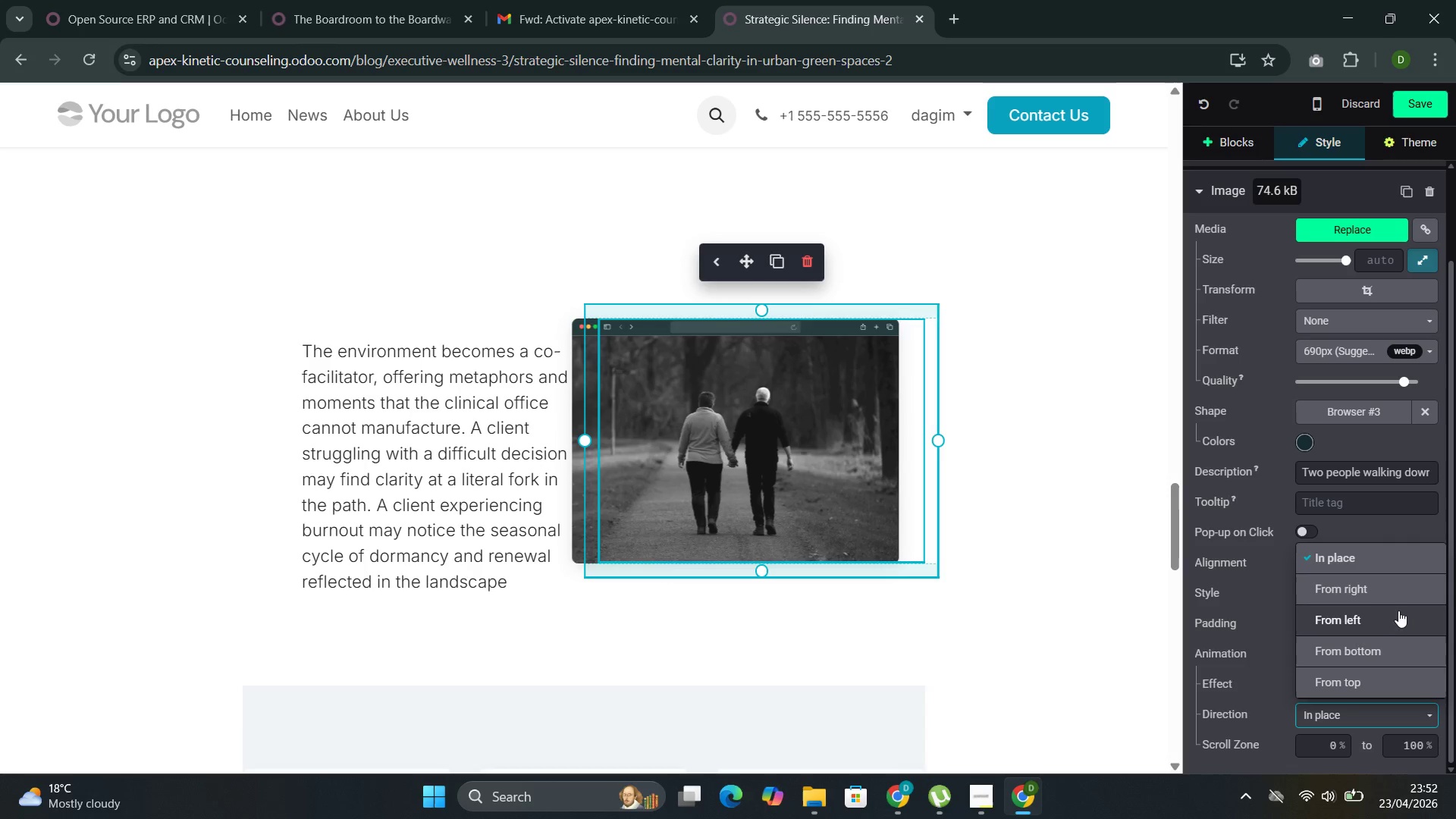 
scroll: coordinate [745, 506], scroll_direction: up, amount: 3.0
 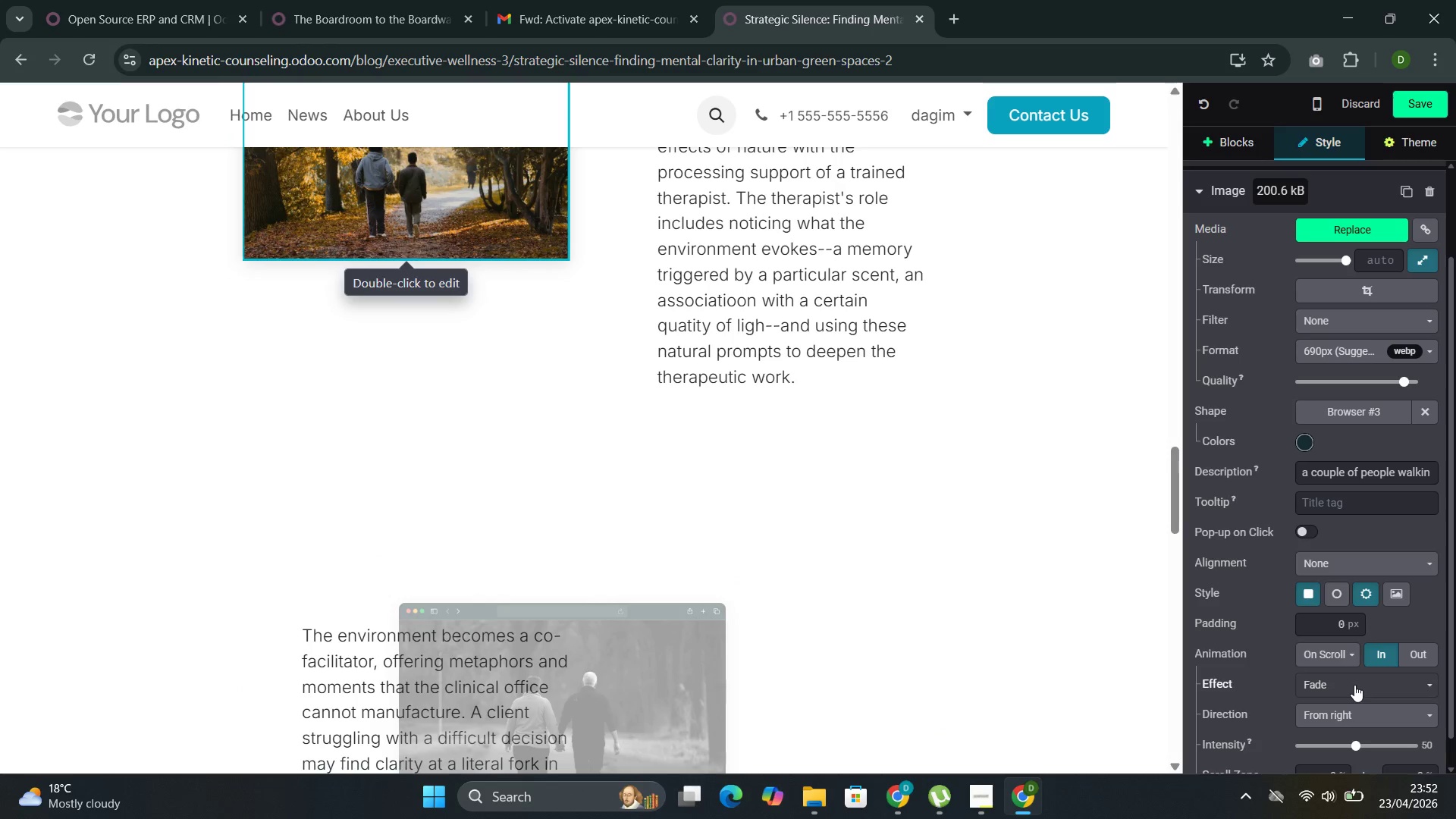 
left_click([1332, 649])
 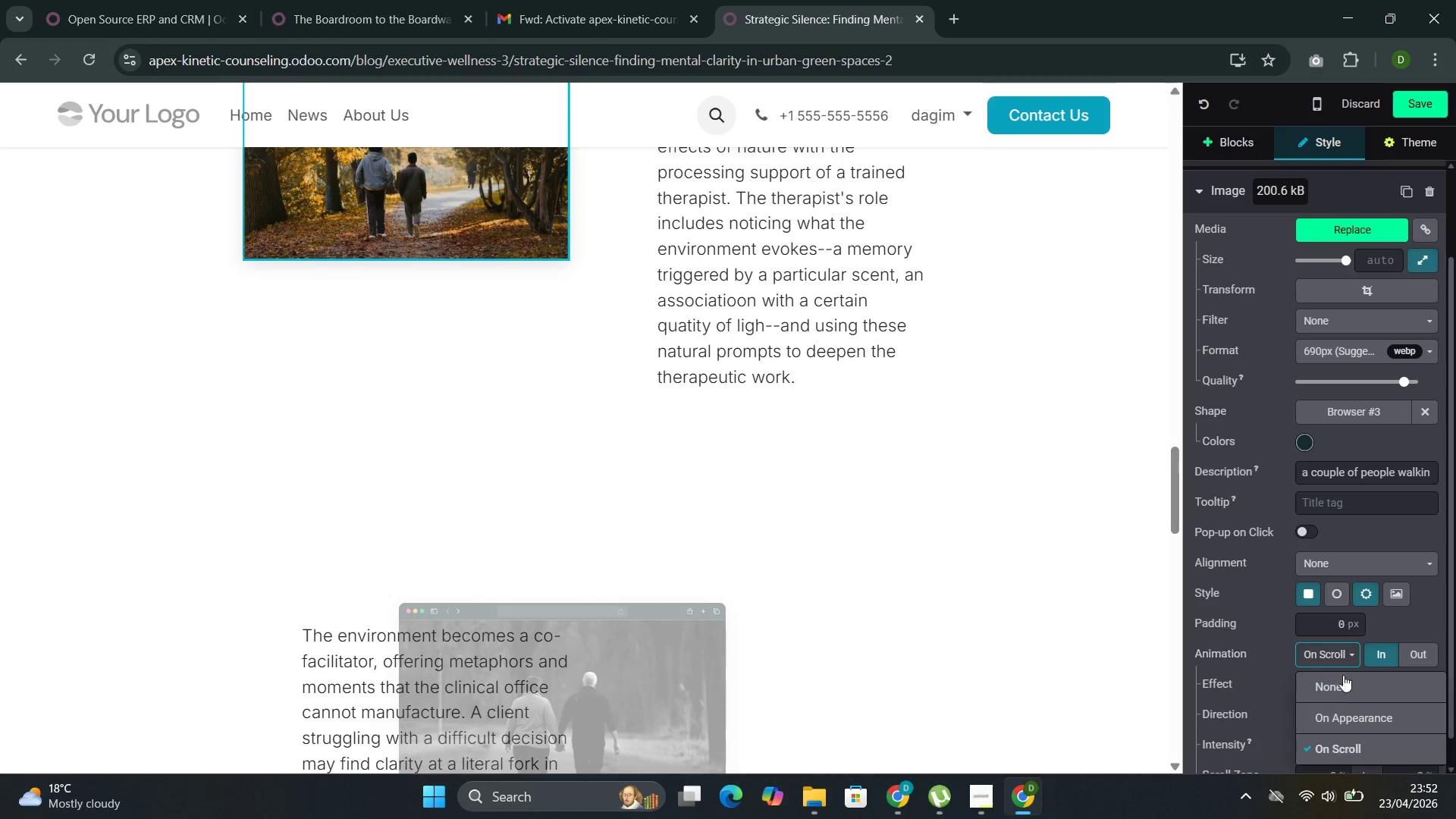 
left_click([1345, 682])
 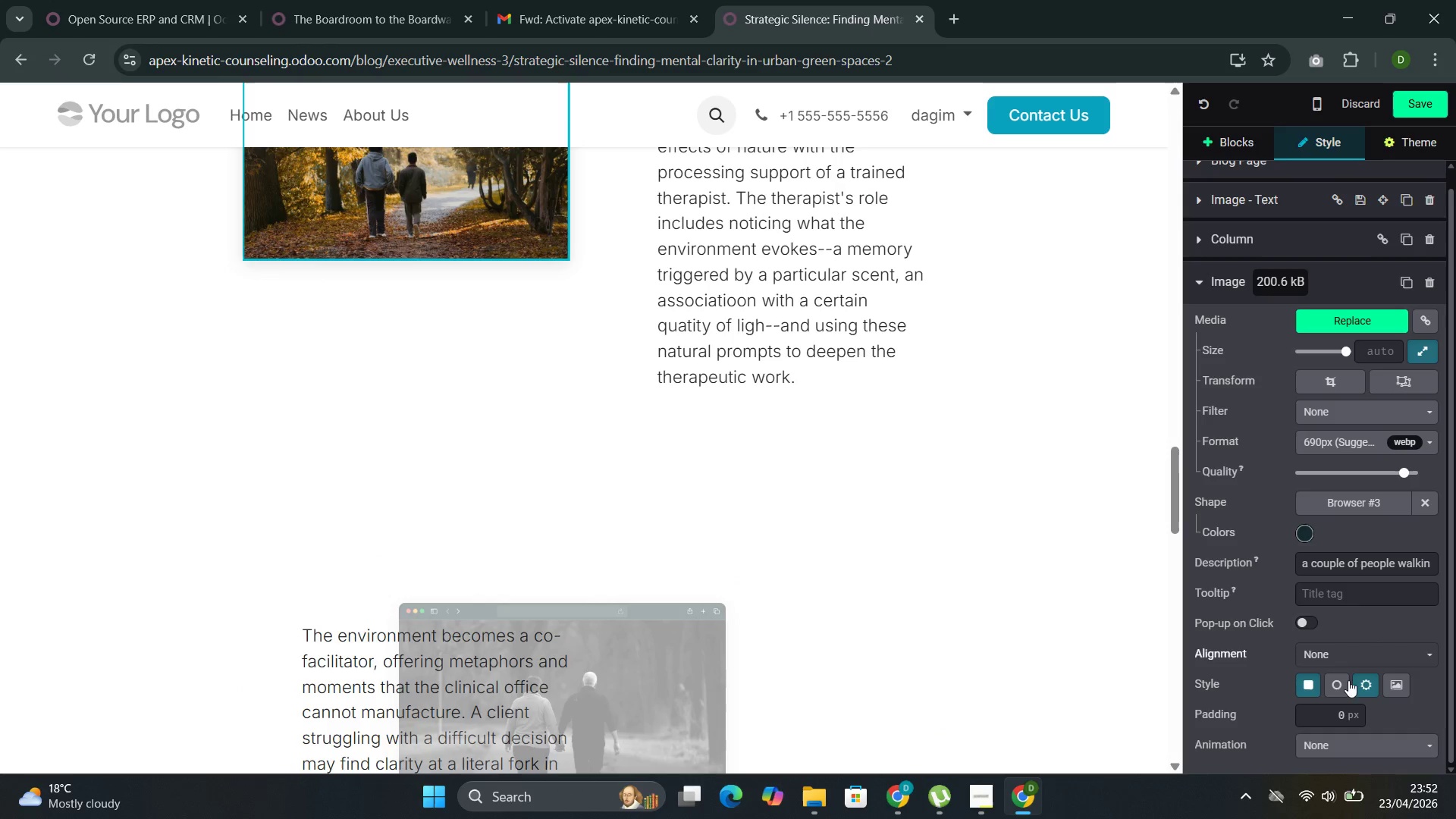 
left_click([1357, 745])
 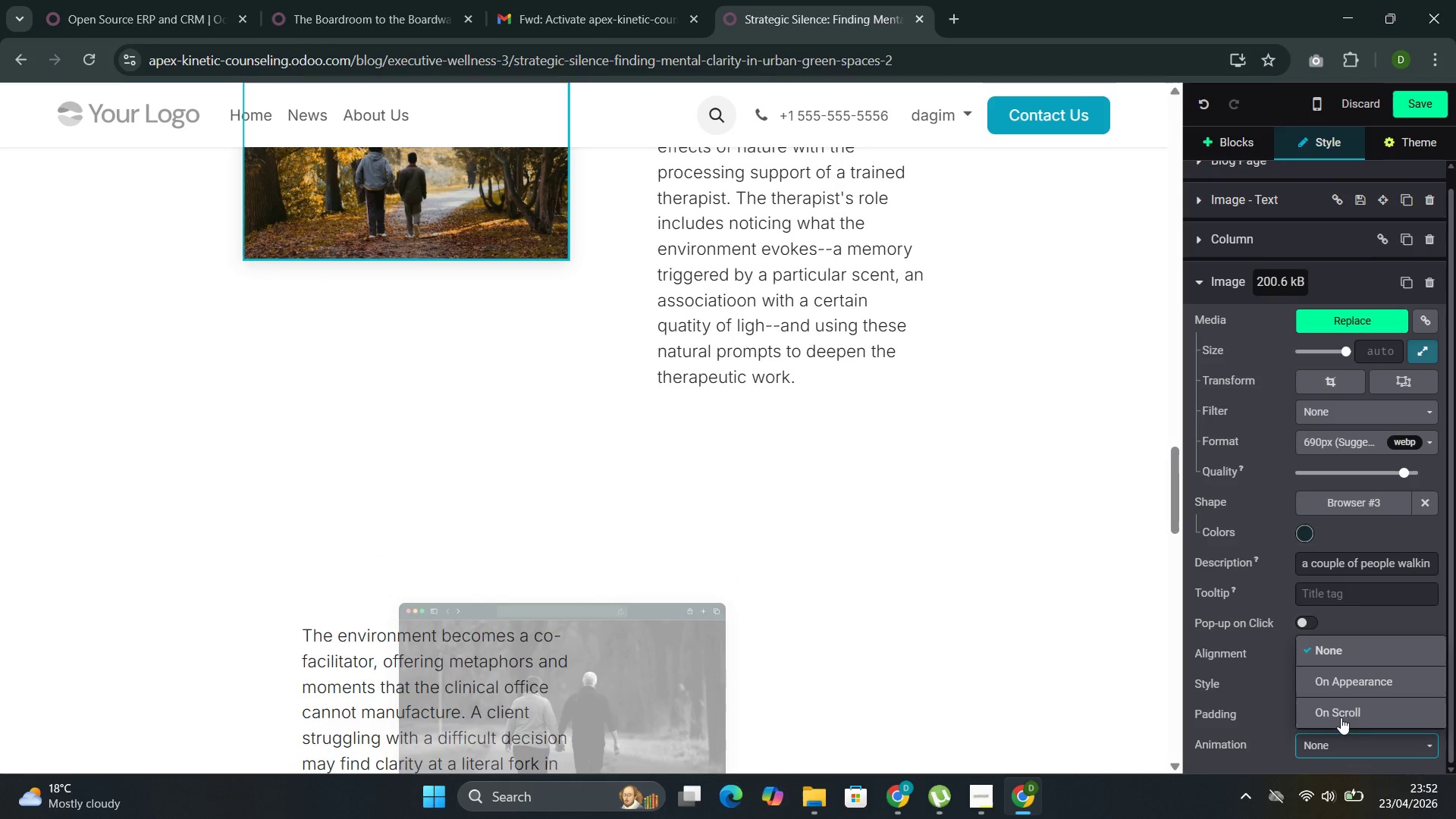 
left_click([1341, 714])
 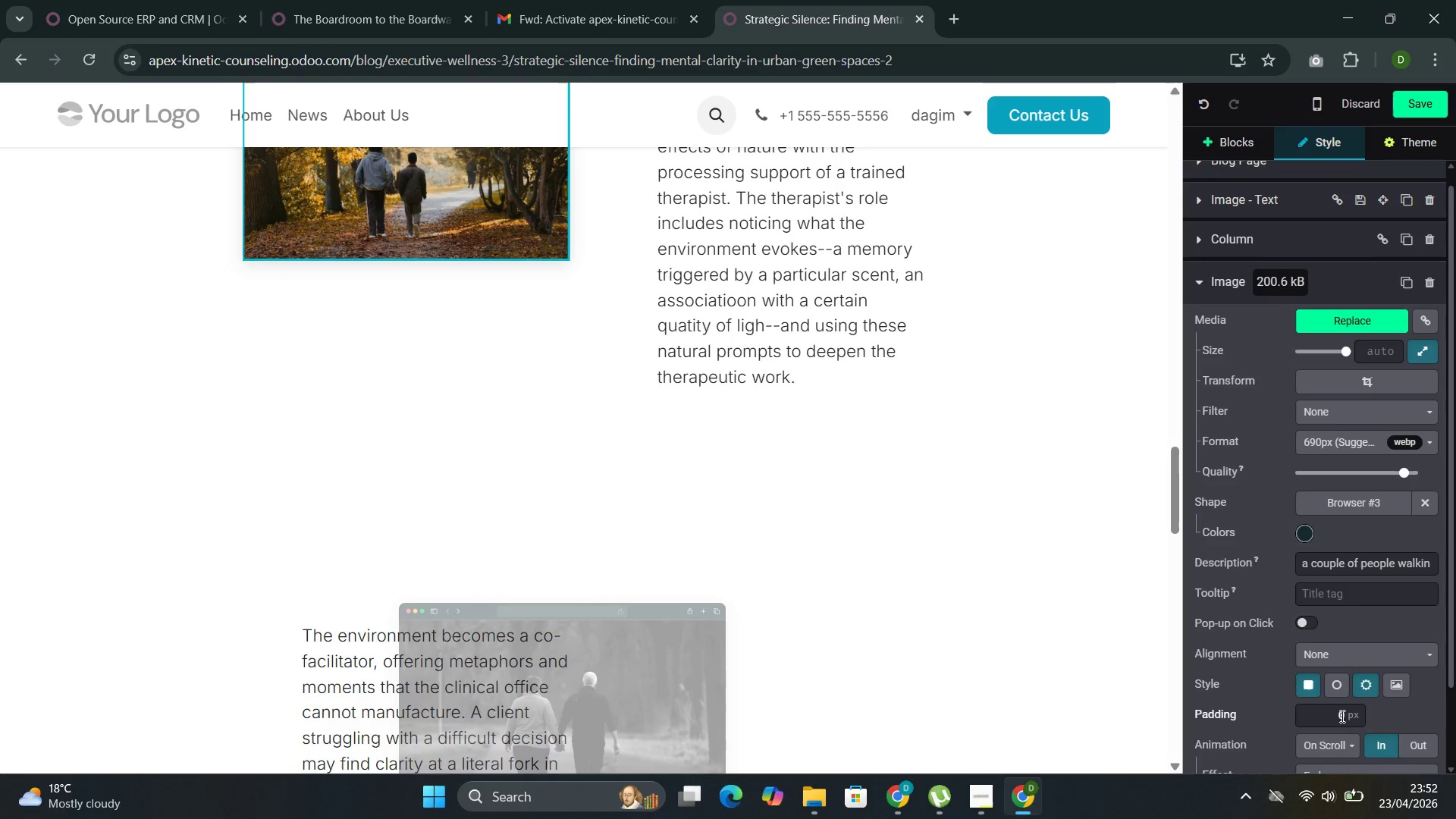 
scroll: coordinate [1341, 719], scroll_direction: down, amount: 1.0
 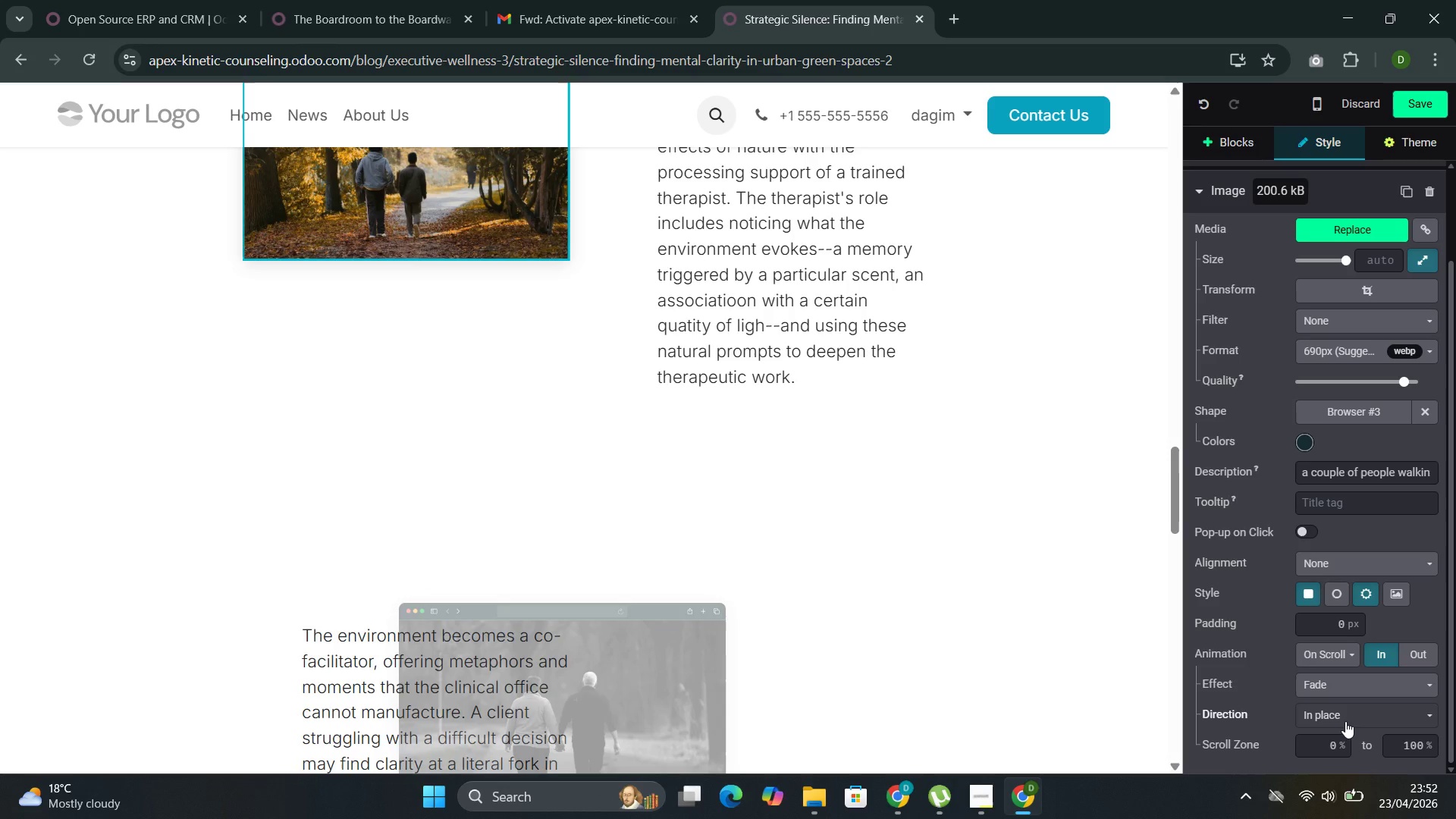 
left_click([1343, 710])
 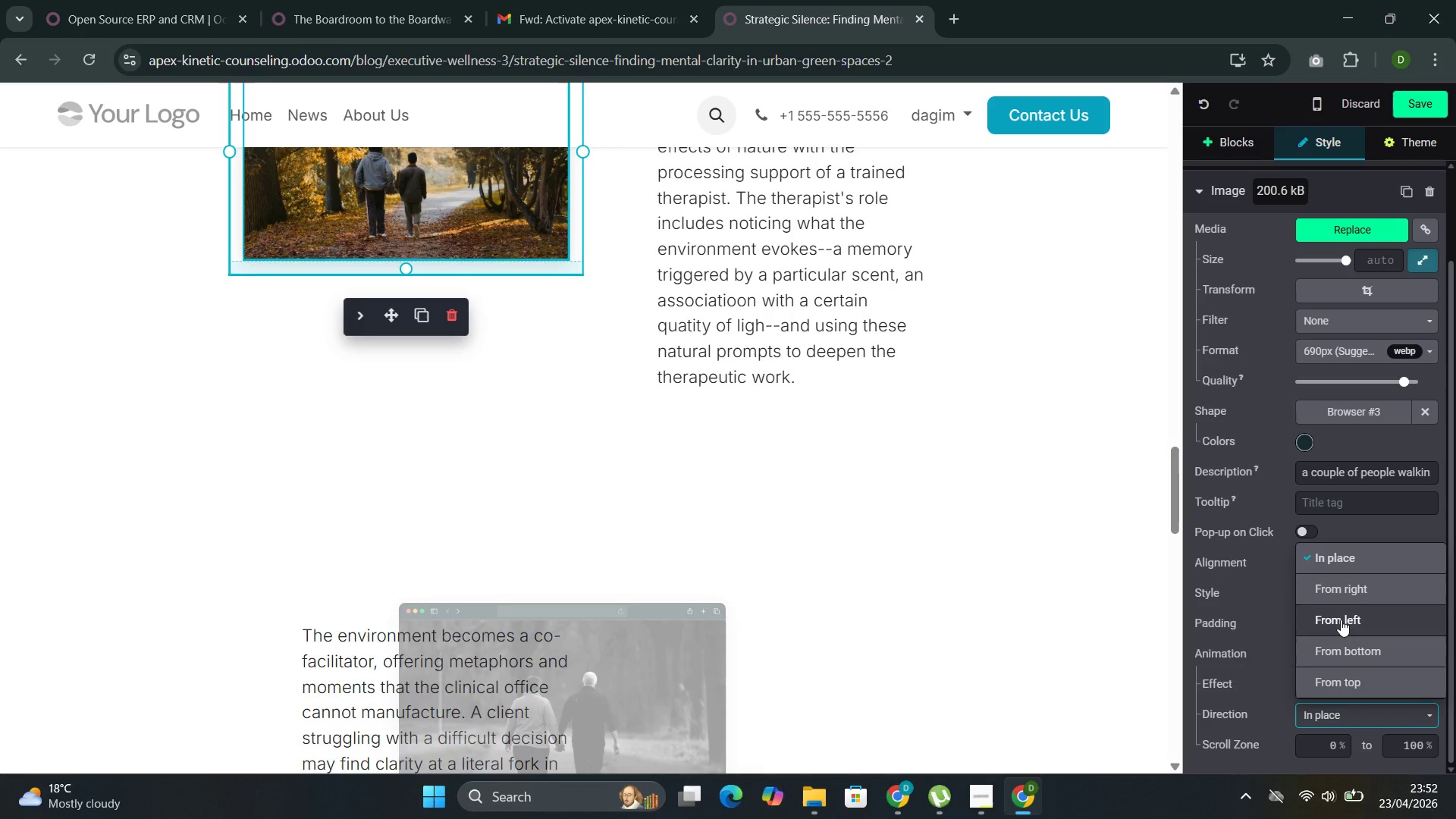 
left_click([1338, 596])
 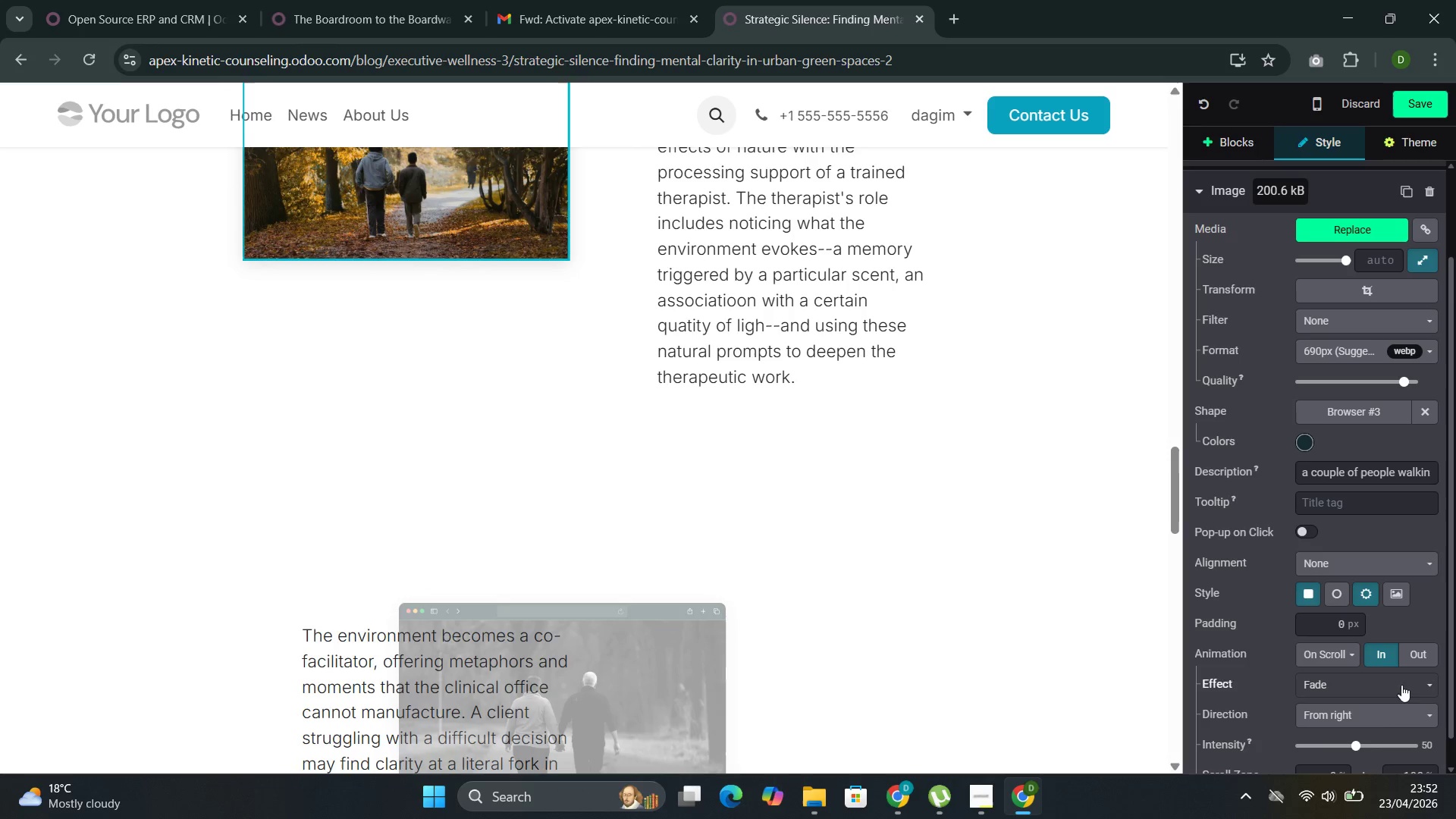 
scroll: coordinate [1296, 733], scroll_direction: down, amount: 4.0
 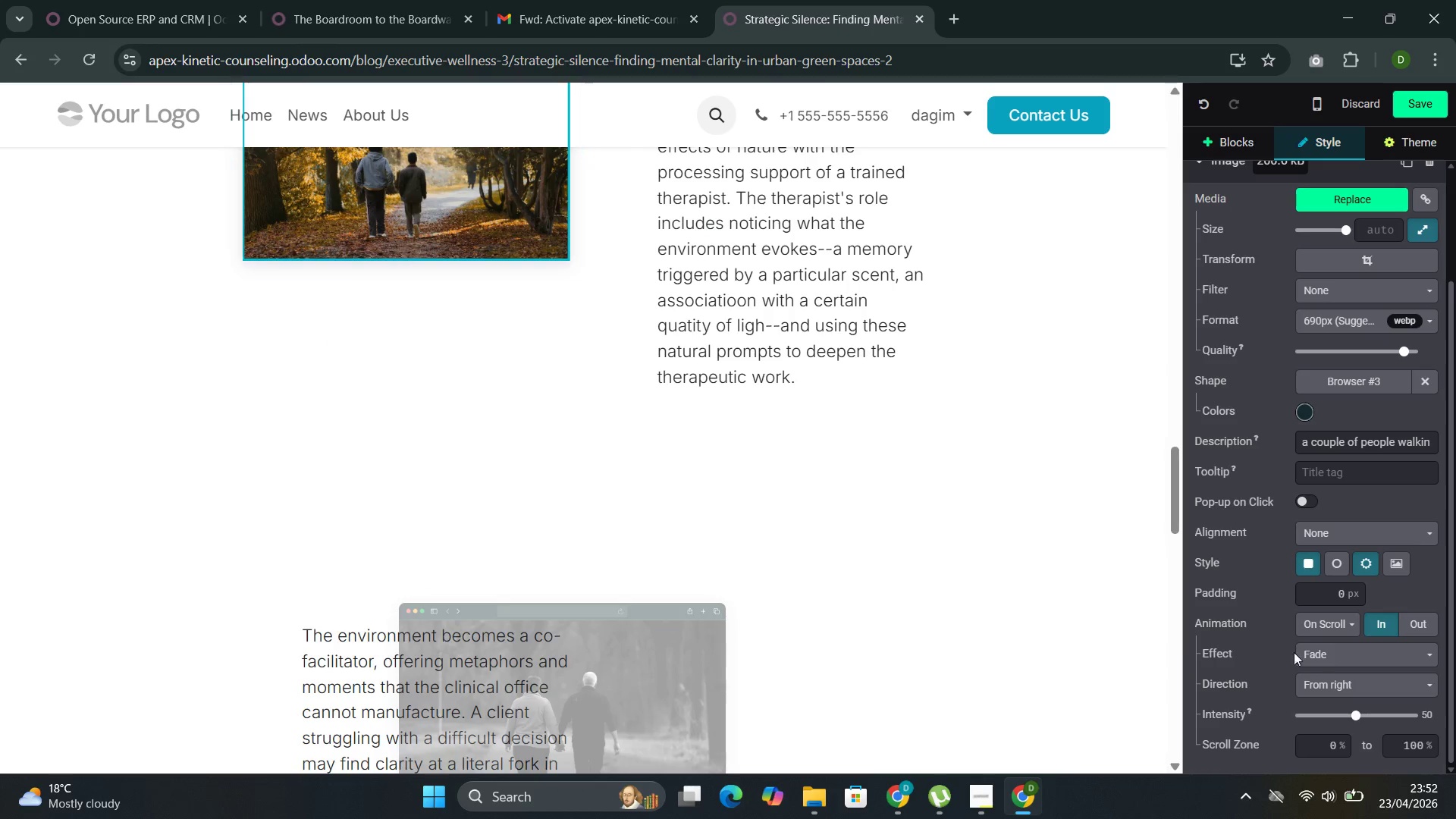 
left_click([1350, 680])
 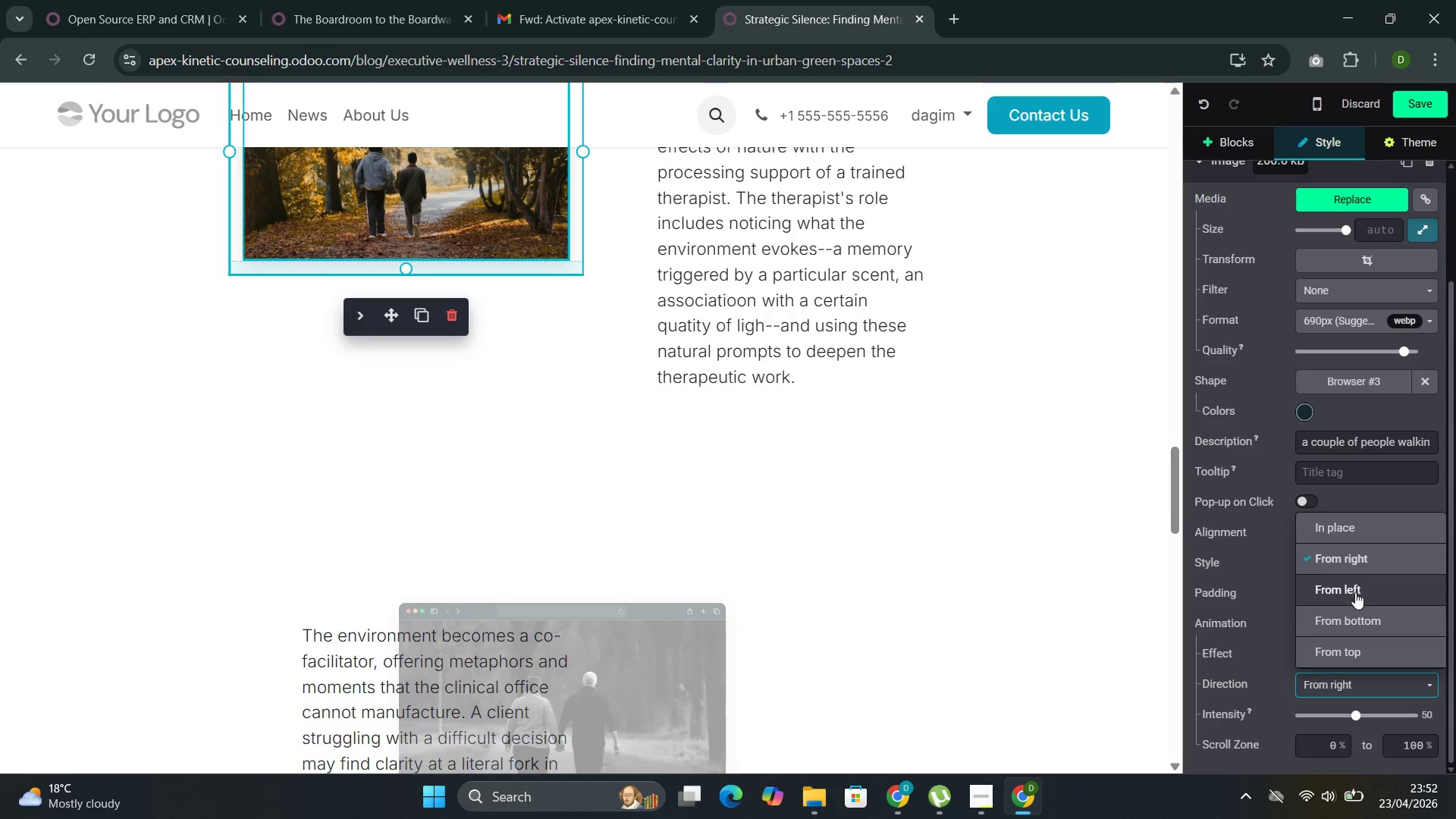 
left_click([1351, 565])
 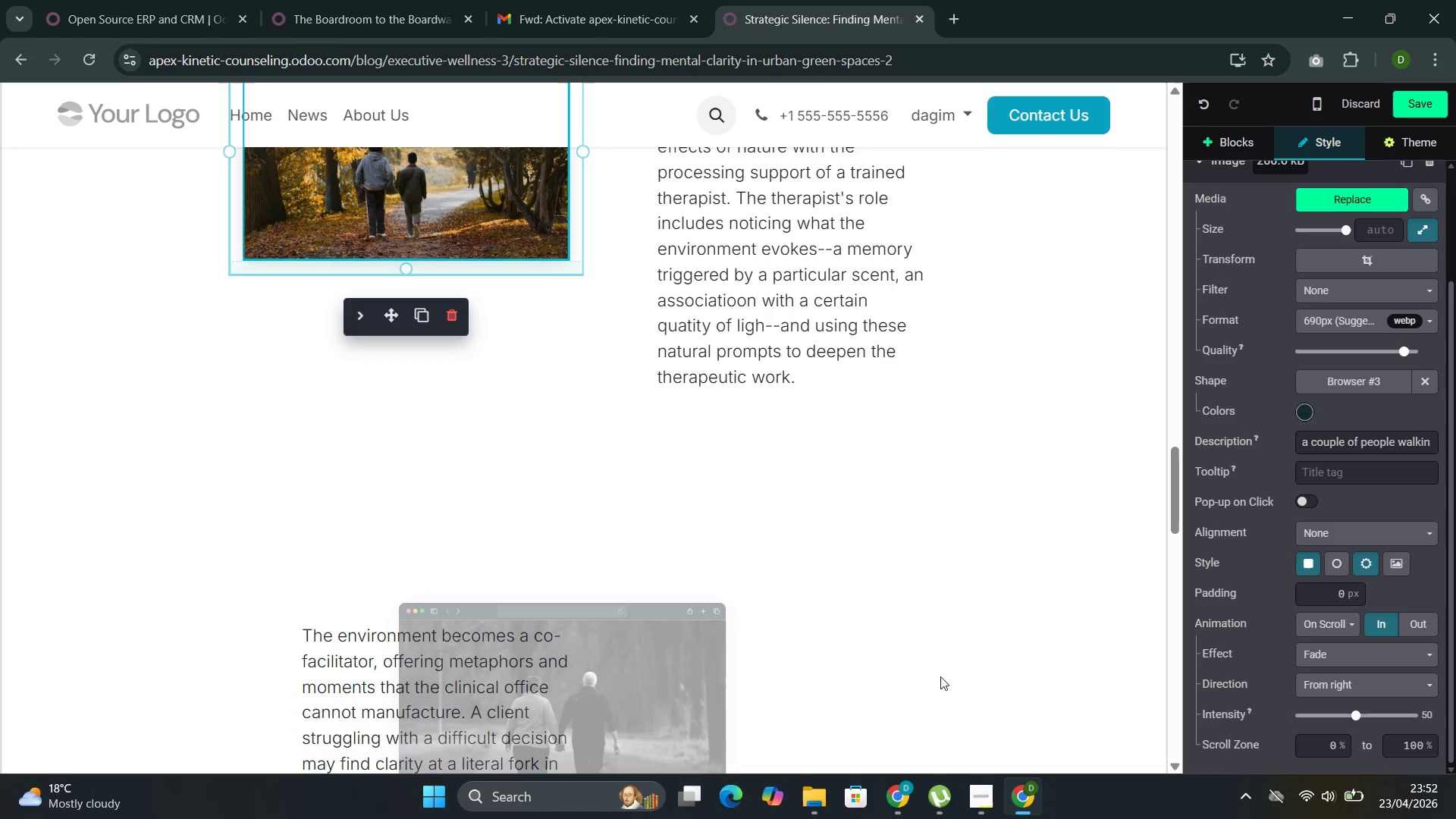 
scroll: coordinate [927, 671], scroll_direction: down, amount: 9.0
 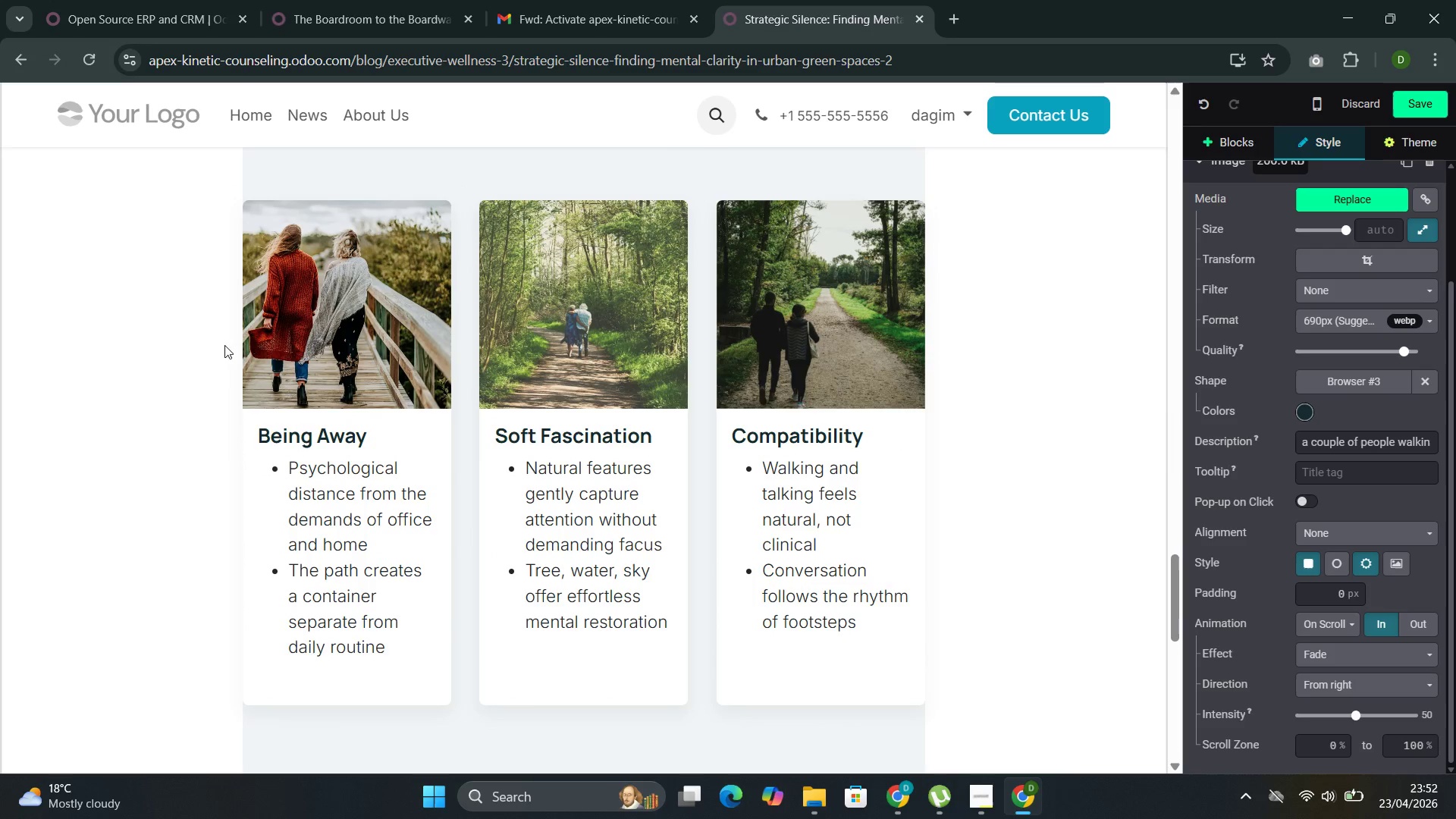 
left_click([365, 319])
 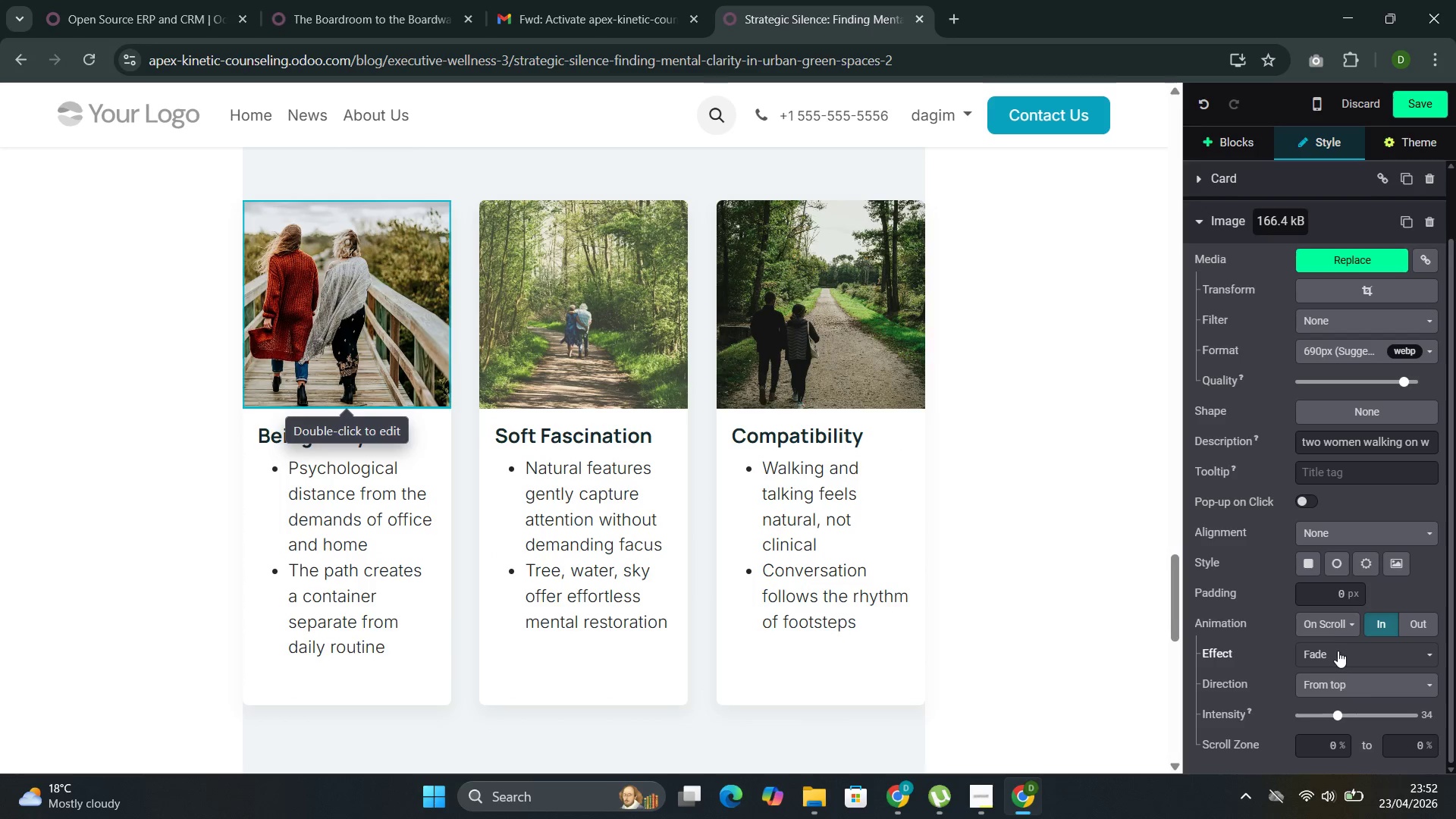 
left_click([1329, 632])
 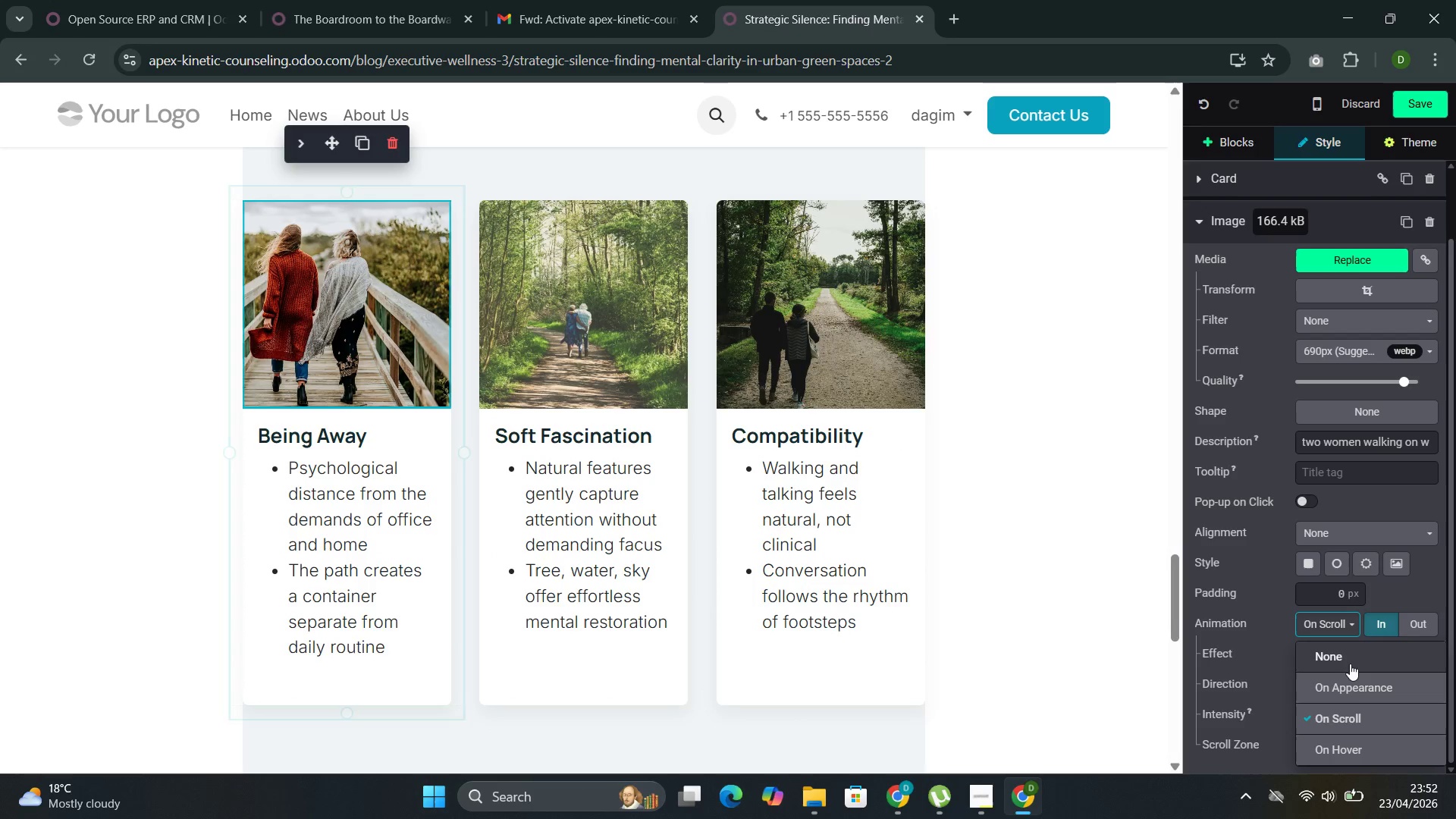 
left_click([1350, 660])
 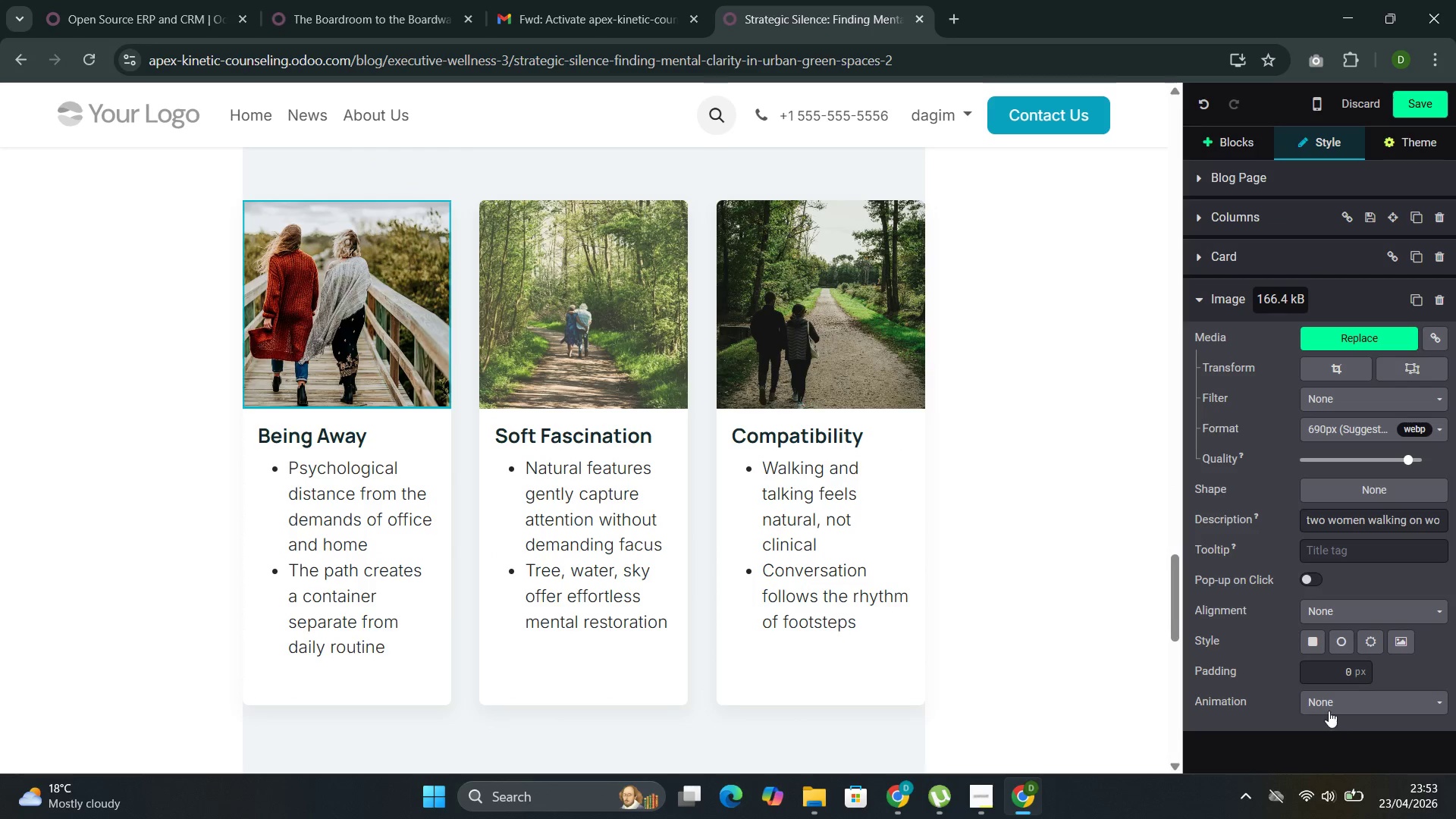 
left_click([1335, 701])
 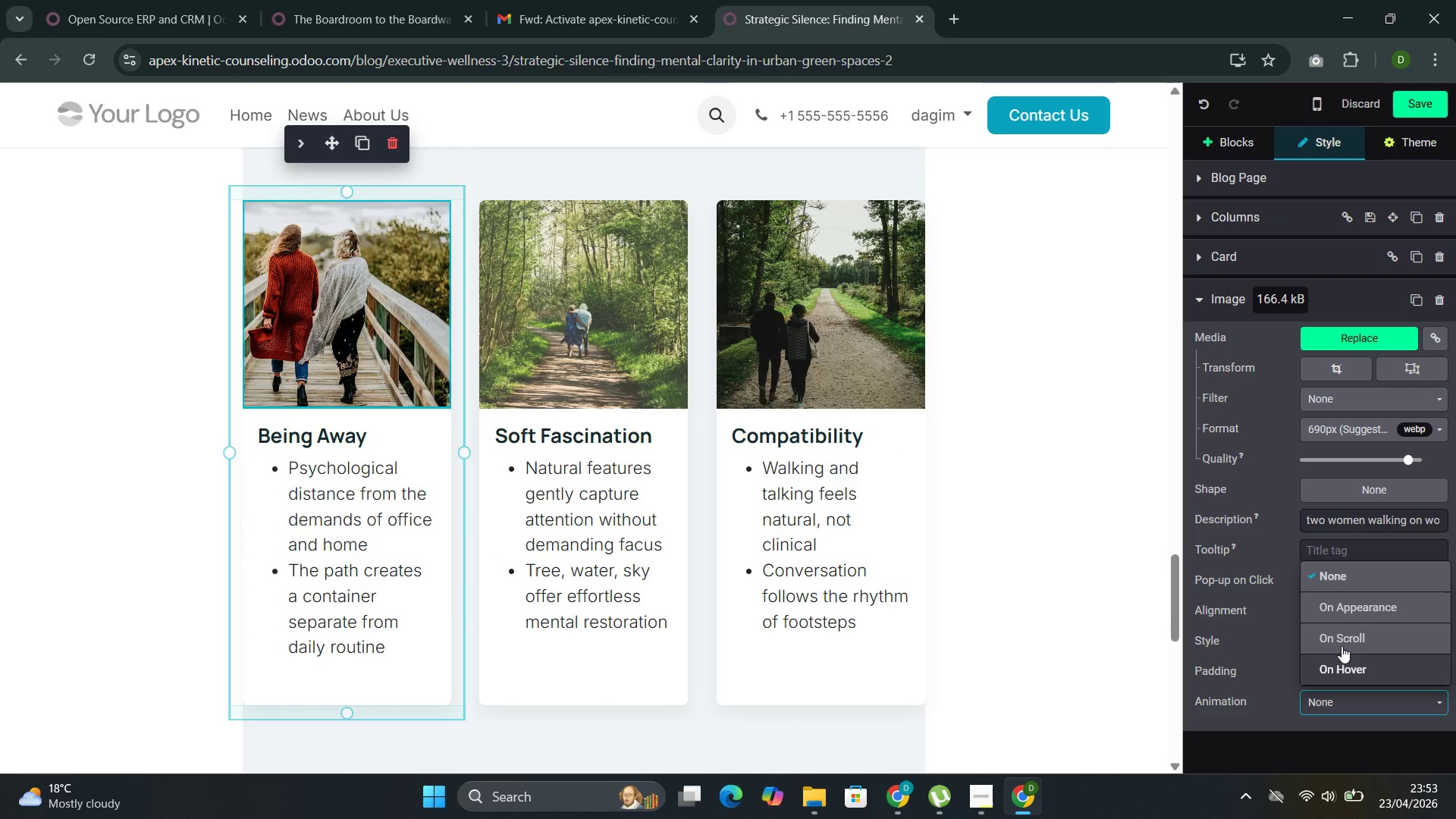 
left_click([1345, 644])
 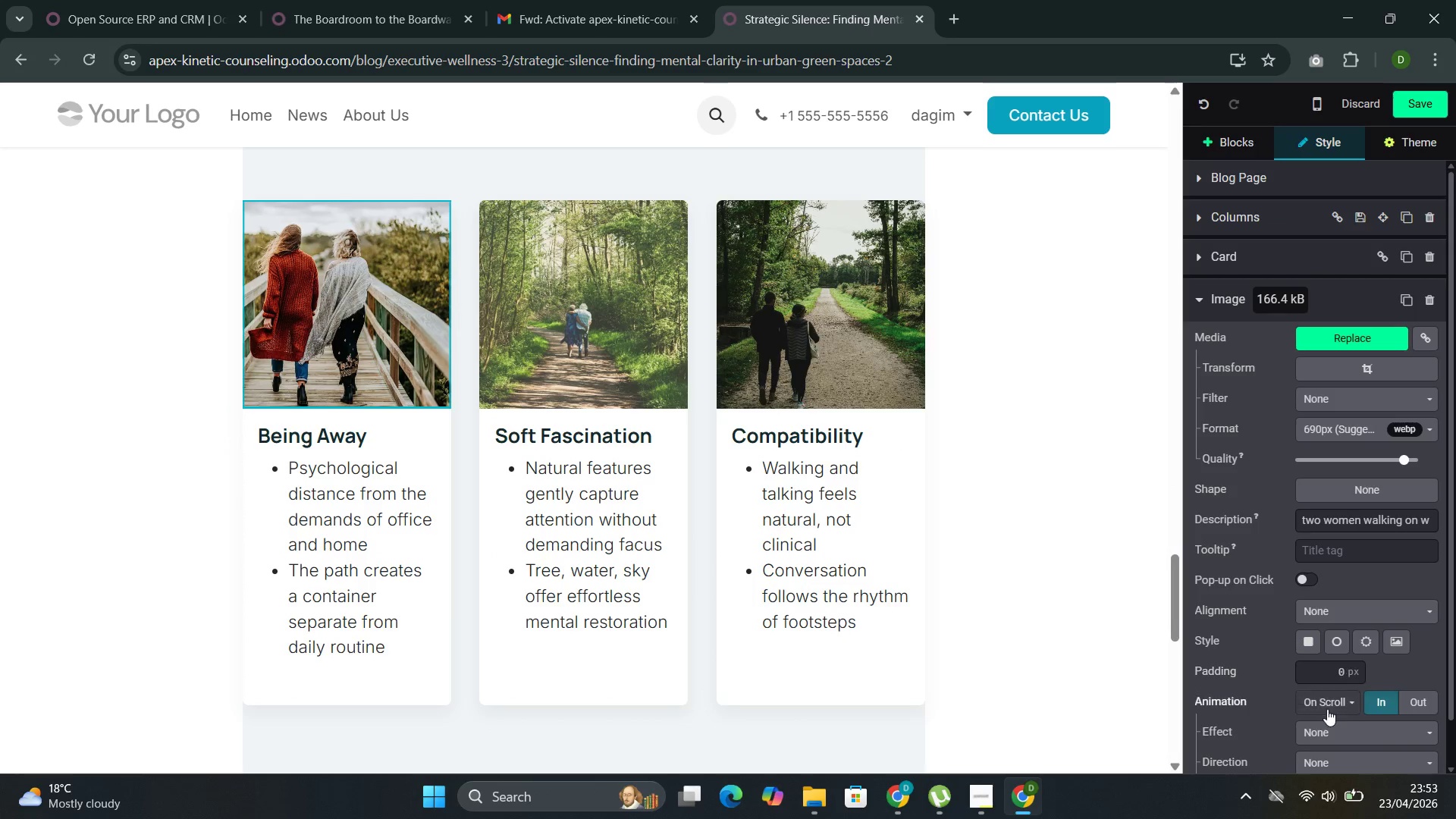 
left_click([1325, 709])
 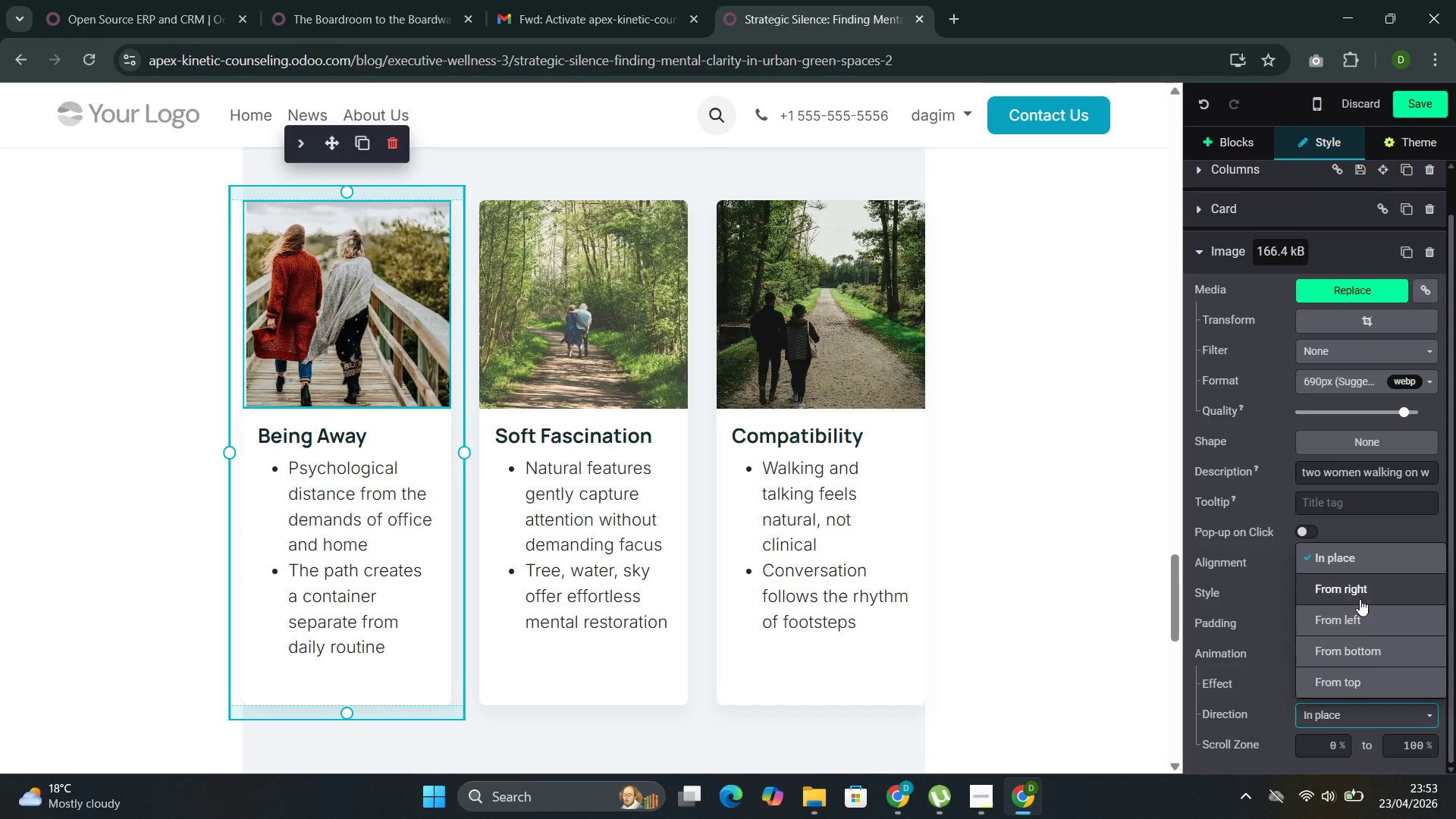 
scroll: coordinate [1326, 714], scroll_direction: down, amount: 2.0
 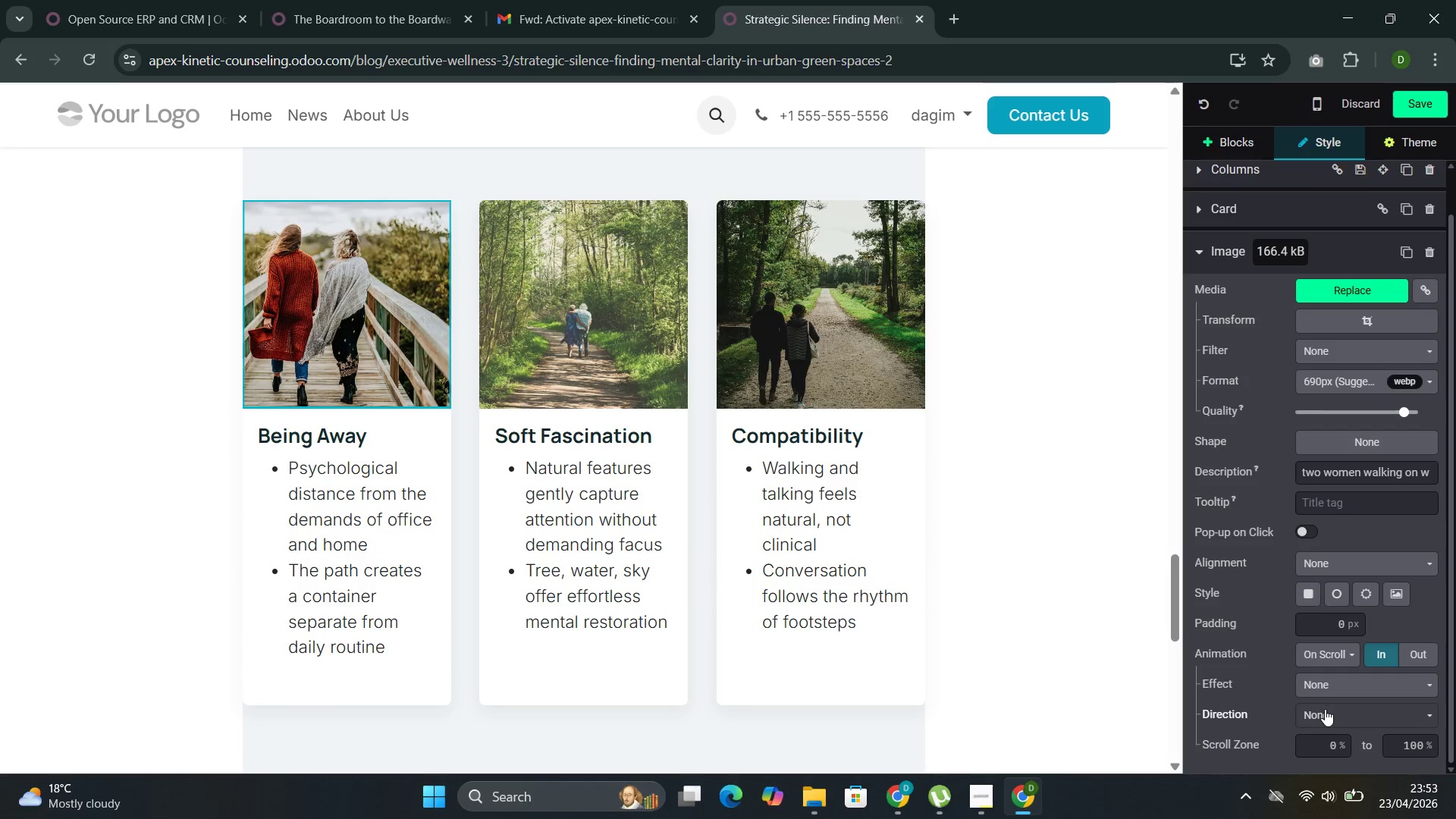 
left_click([1364, 678])
 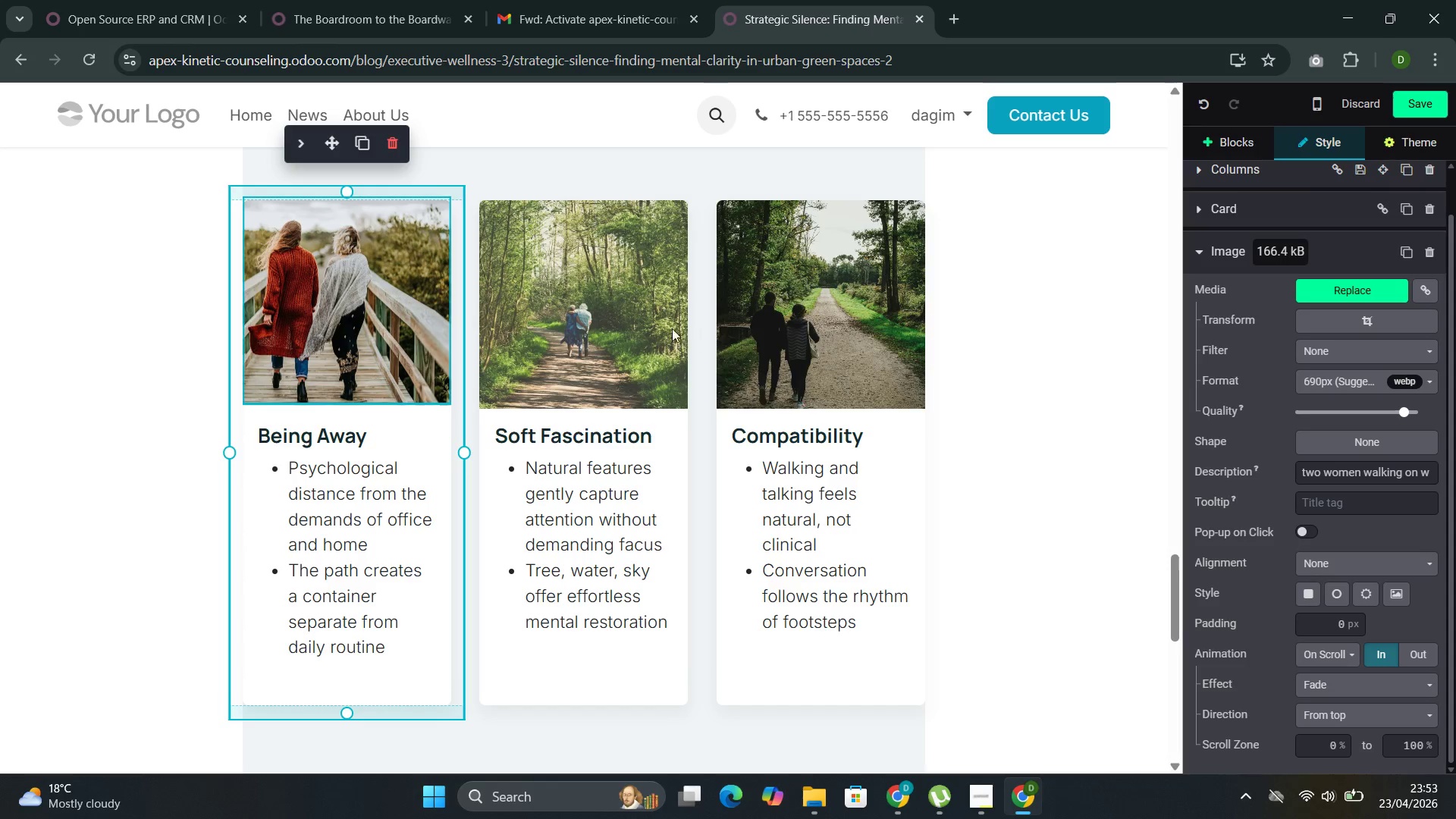 
left_click([661, 323])
 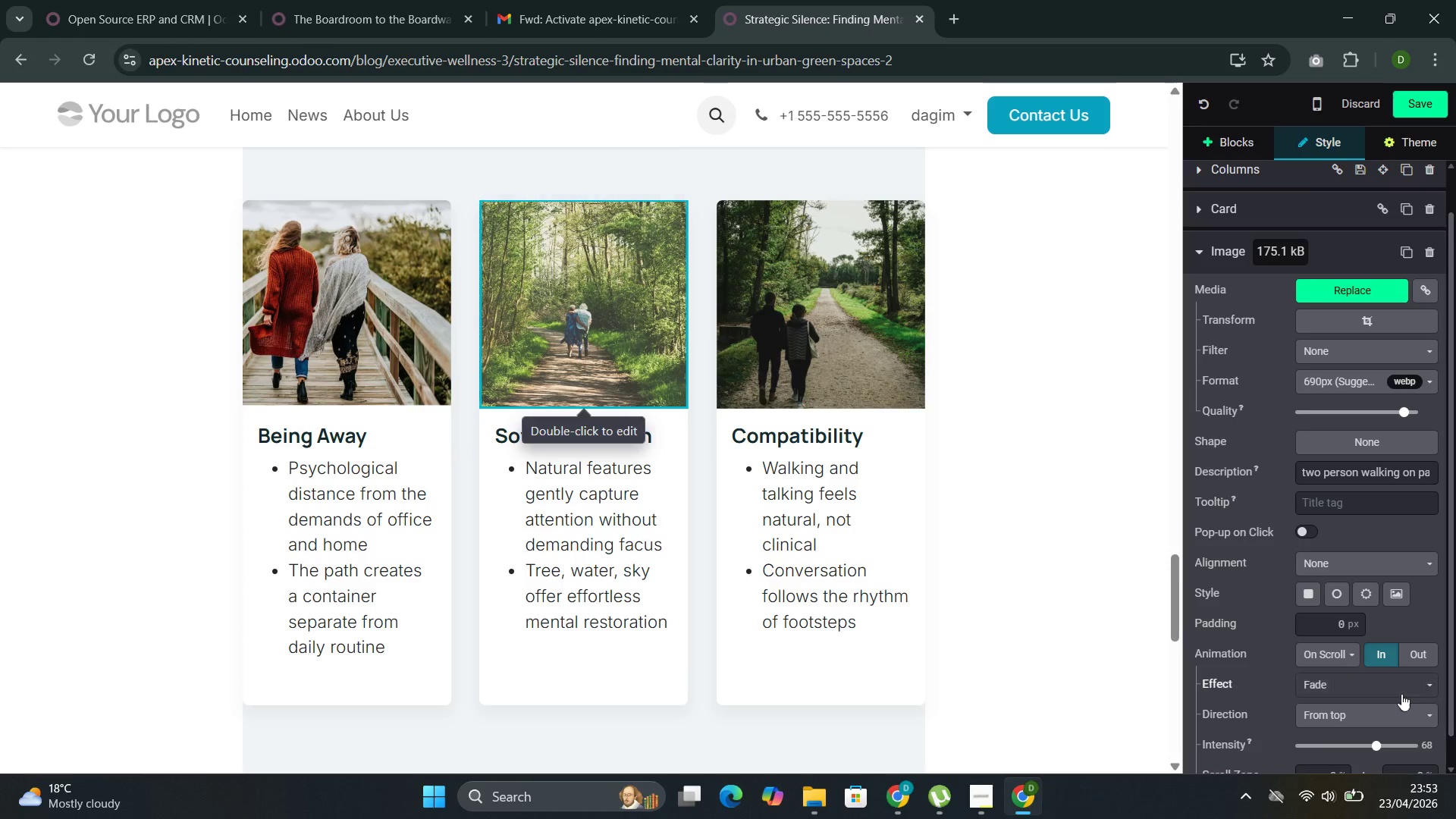 
left_click([1379, 696])
 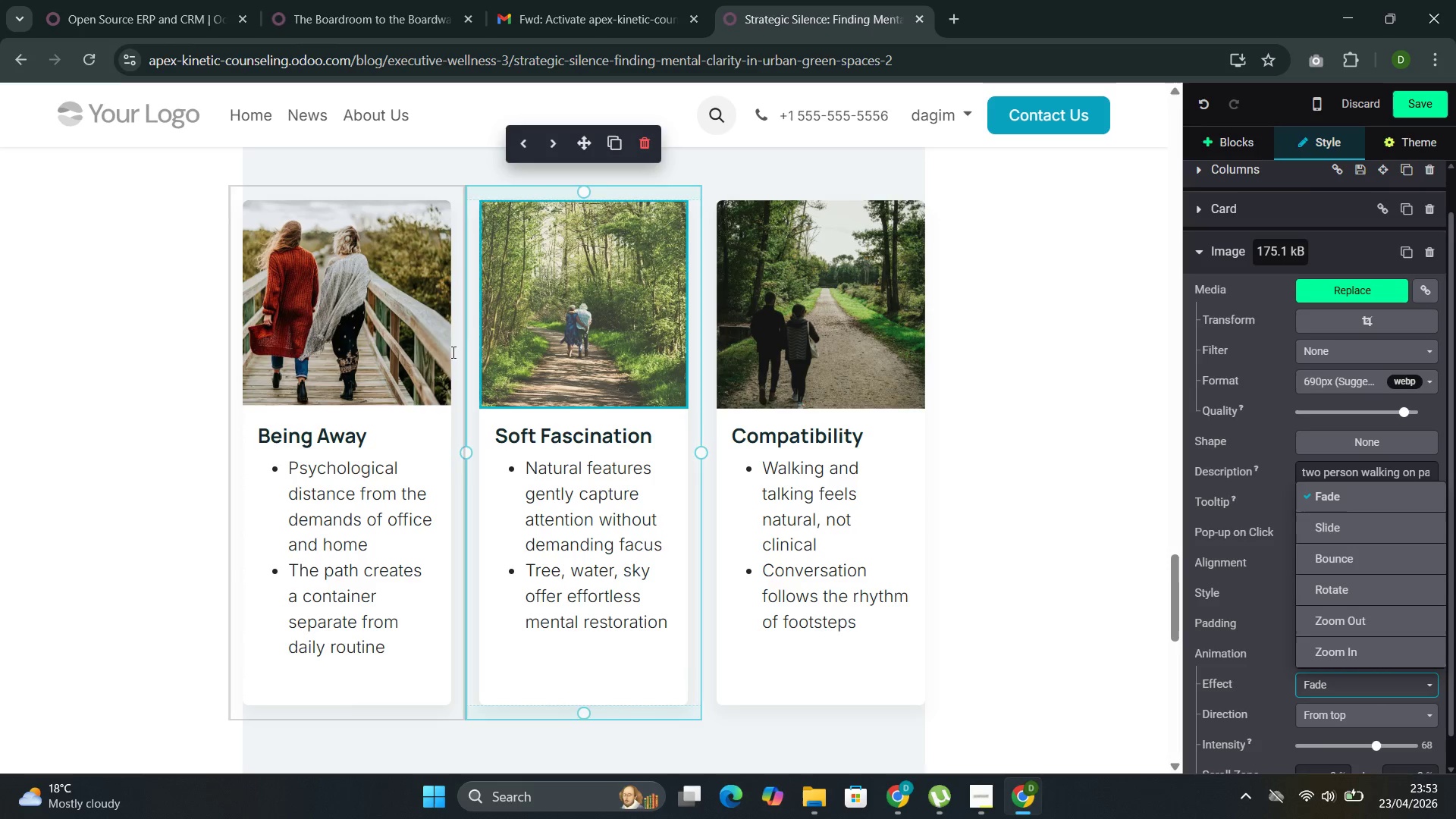 
left_click([357, 349])
 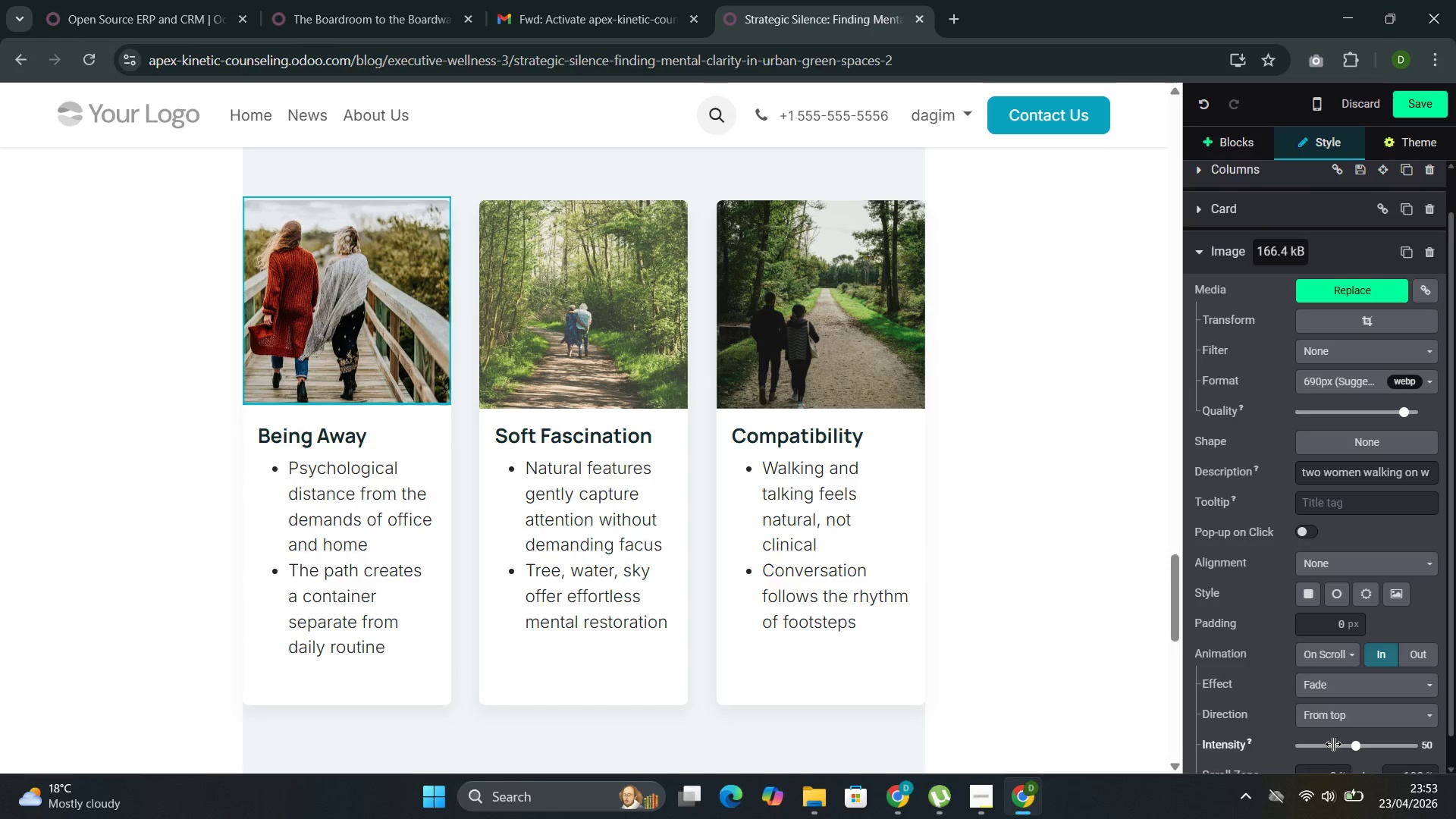 
left_click([1333, 744])
 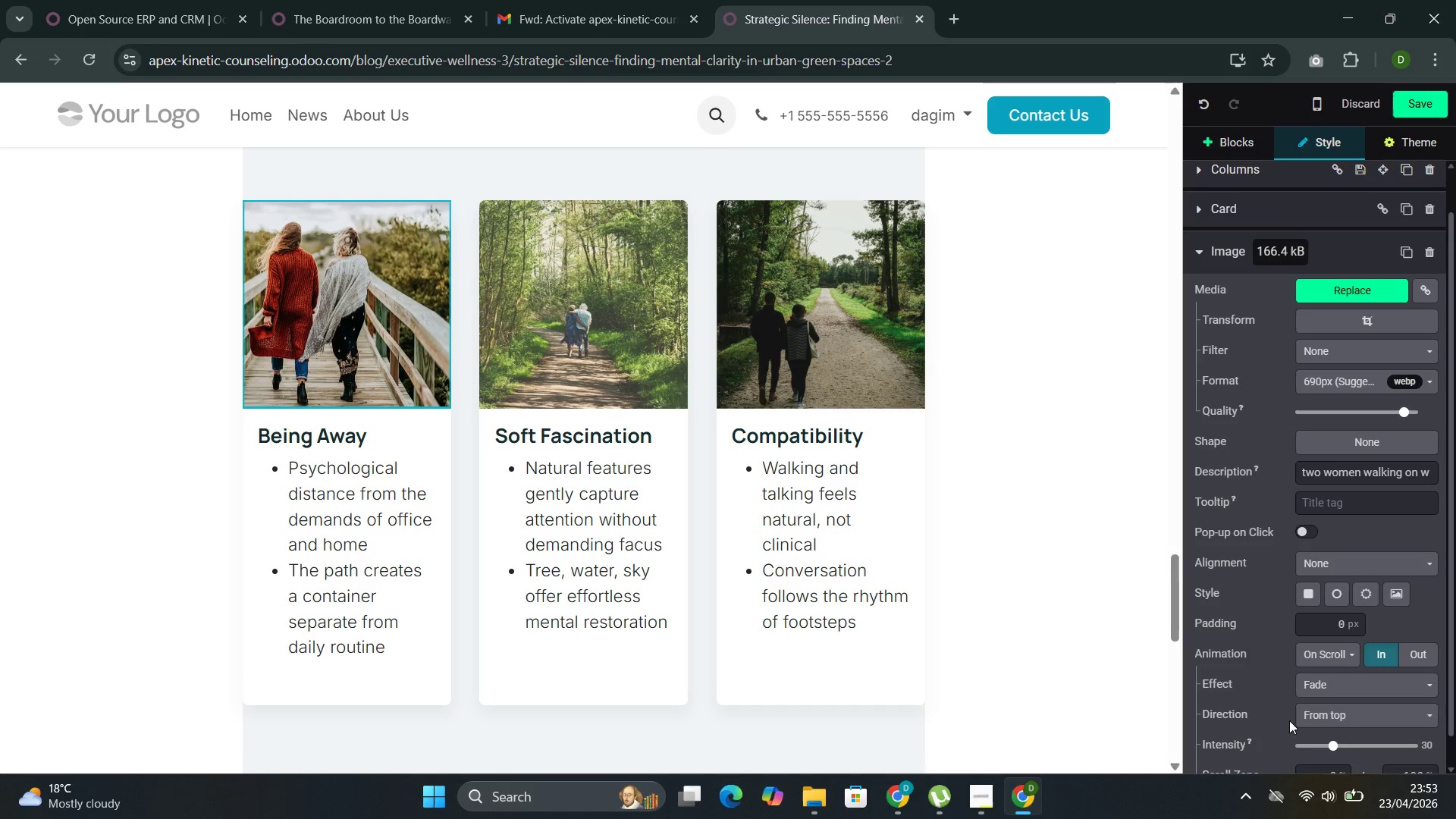 
left_click([1328, 714])
 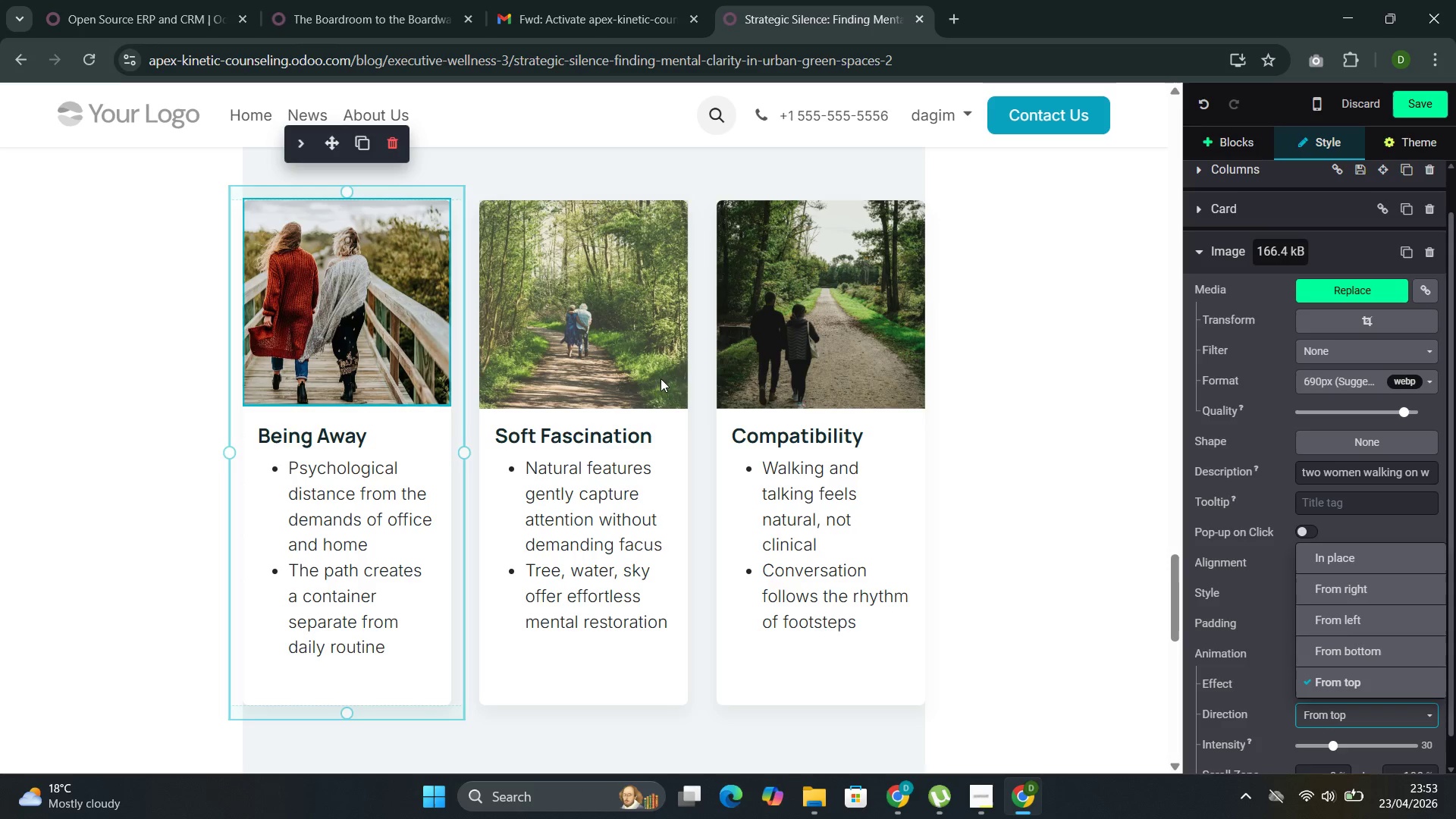 
left_click([644, 328])
 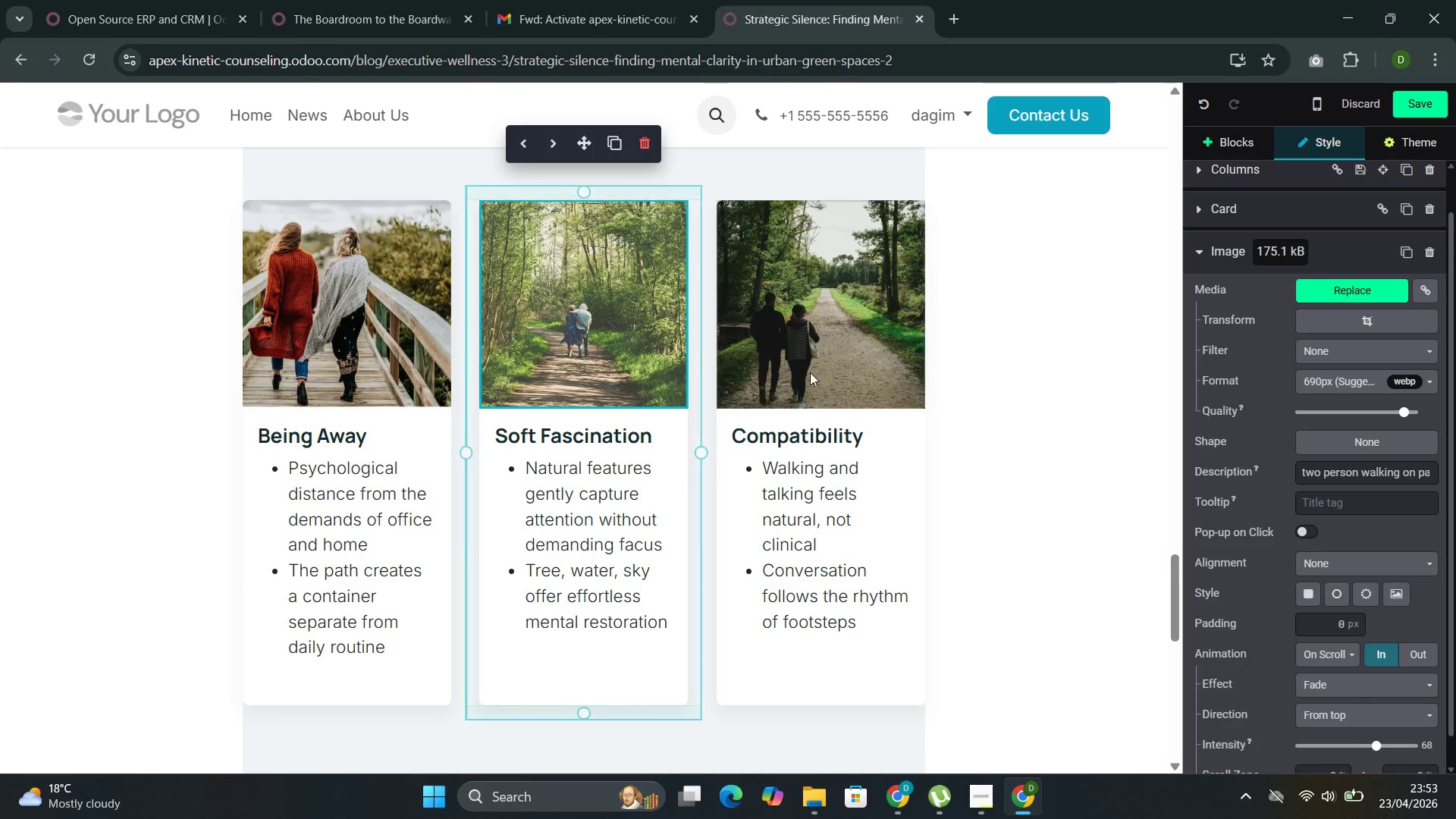 
double_click([601, 329])
 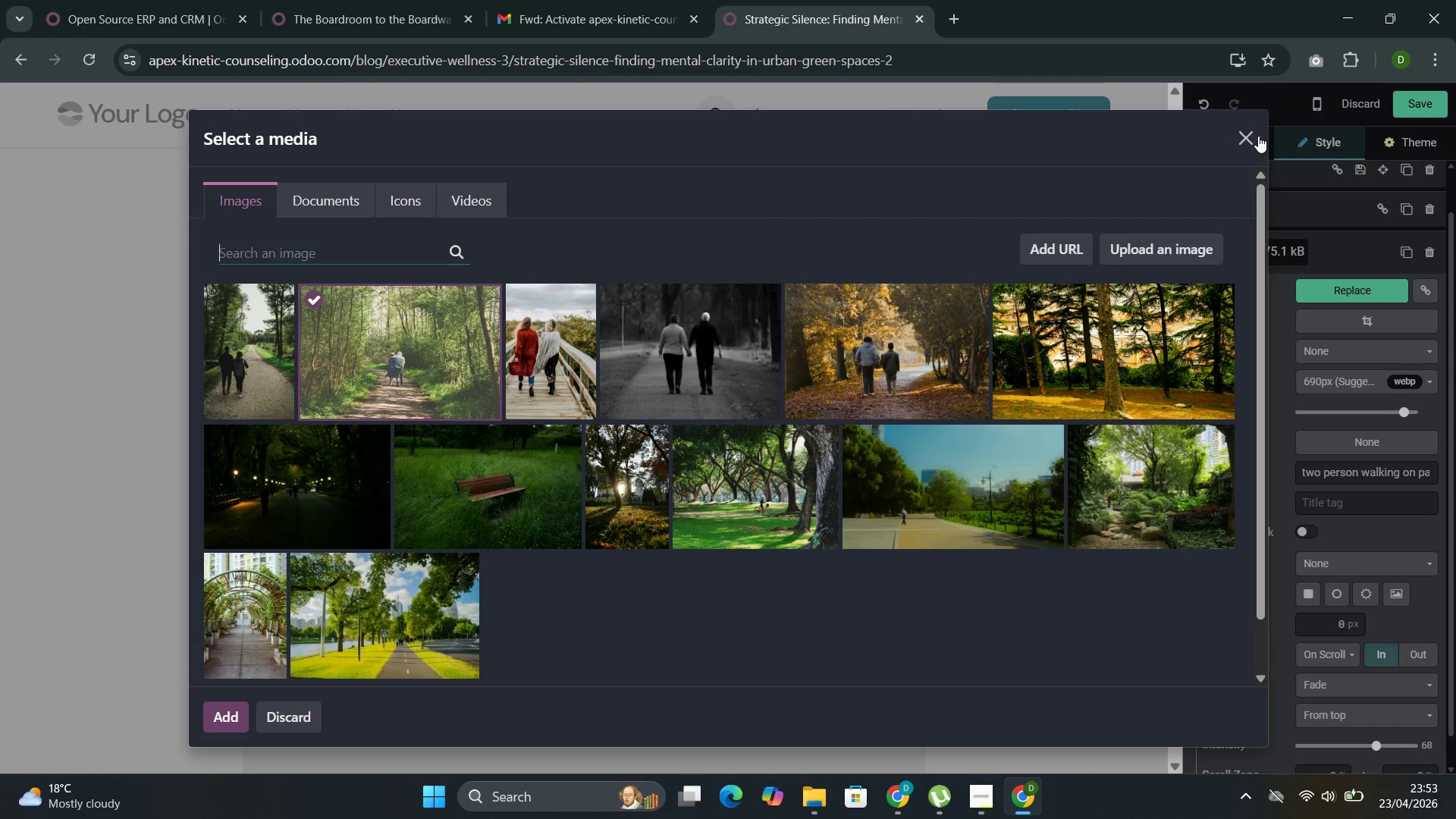 
left_click([1261, 133])
 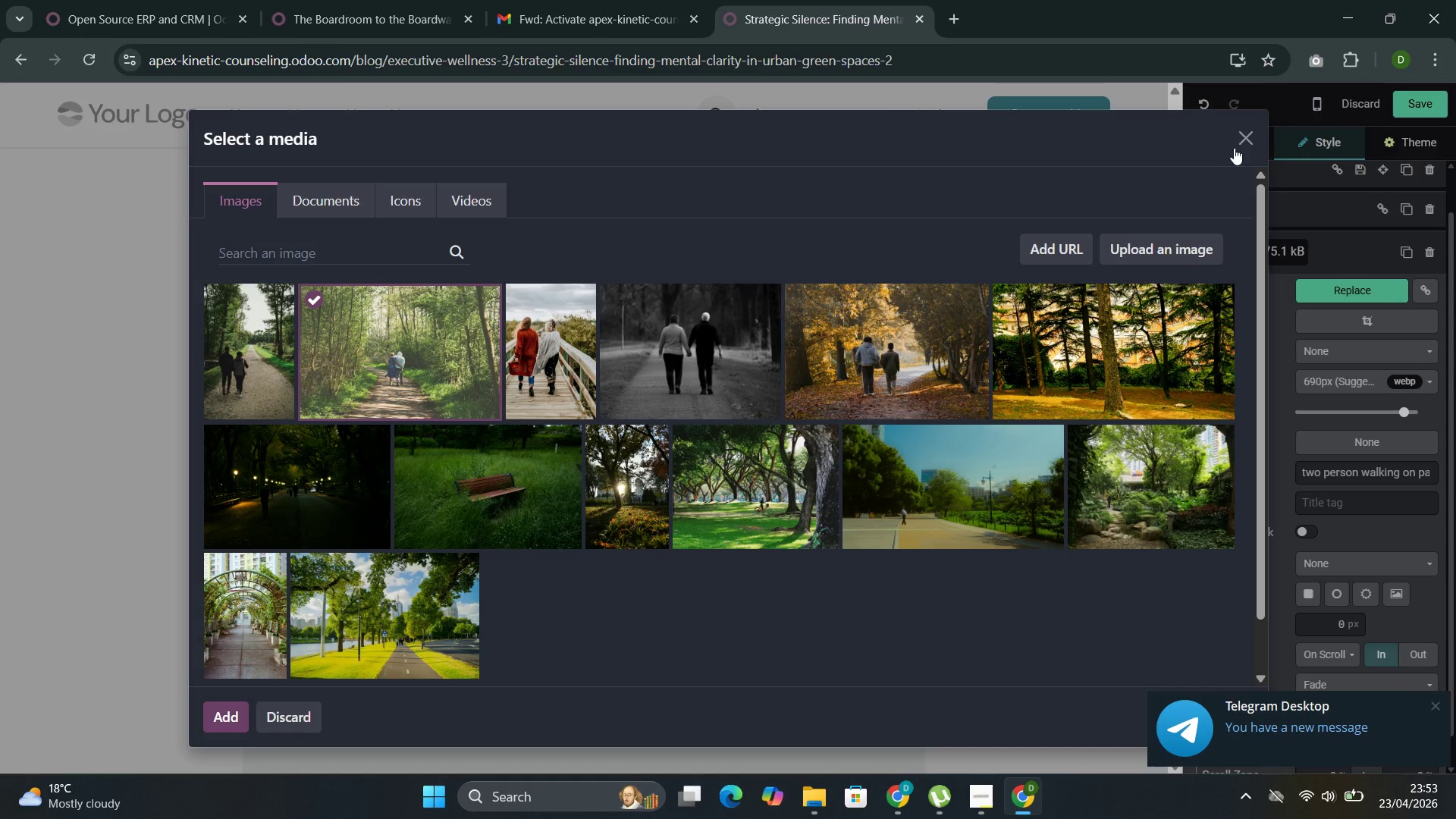 
left_click([1244, 140])
 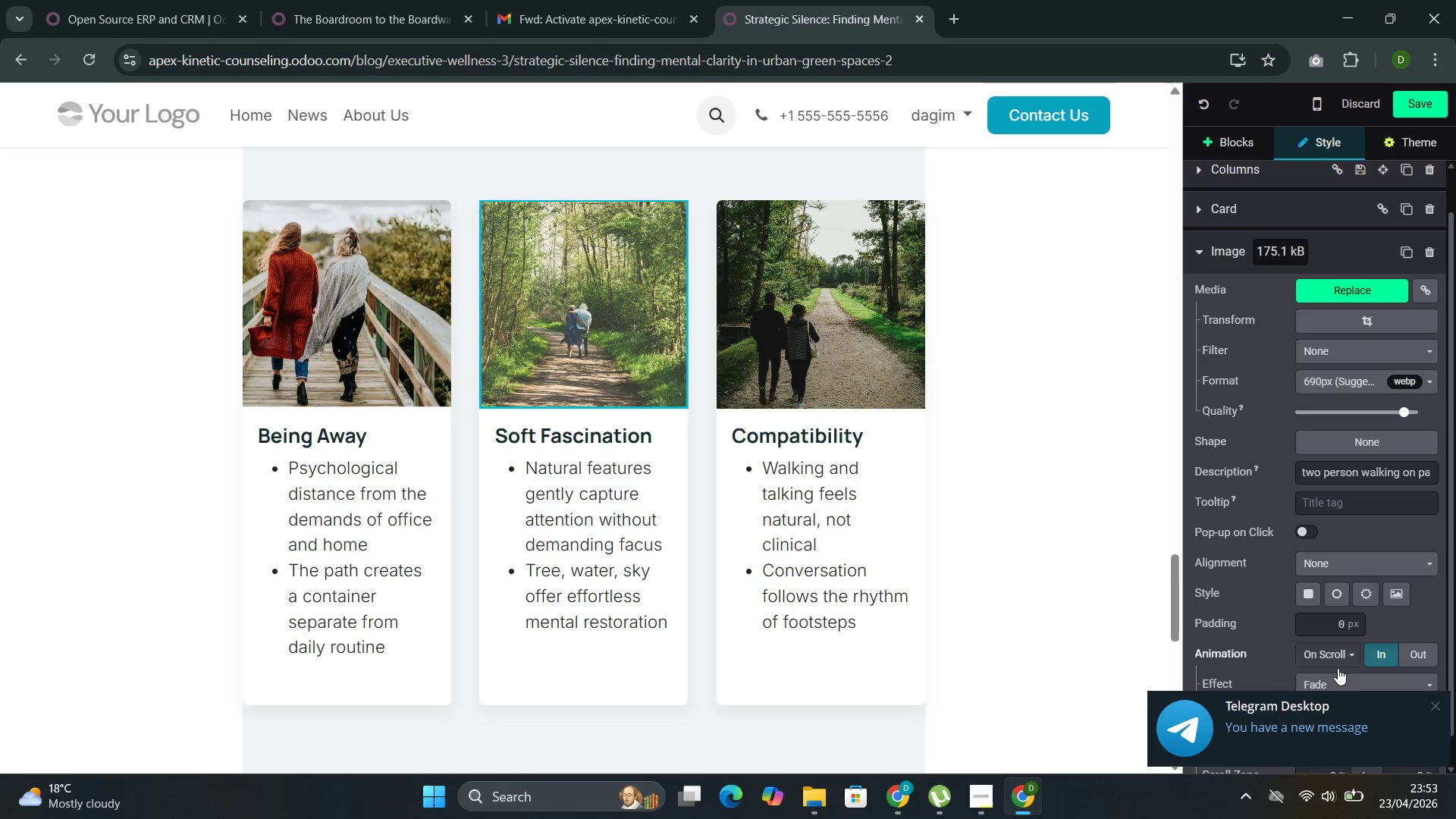 
left_click([1333, 657])
 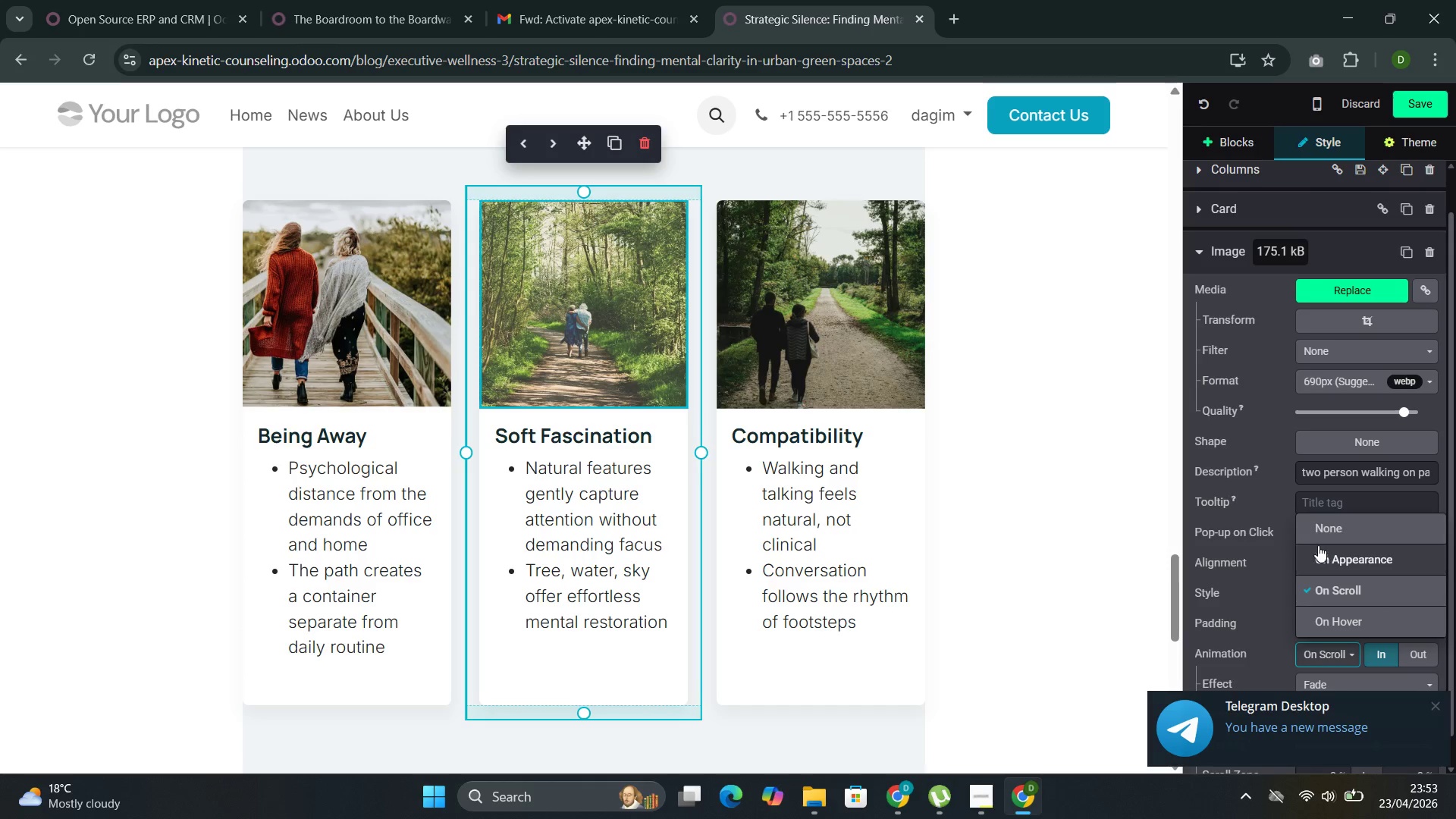 
left_click([1325, 528])
 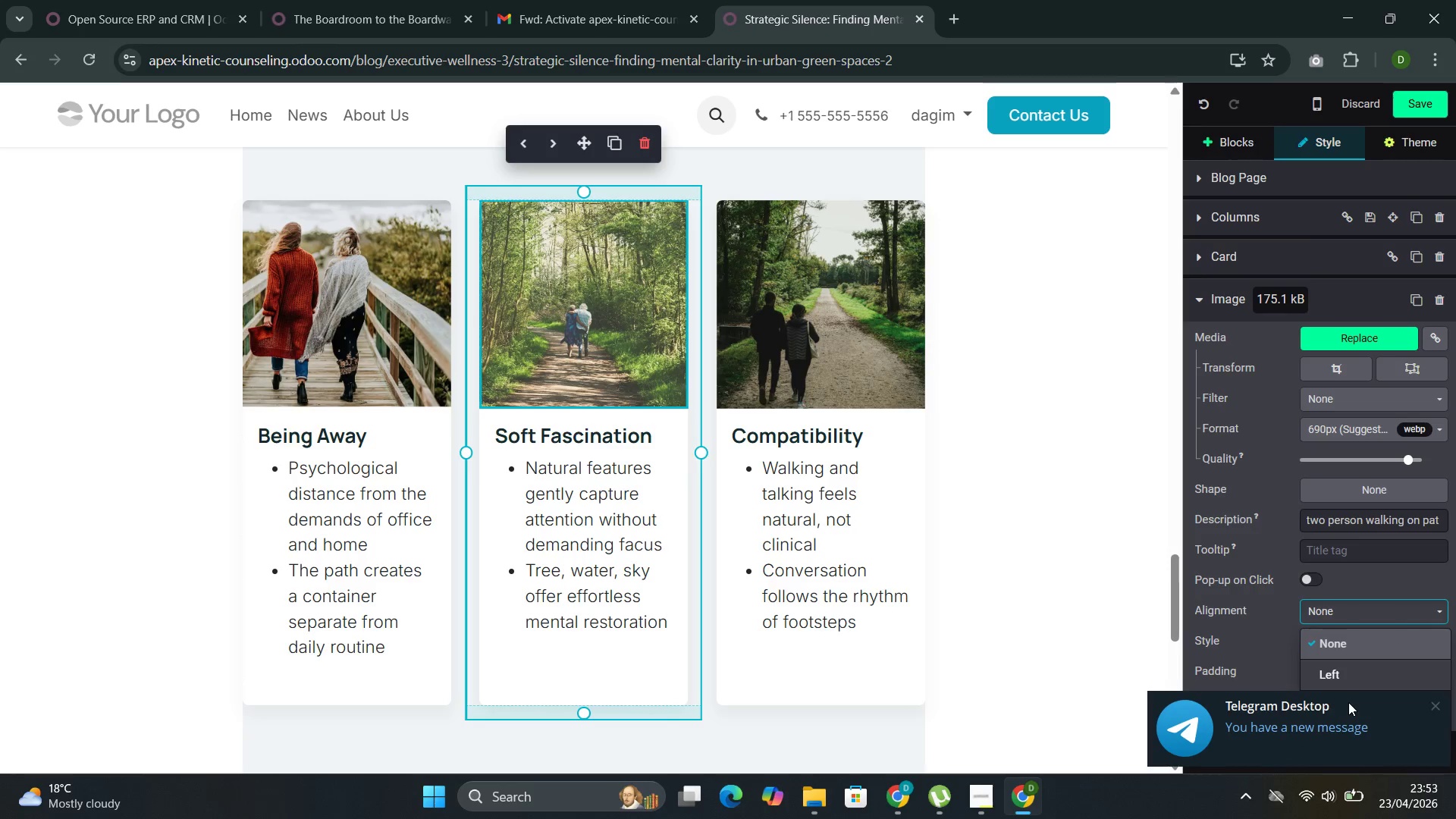 
left_click([1334, 613])
 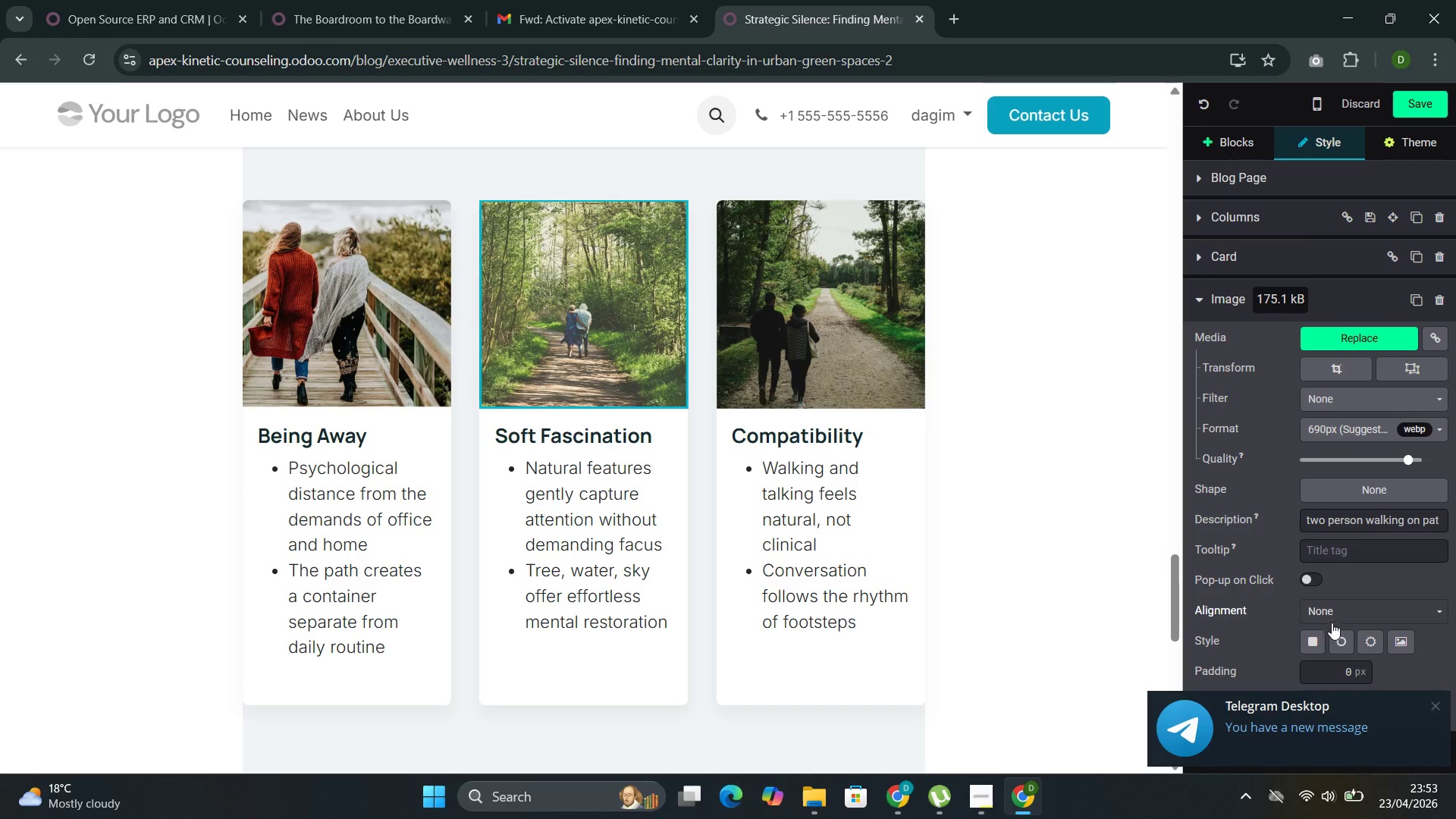 
scroll: coordinate [1332, 633], scroll_direction: down, amount: 3.0
 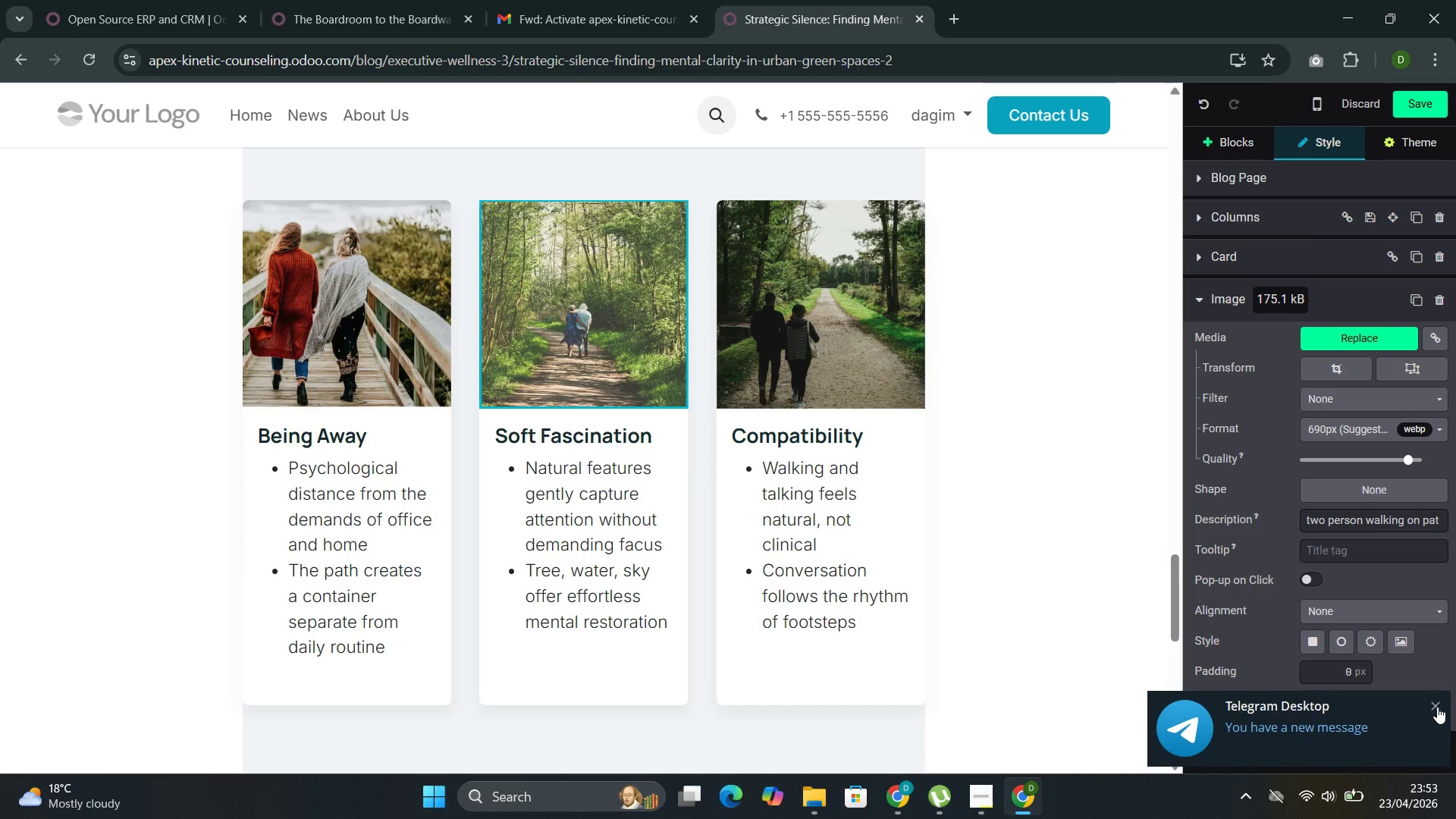 
left_click([1439, 707])
 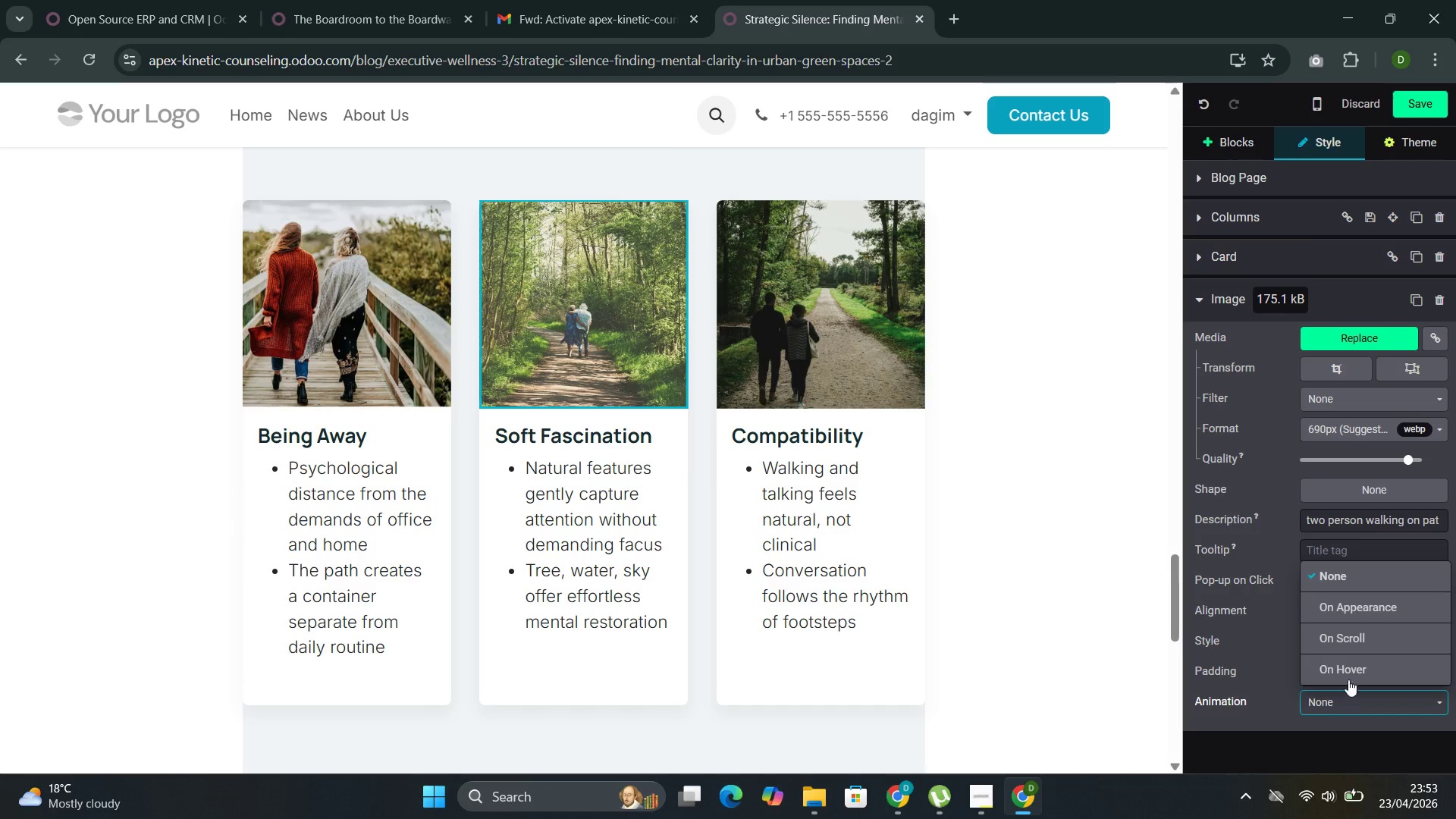 
left_click([1351, 635])
 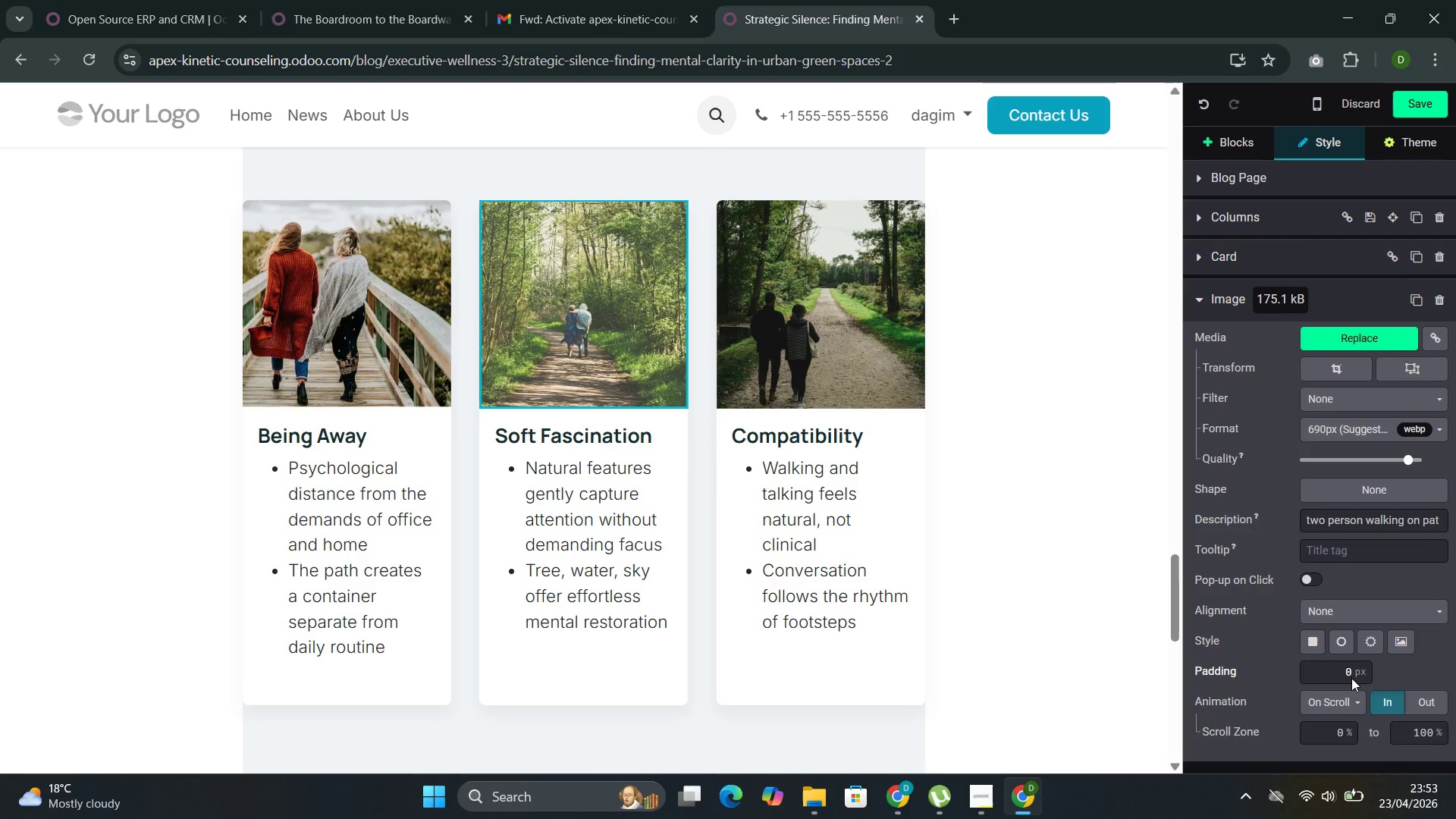 
scroll: coordinate [1351, 681], scroll_direction: down, amount: 3.0
 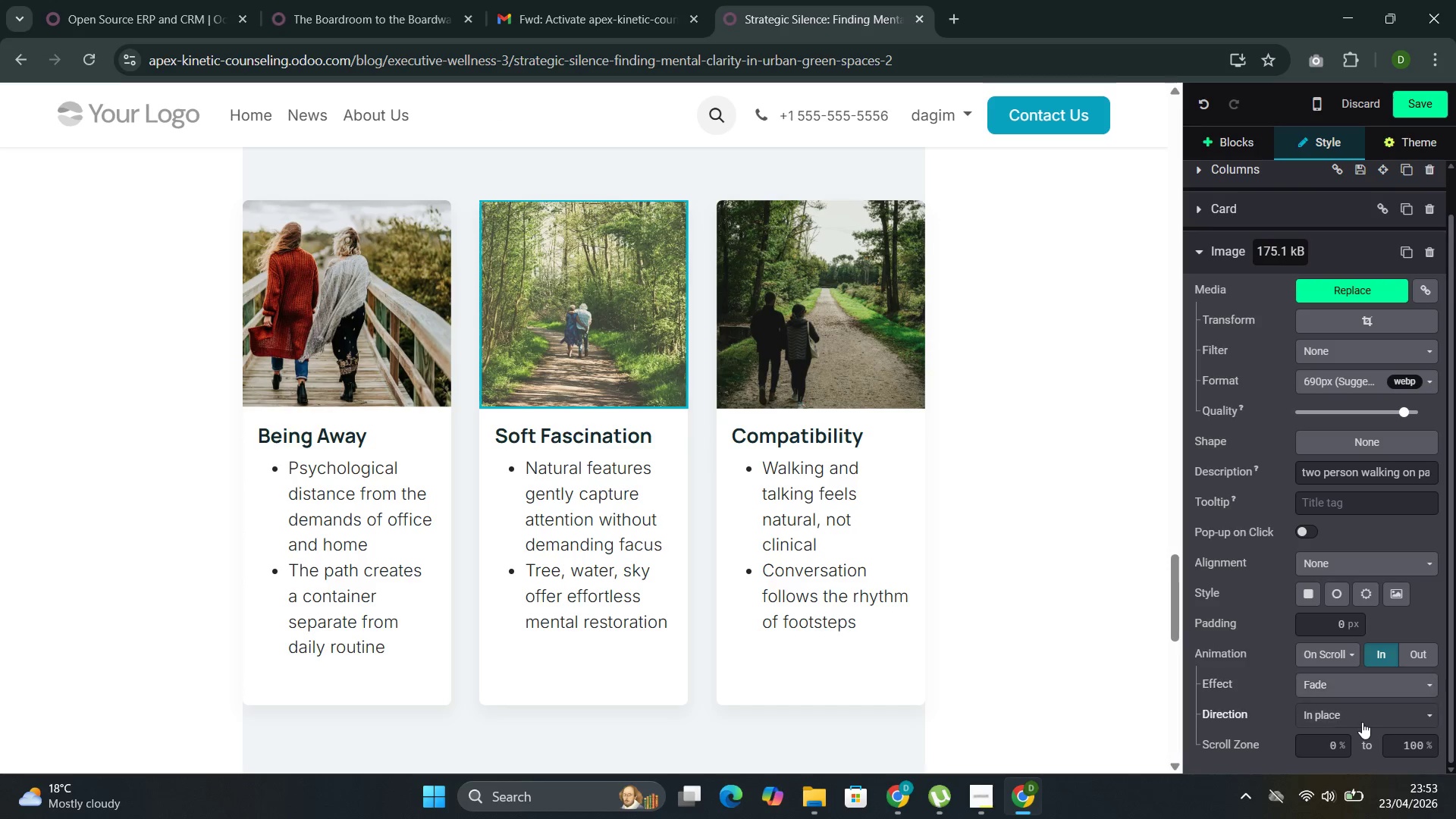 
mouse_move([1348, 704])
 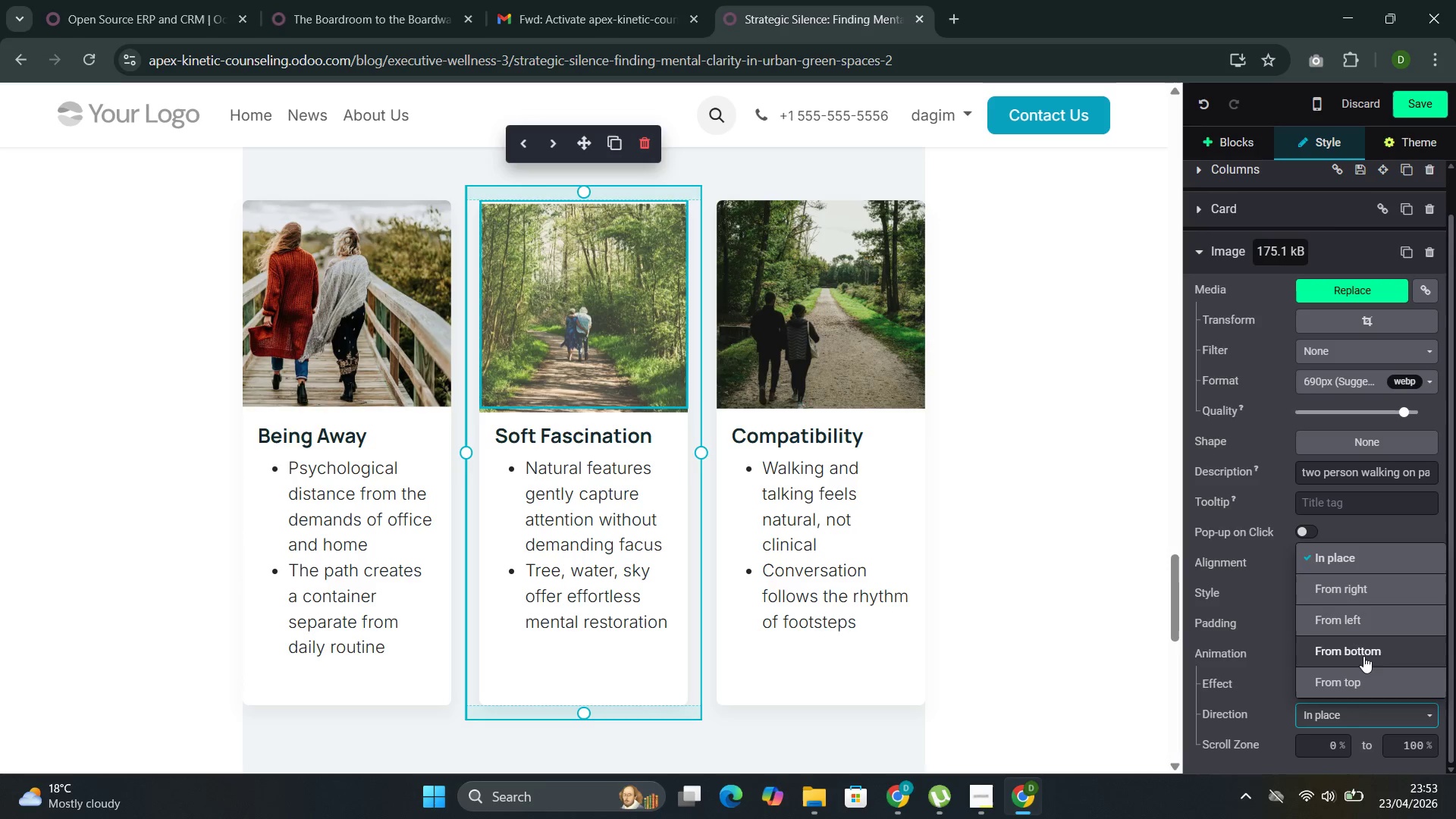 
left_click([1361, 677])
 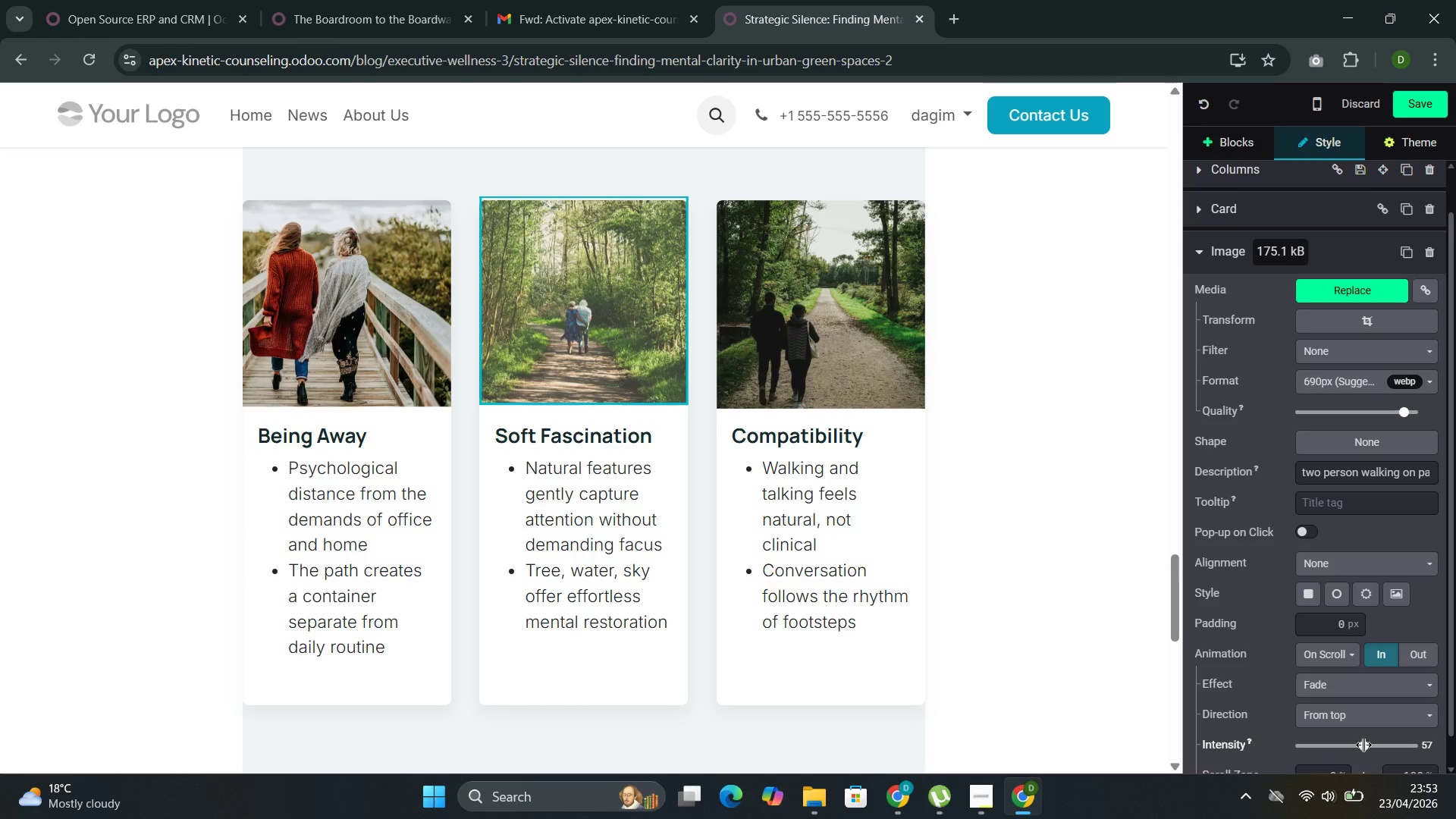 
left_click([1077, 544])
 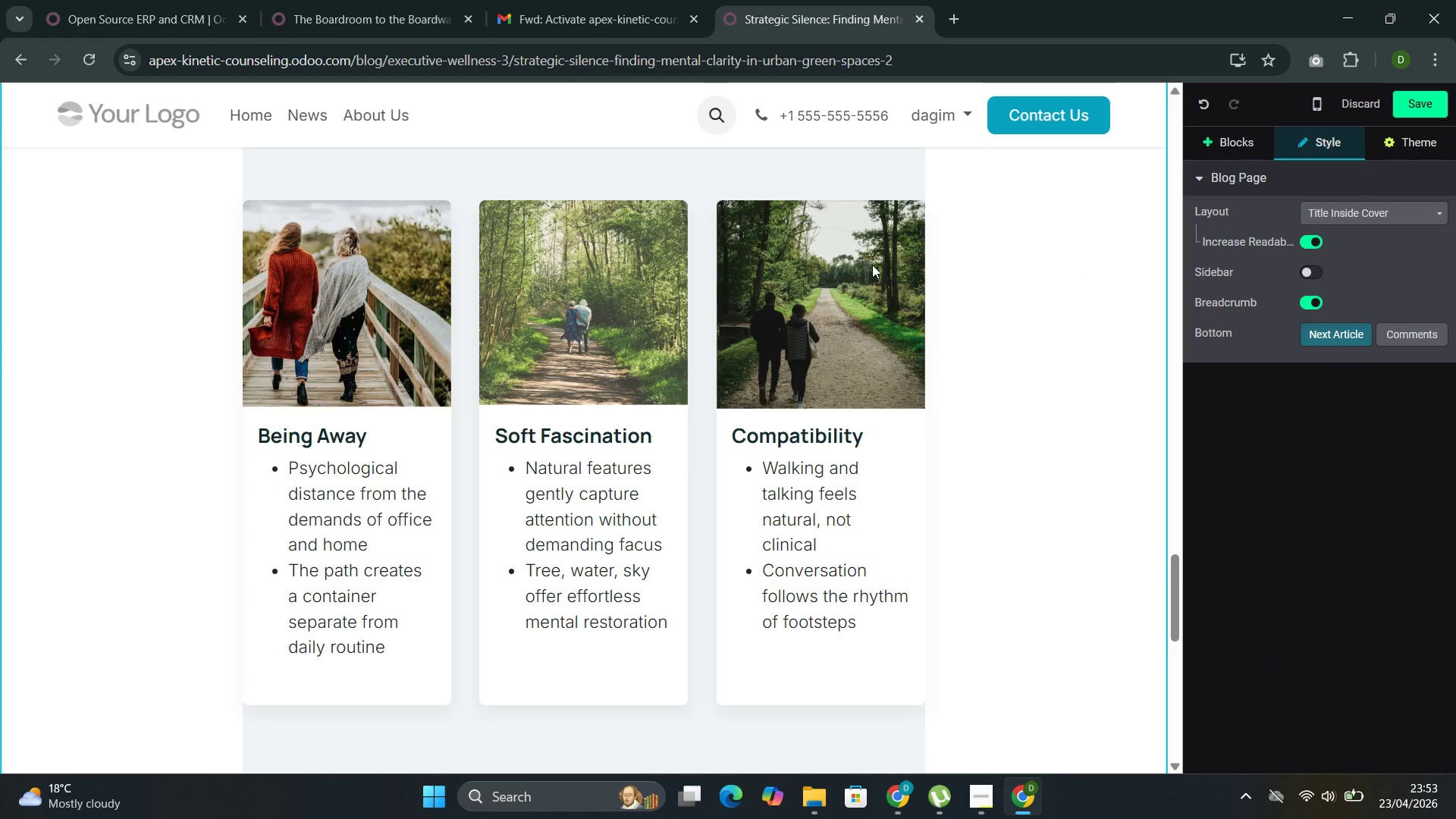 
left_click([829, 277])
 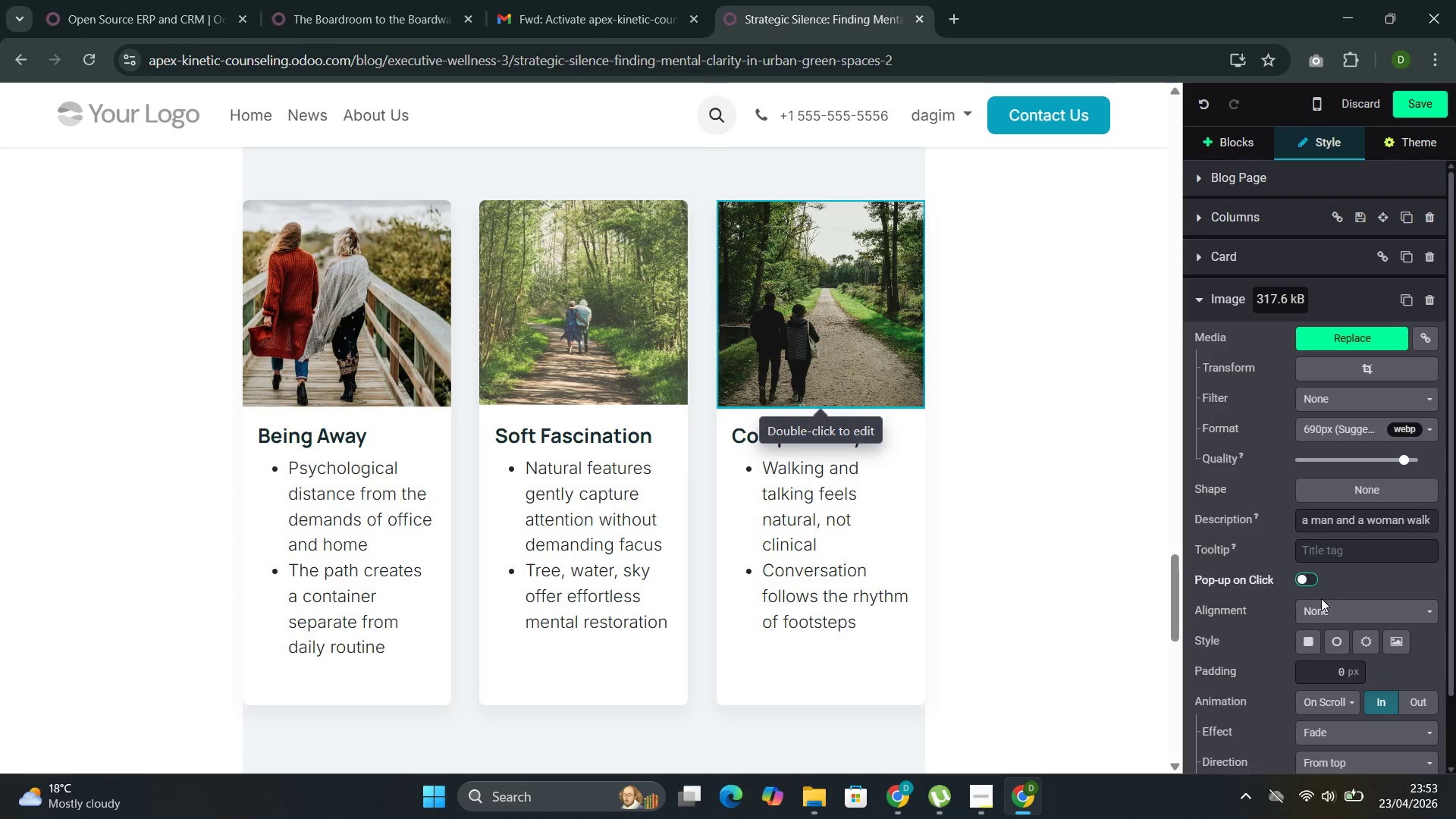 
scroll: coordinate [1318, 664], scroll_direction: down, amount: 3.0
 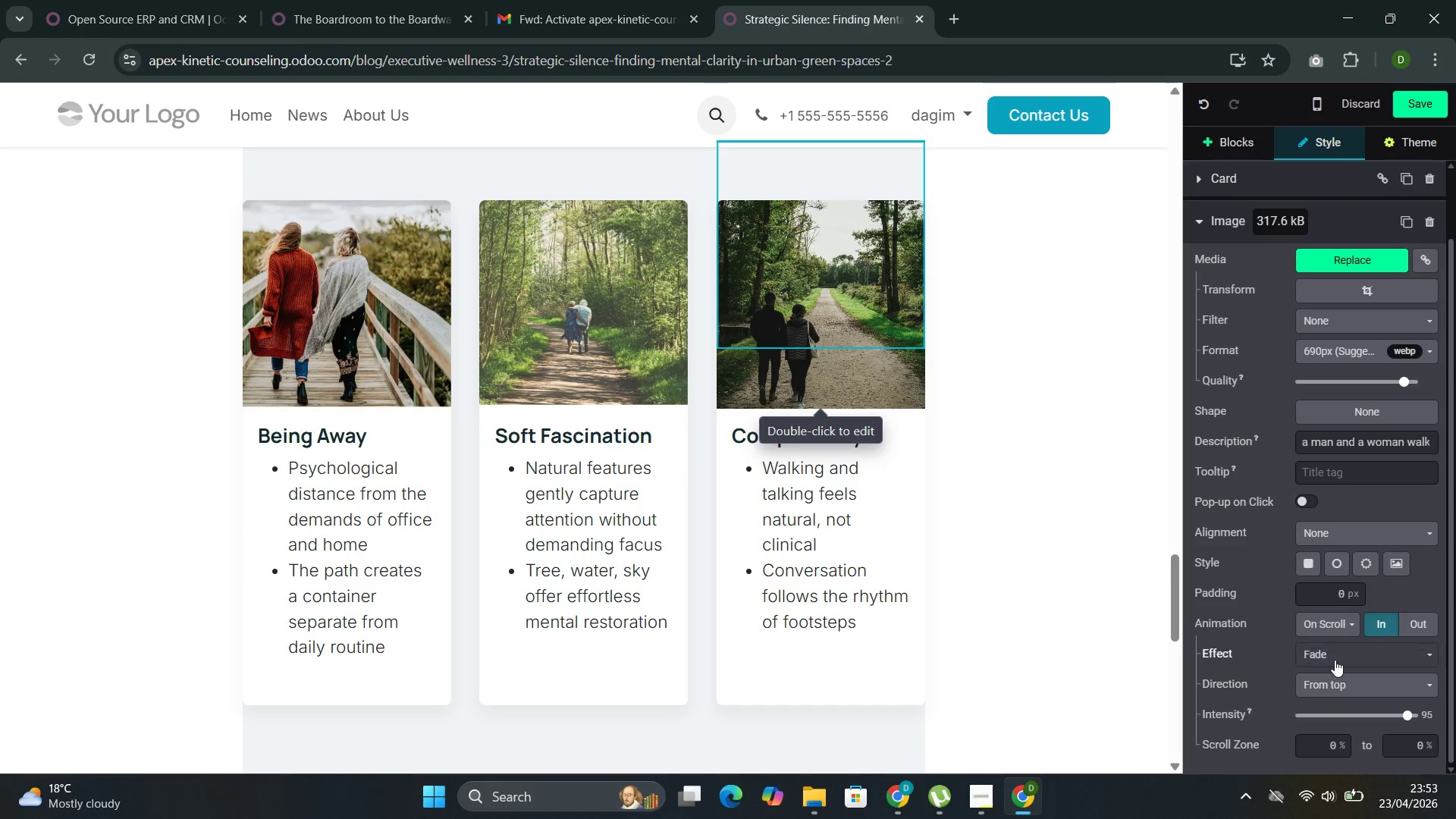 
left_click([1341, 654])
 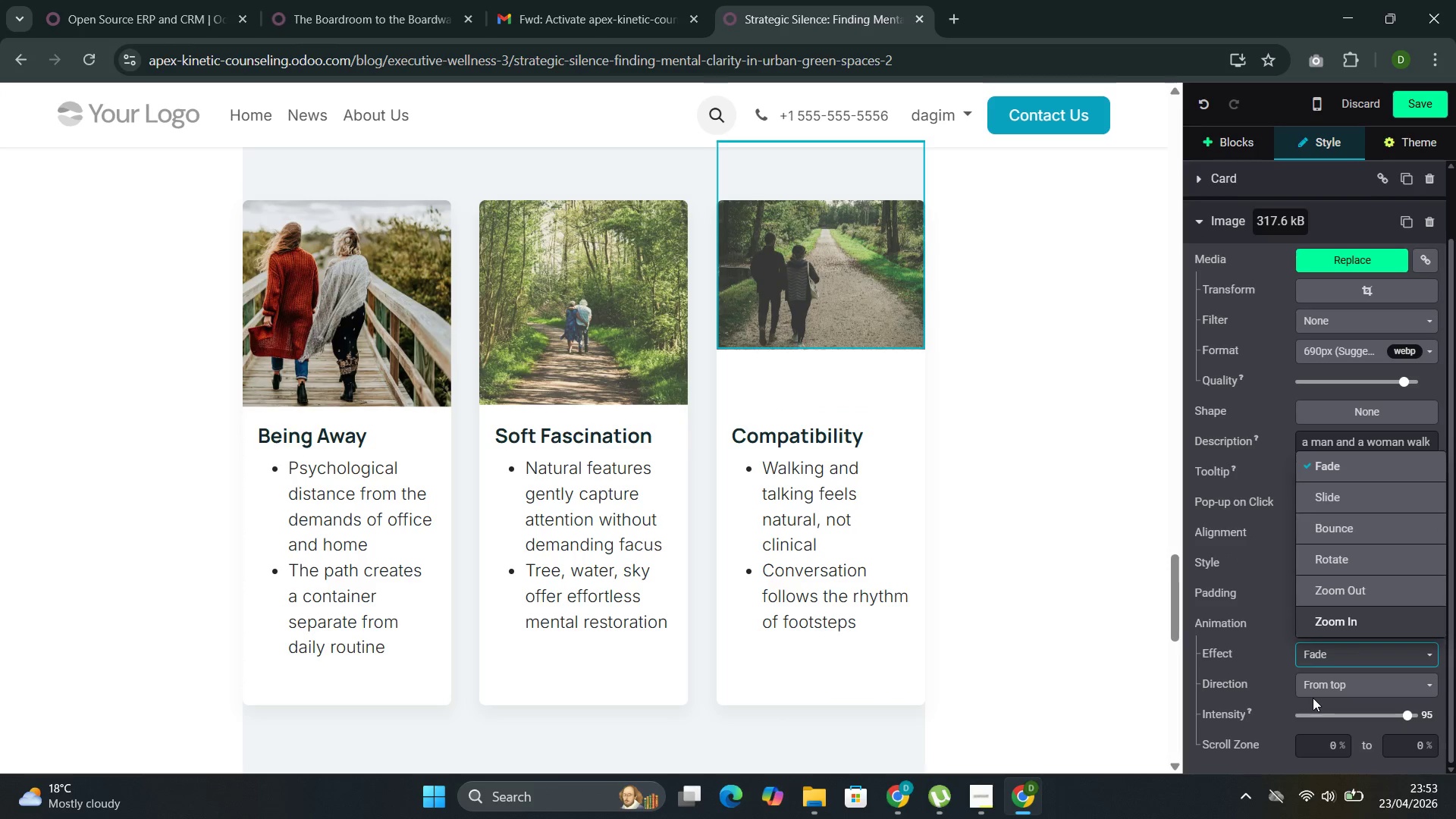 
left_click([1078, 584])
 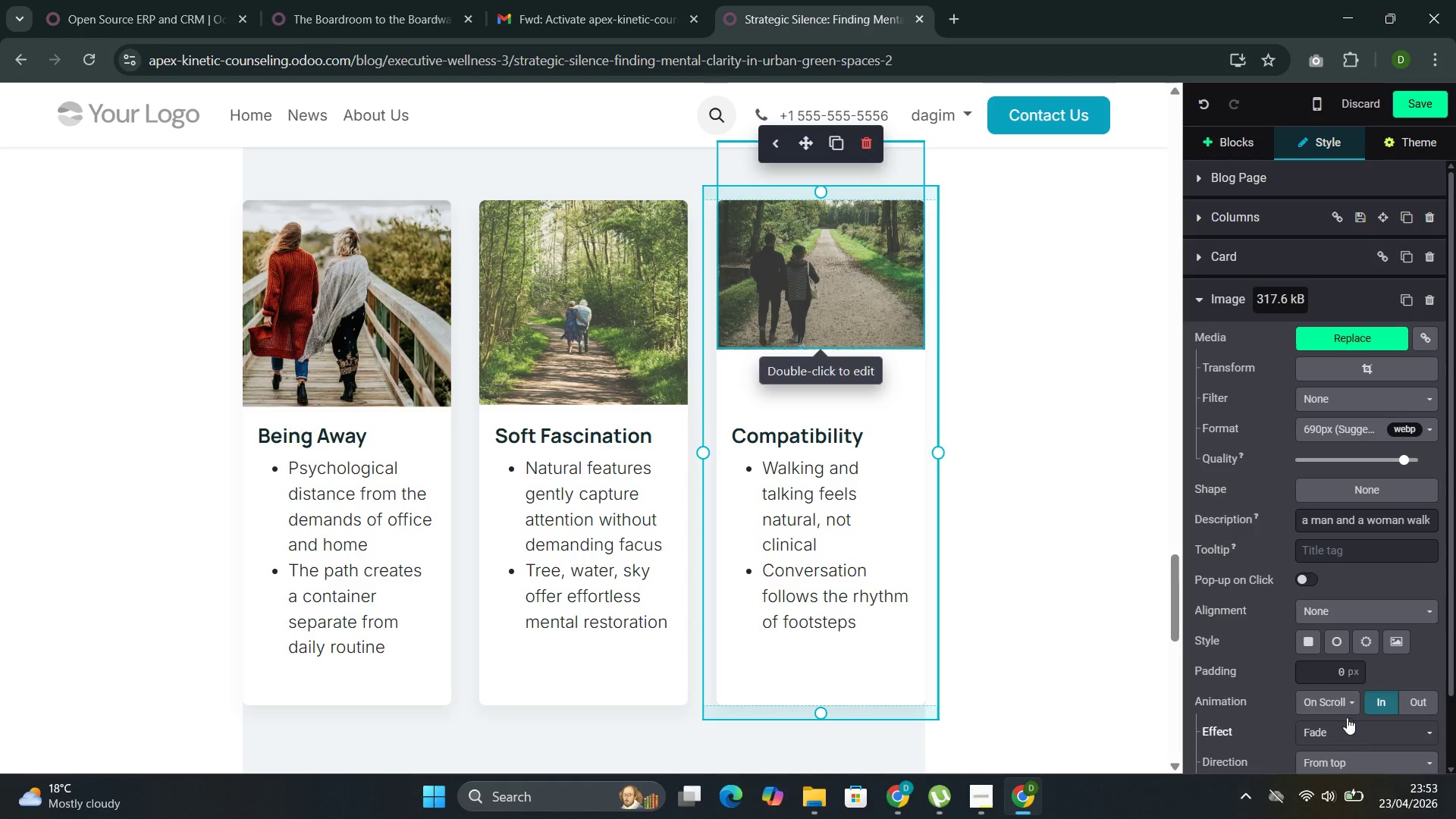 
left_click([1330, 693])
 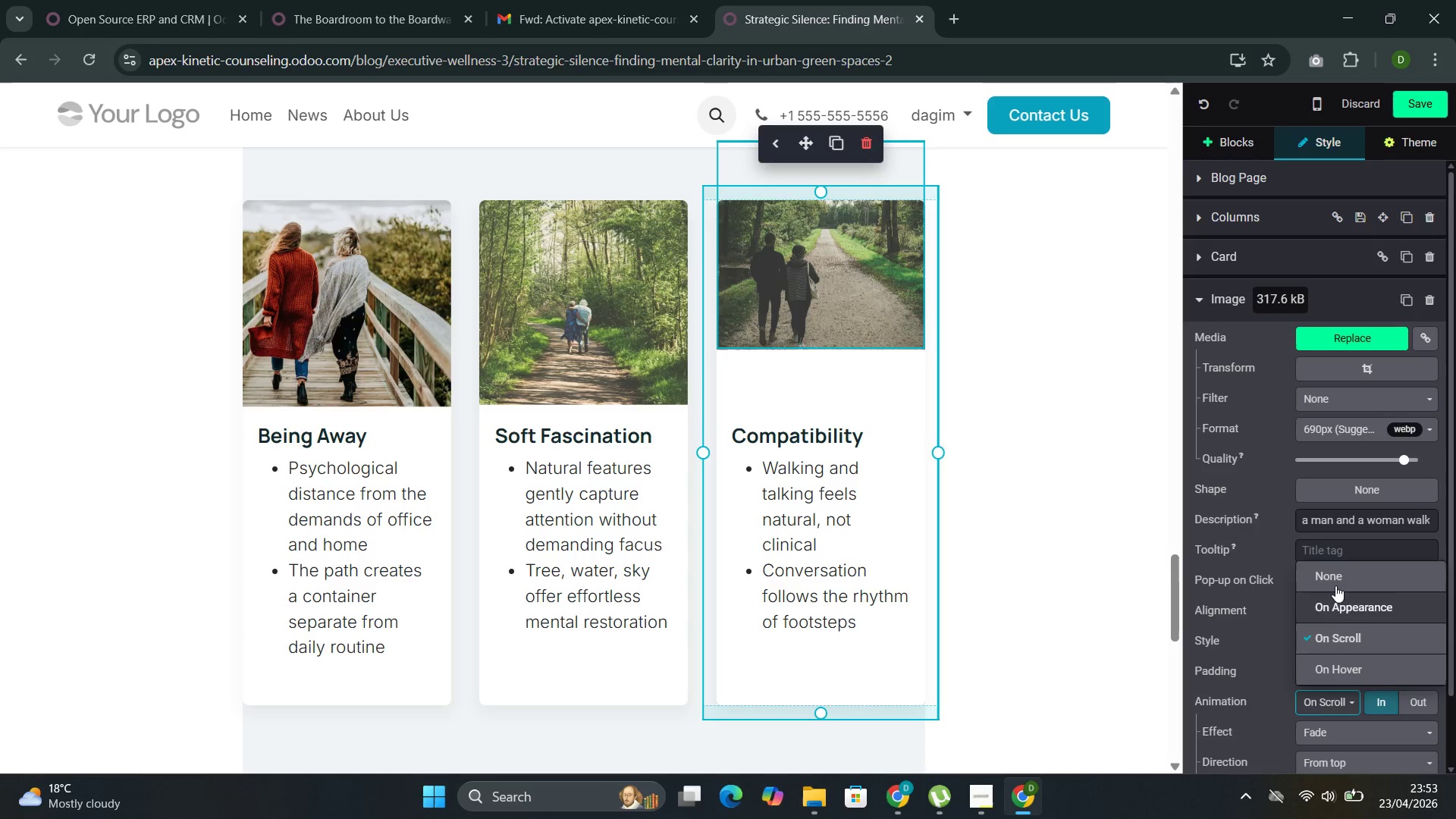 
left_click([1343, 568])
 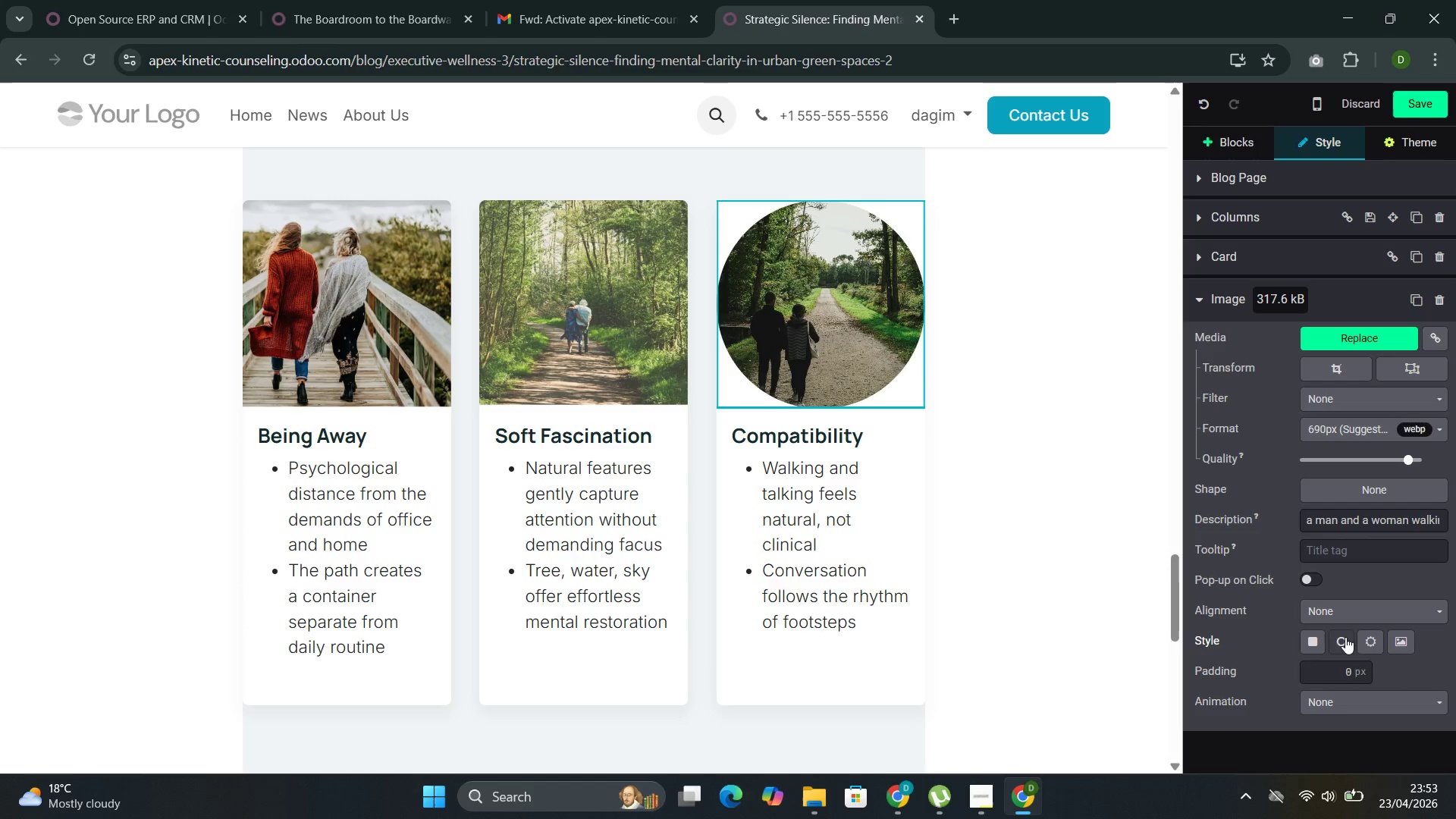 
scroll: coordinate [1348, 654], scroll_direction: down, amount: 2.0
 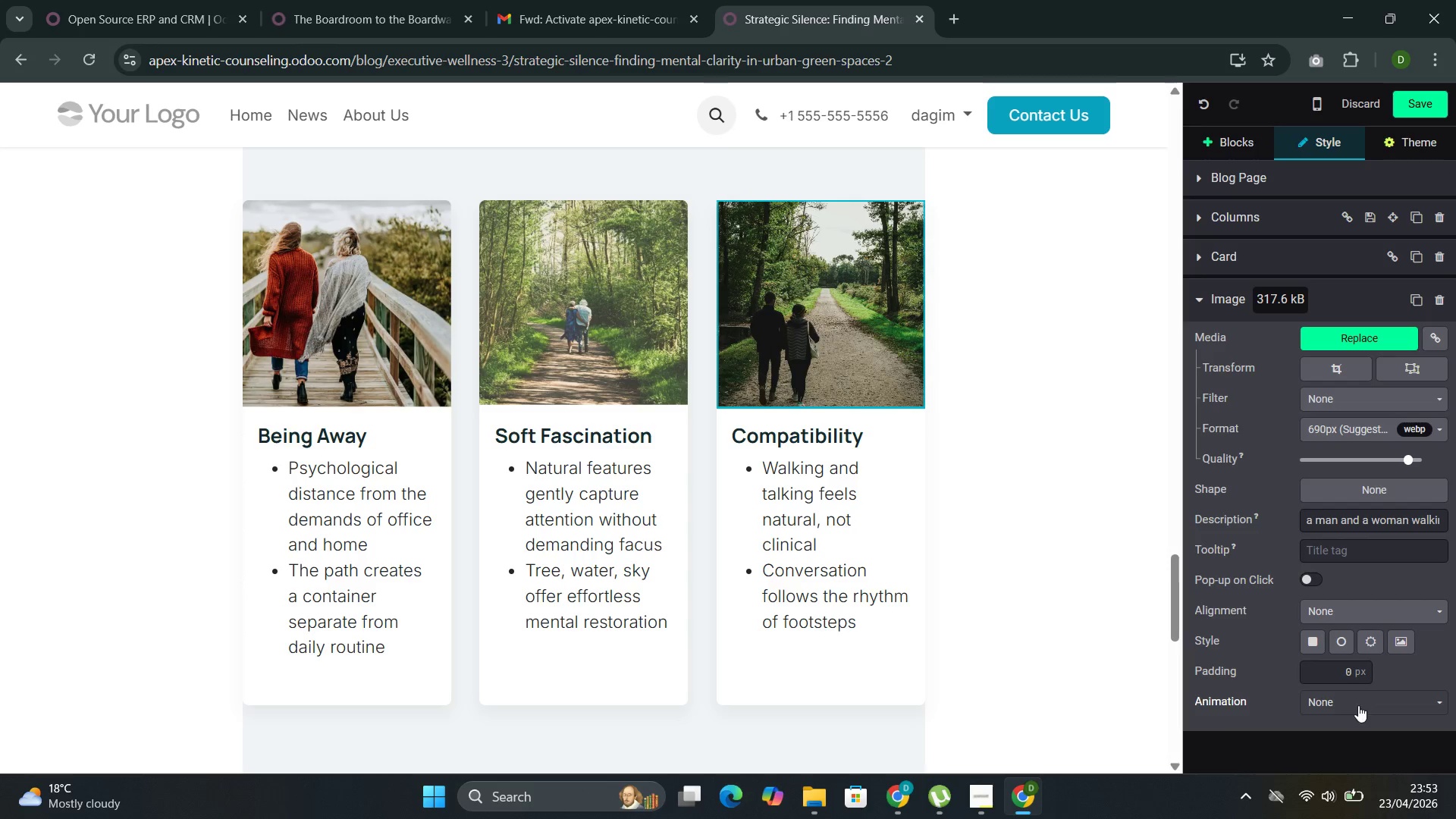 
left_click([1358, 708])
 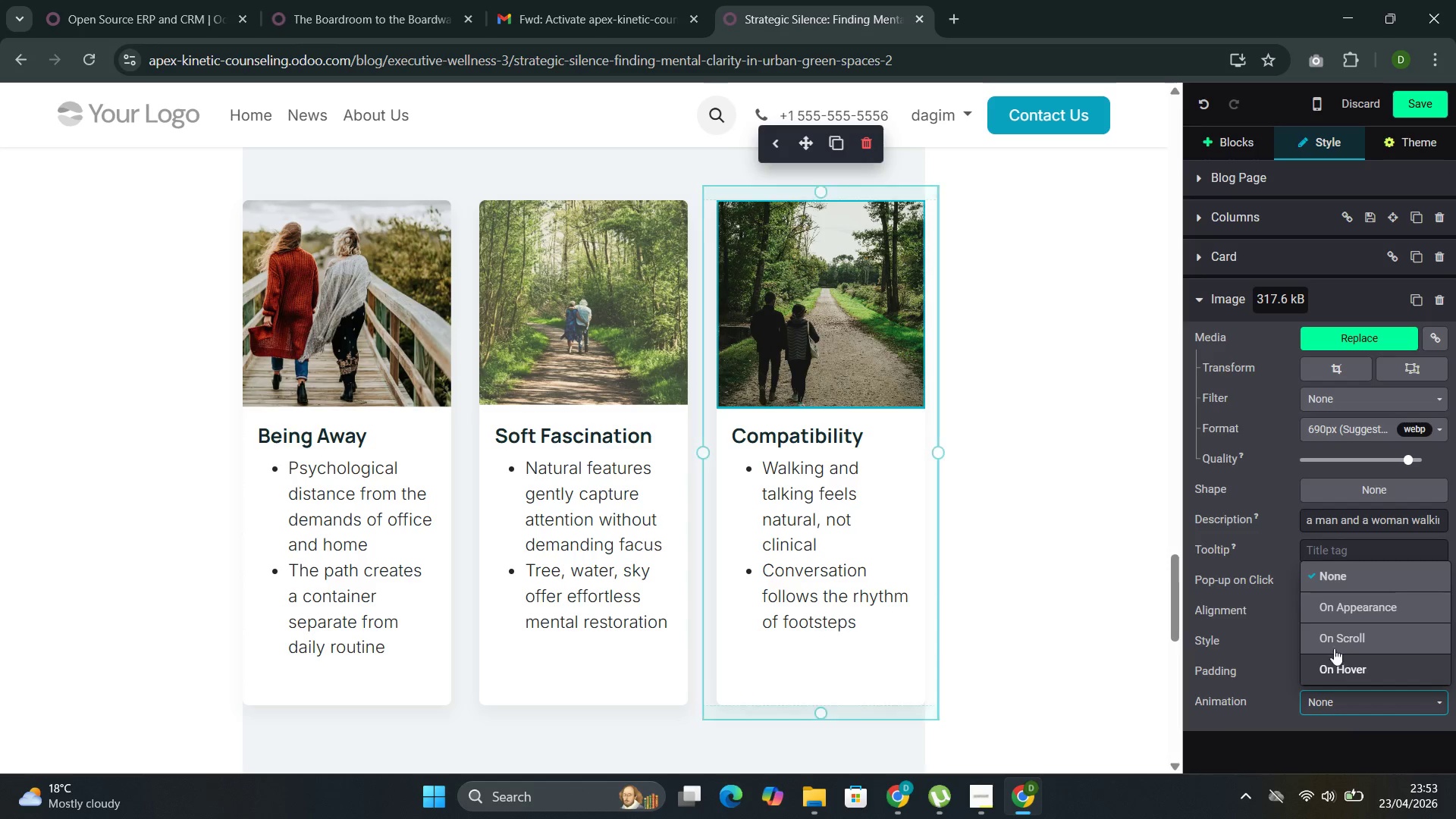 
left_click([1338, 635])
 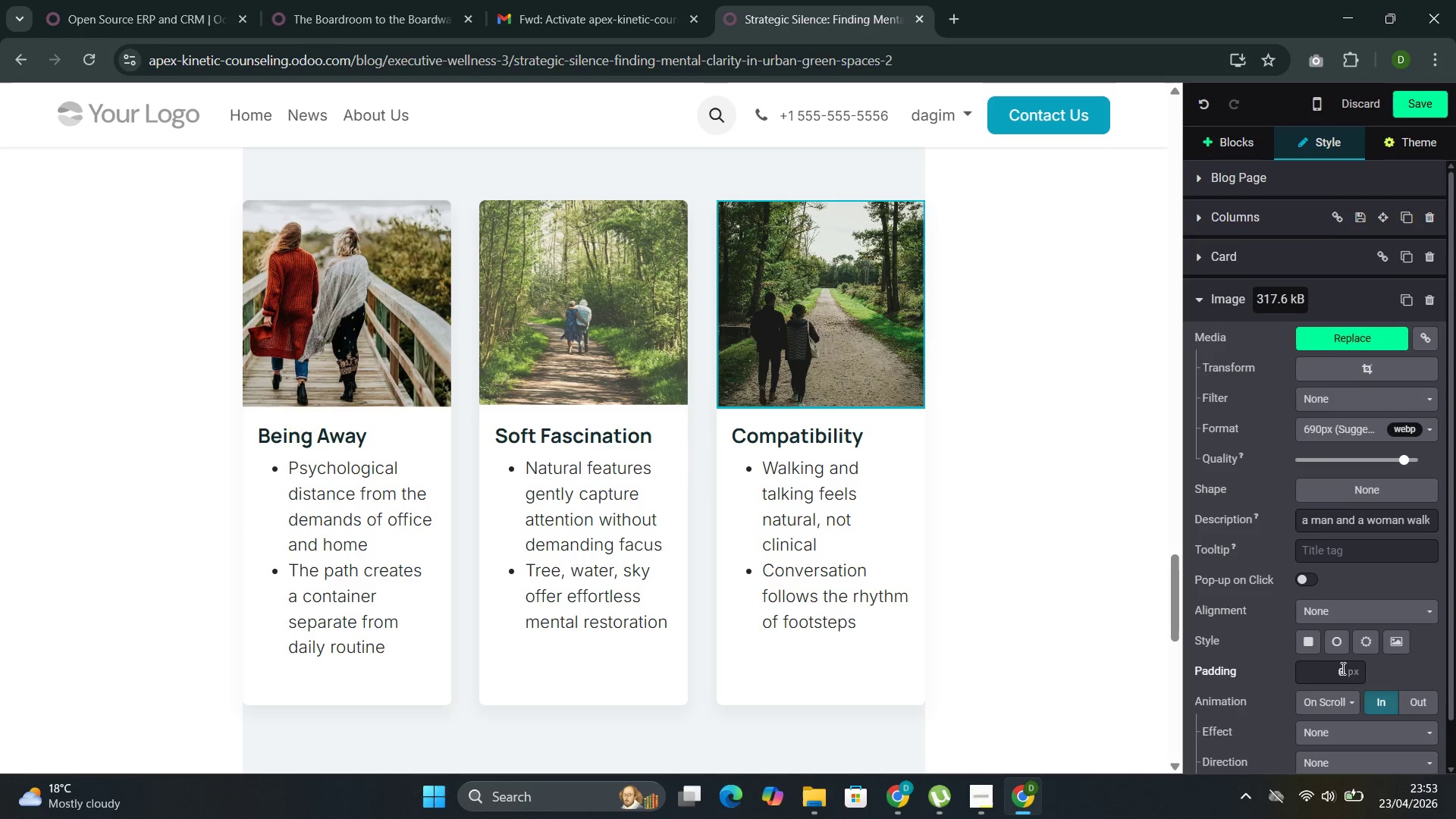 
scroll: coordinate [1343, 687], scroll_direction: down, amount: 4.0
 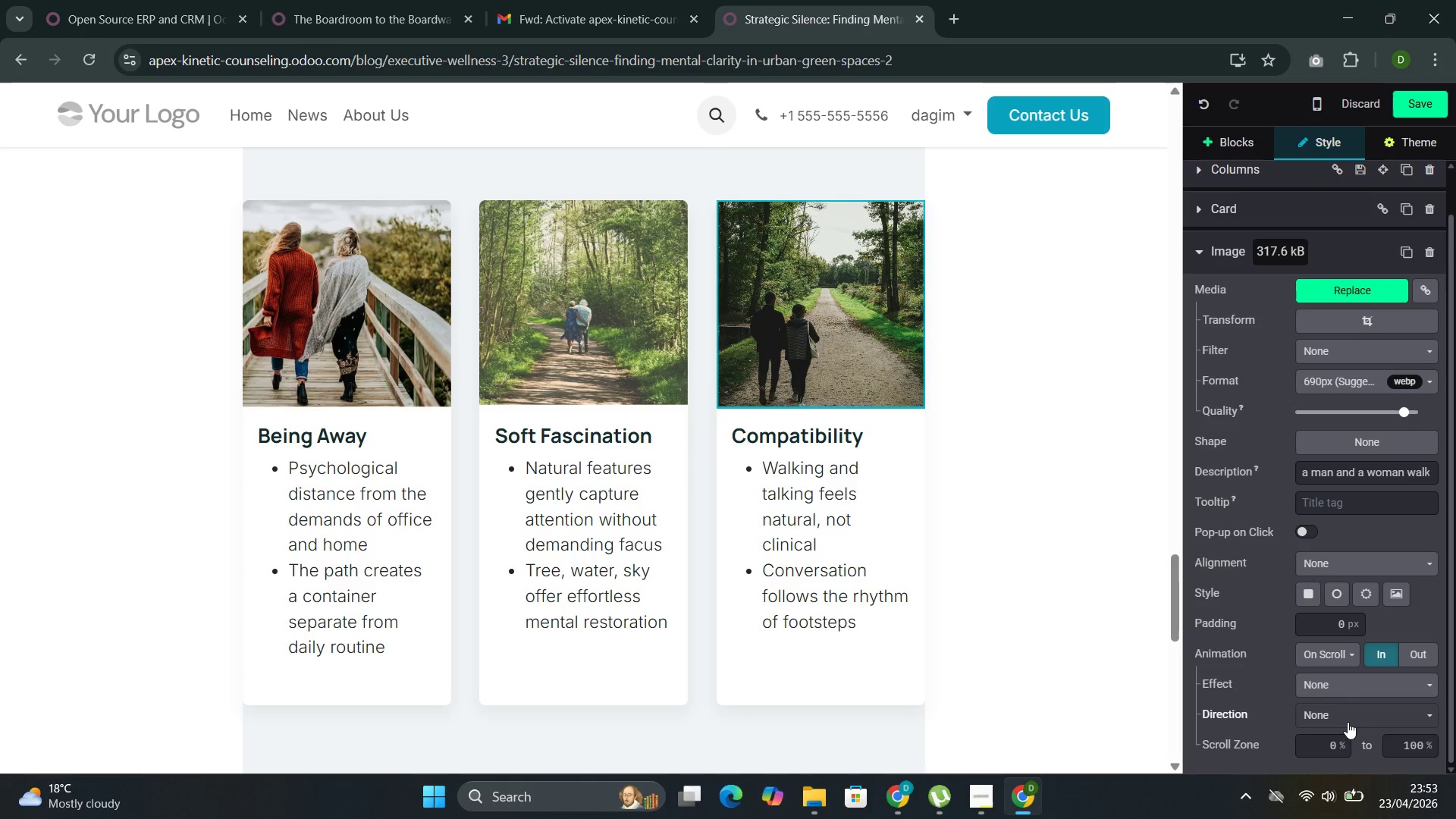 
left_click([1348, 723])
 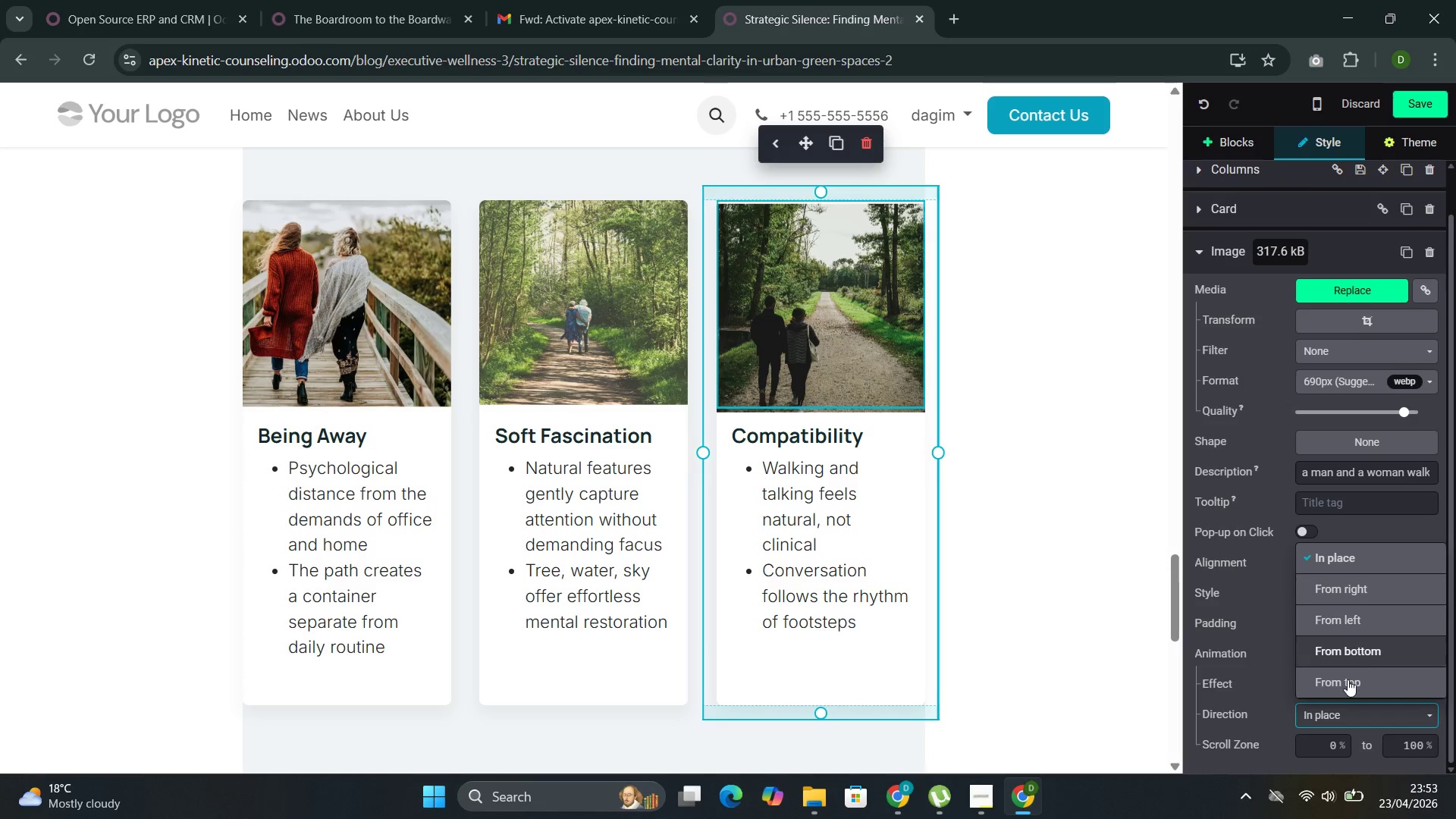 
left_click([1345, 682])
 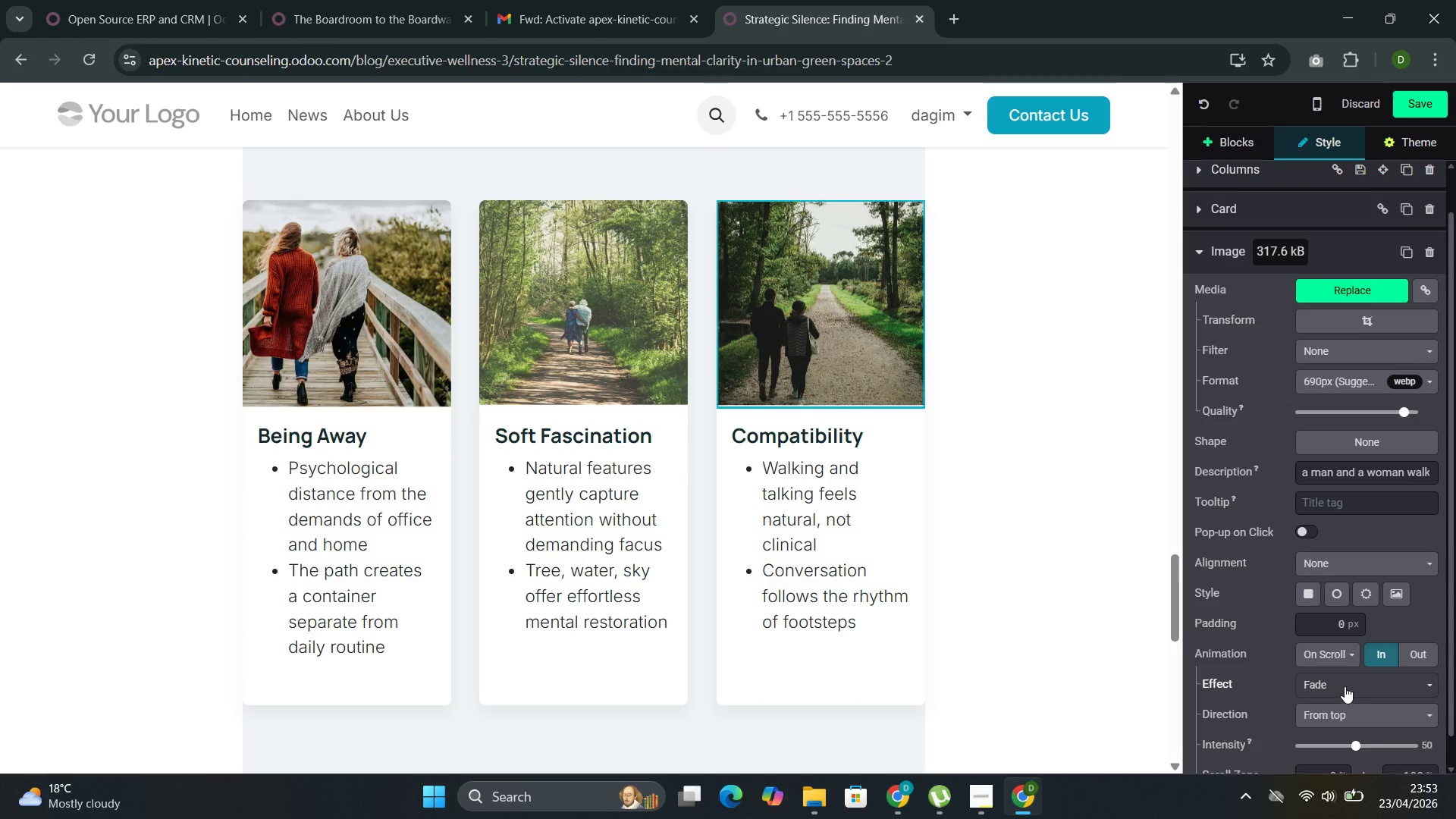 
scroll: coordinate [1348, 699], scroll_direction: down, amount: 3.0
 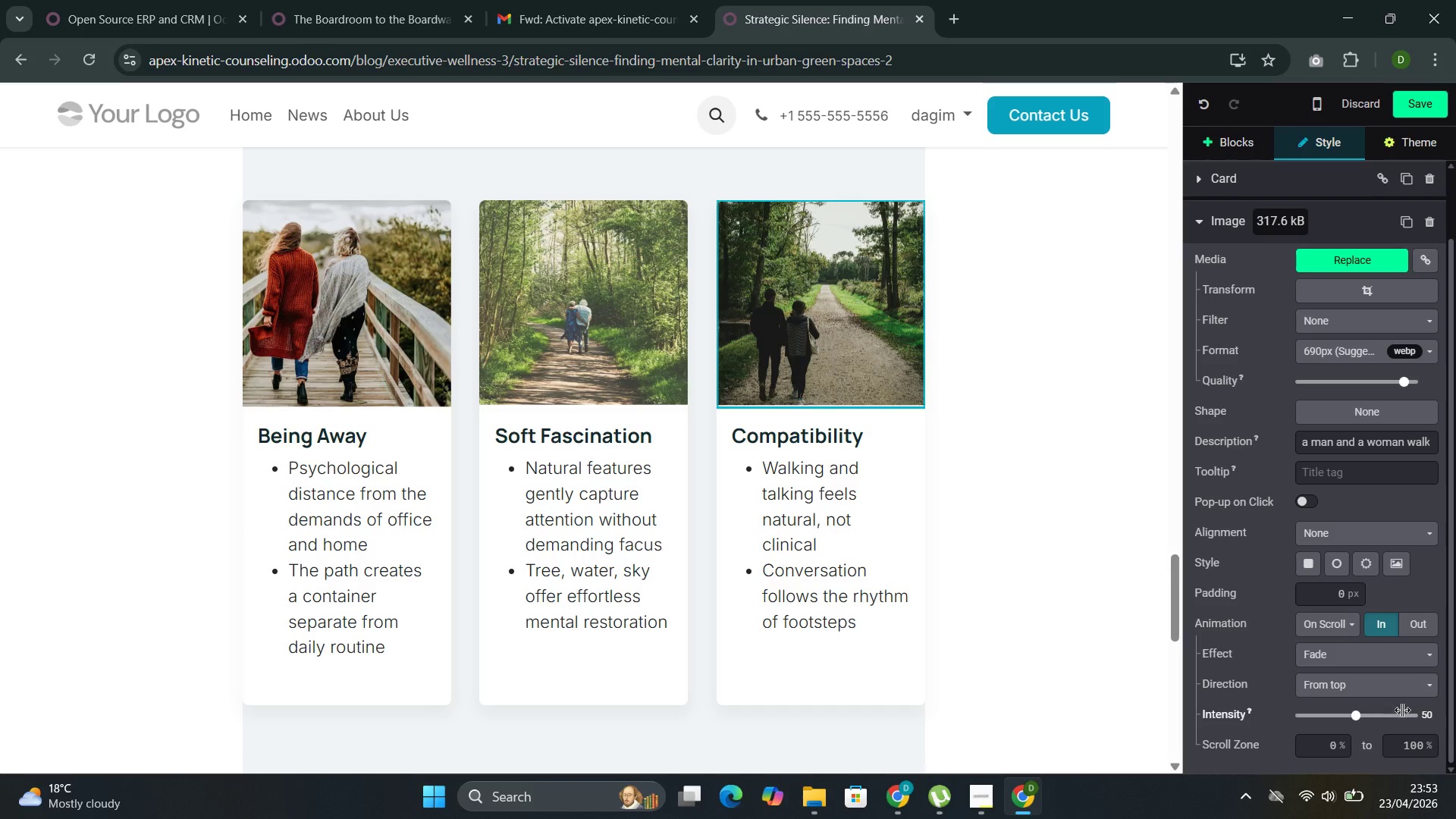 
left_click([1400, 716])
 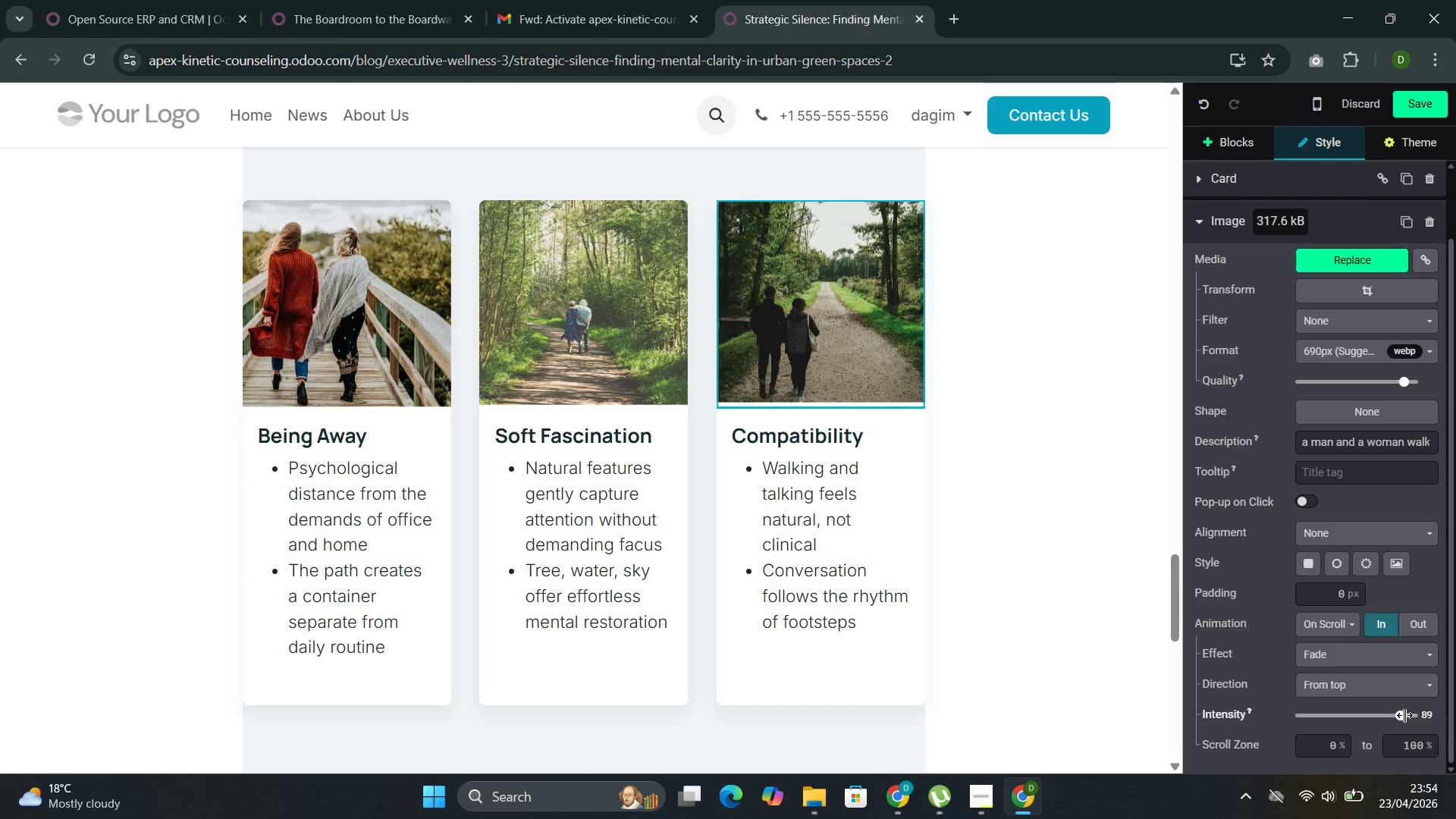 
left_click([1405, 715])
 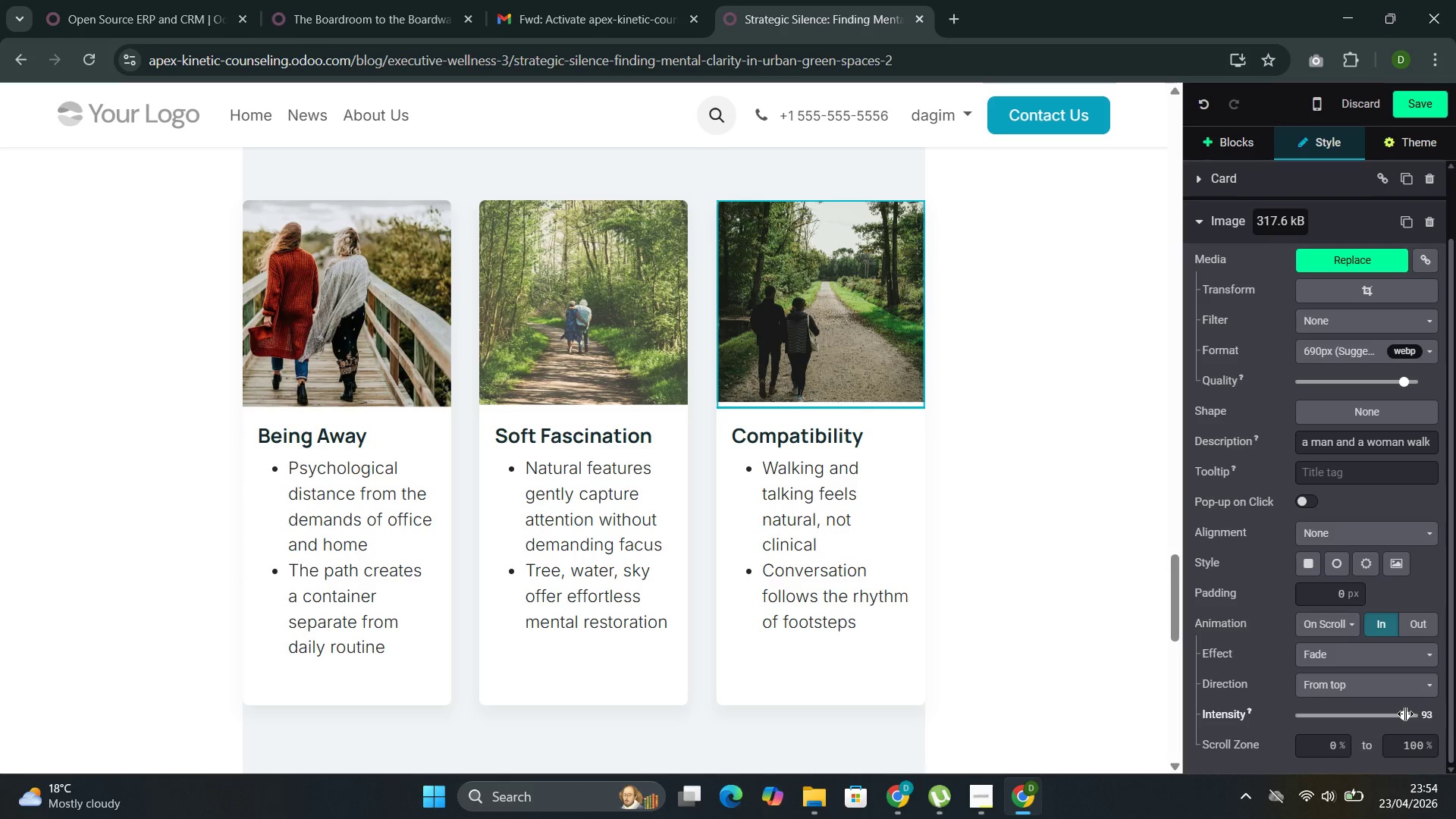 
left_click([1408, 714])
 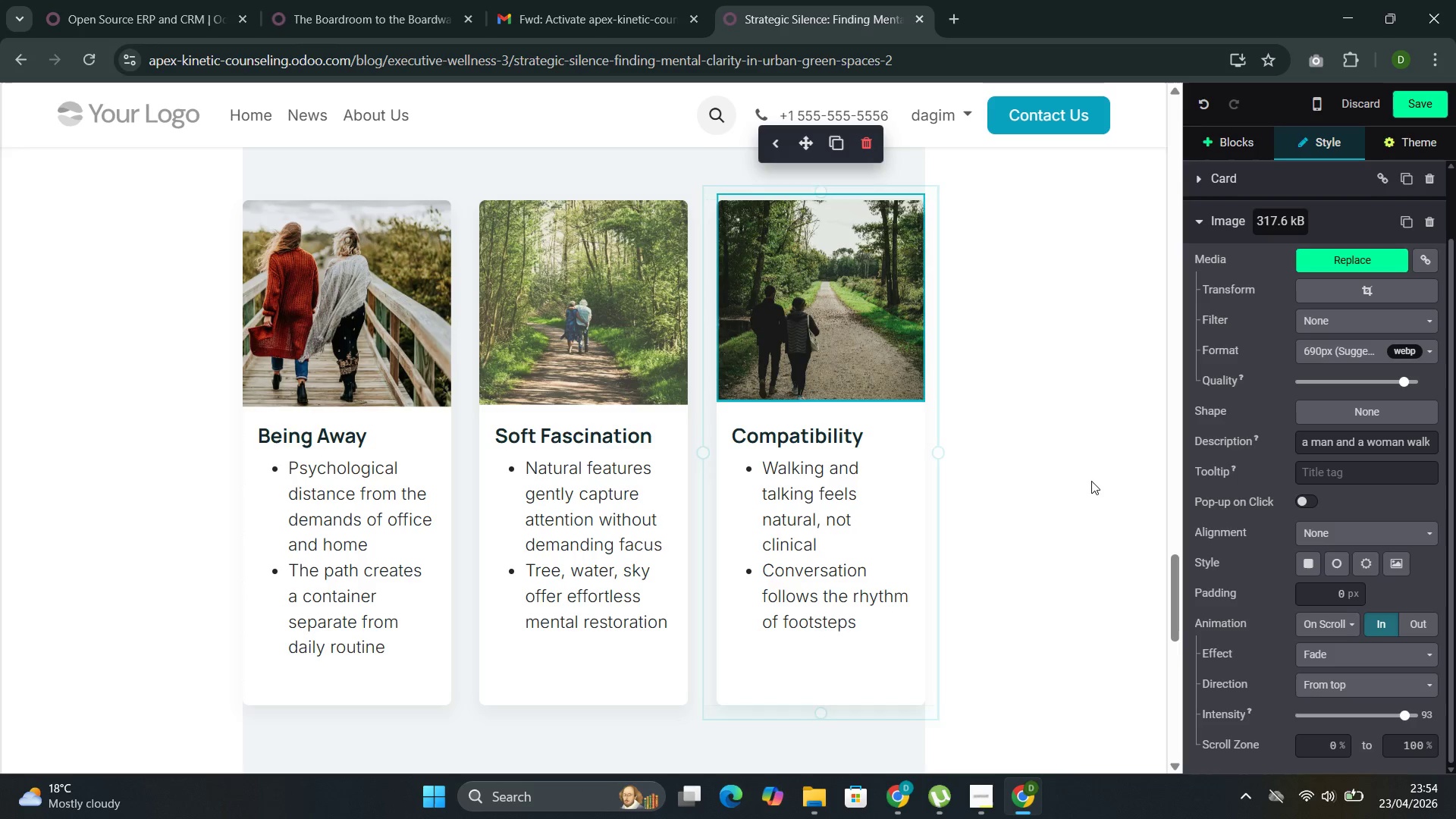 
left_click([1091, 479])
 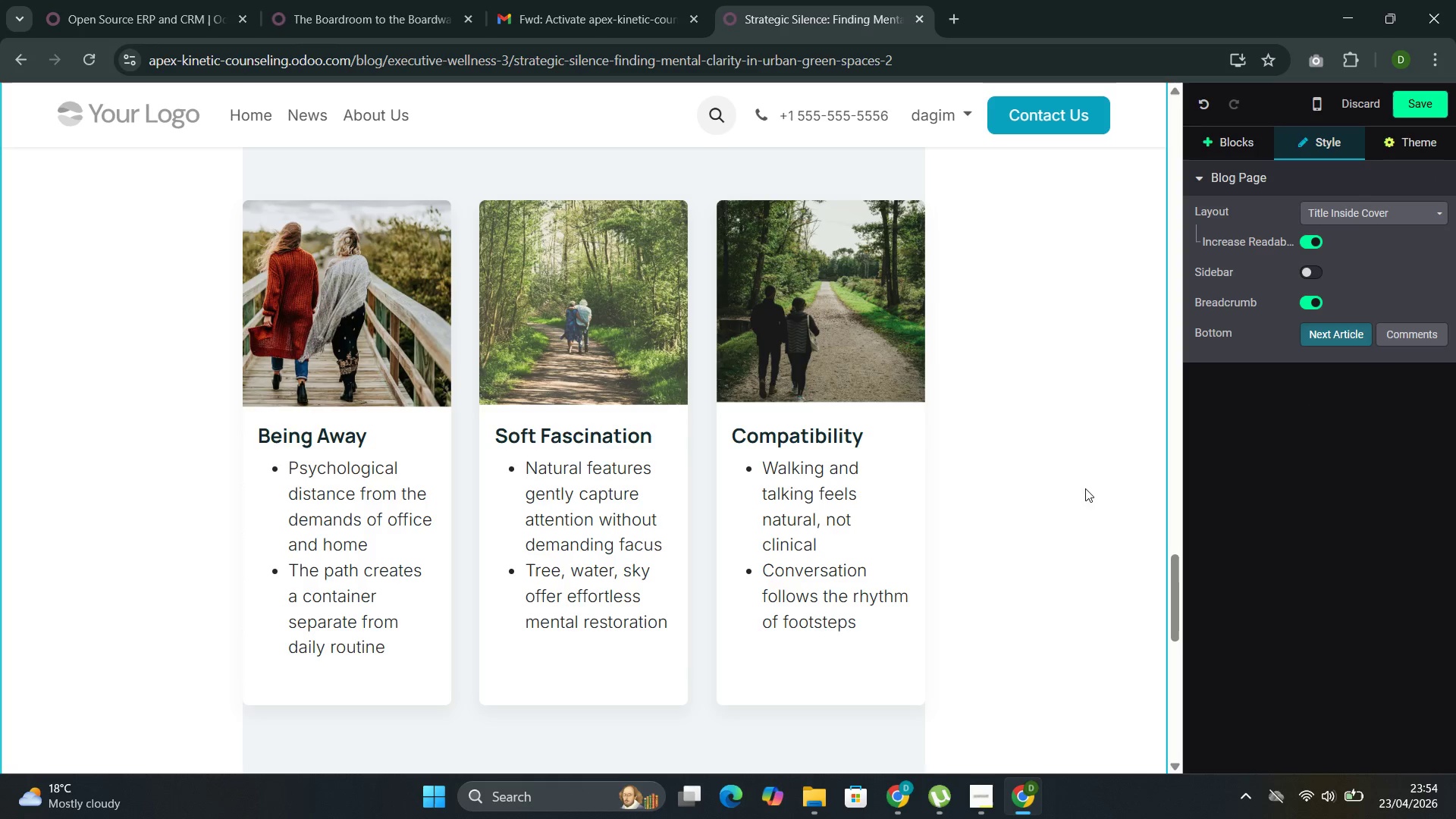 
scroll: coordinate [1072, 504], scroll_direction: up, amount: 10.0
 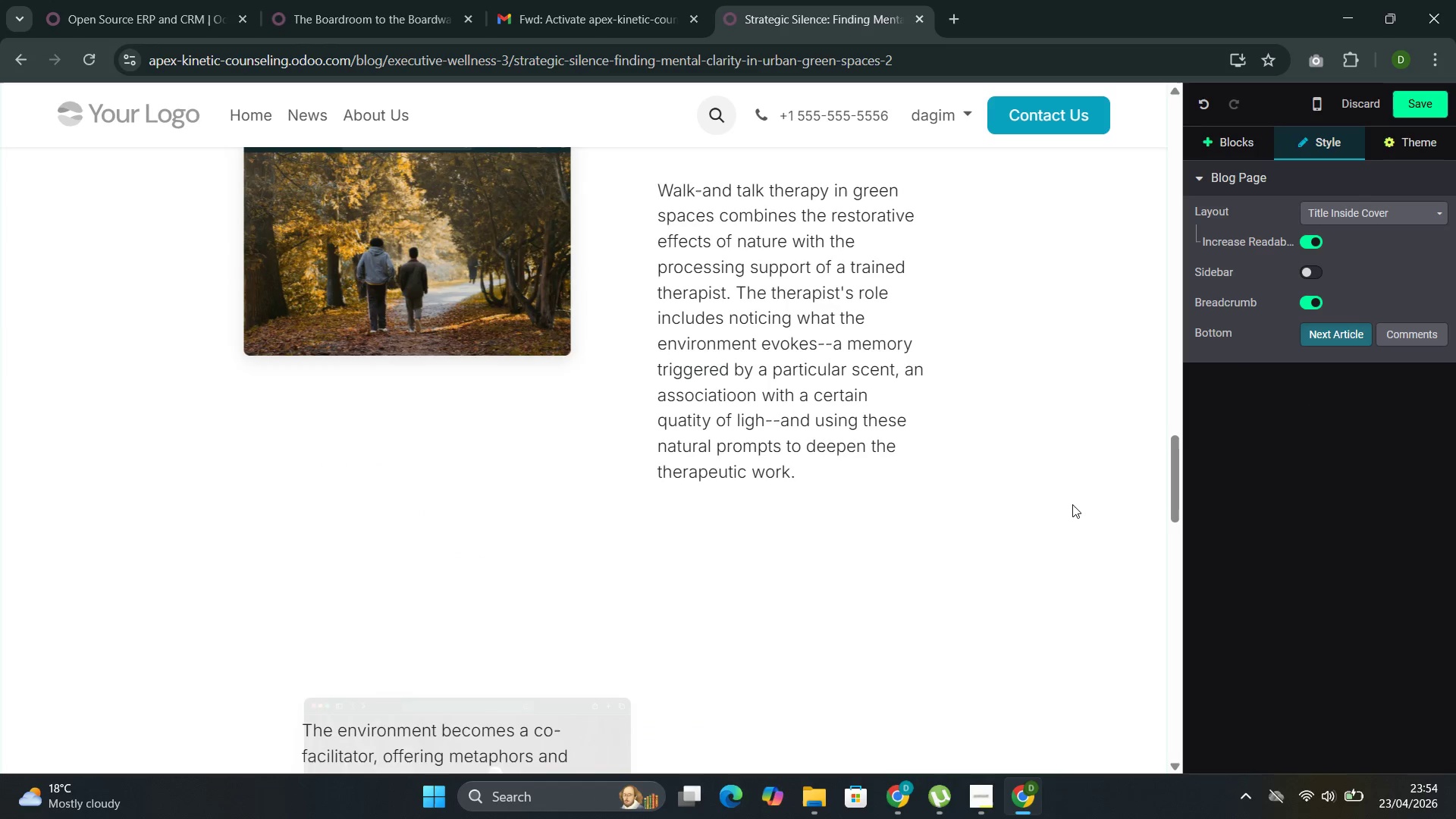 
scroll: coordinate [1072, 504], scroll_direction: down, amount: 7.0
 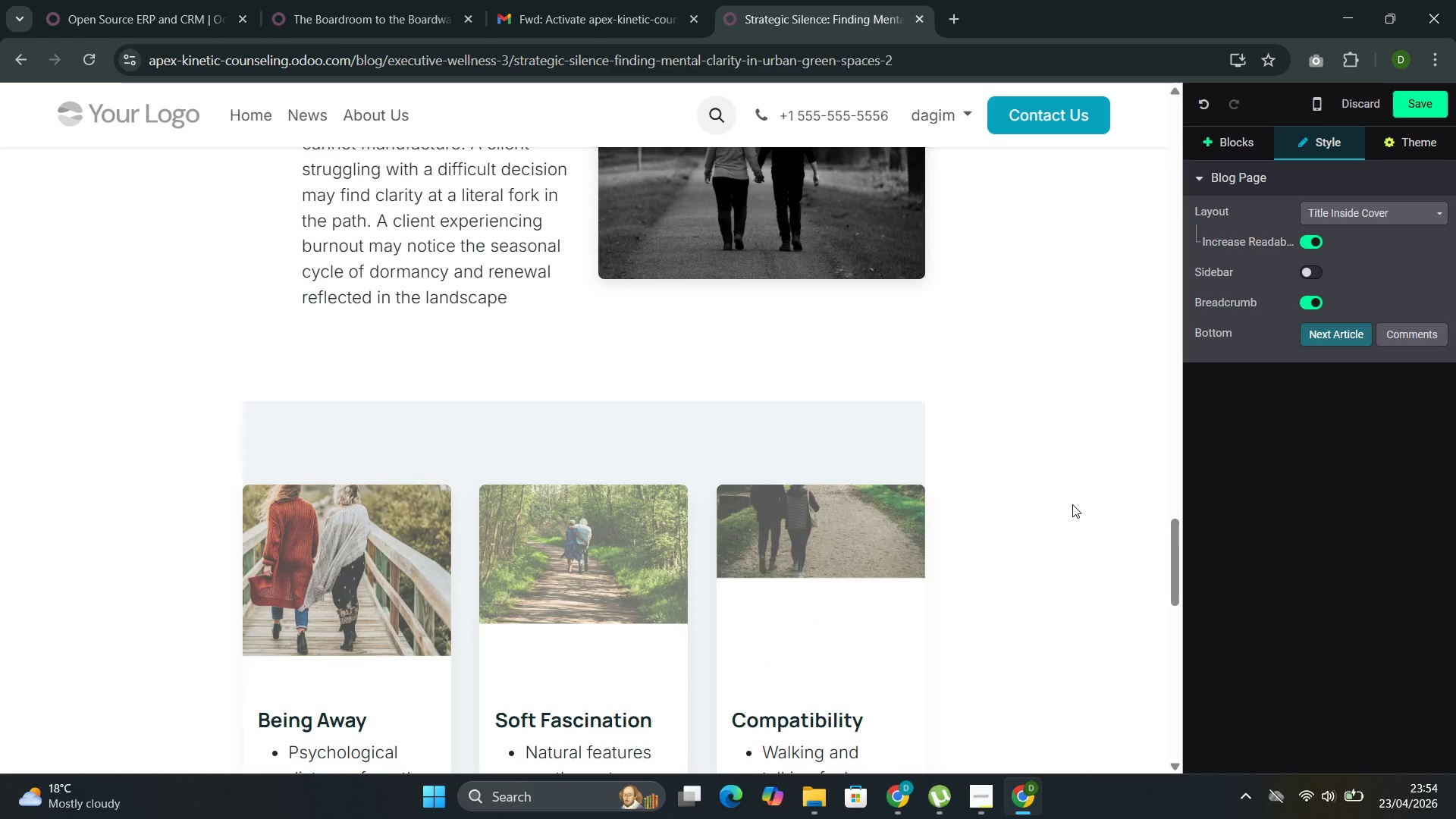 
scroll: coordinate [1072, 504], scroll_direction: up, amount: 2.0
 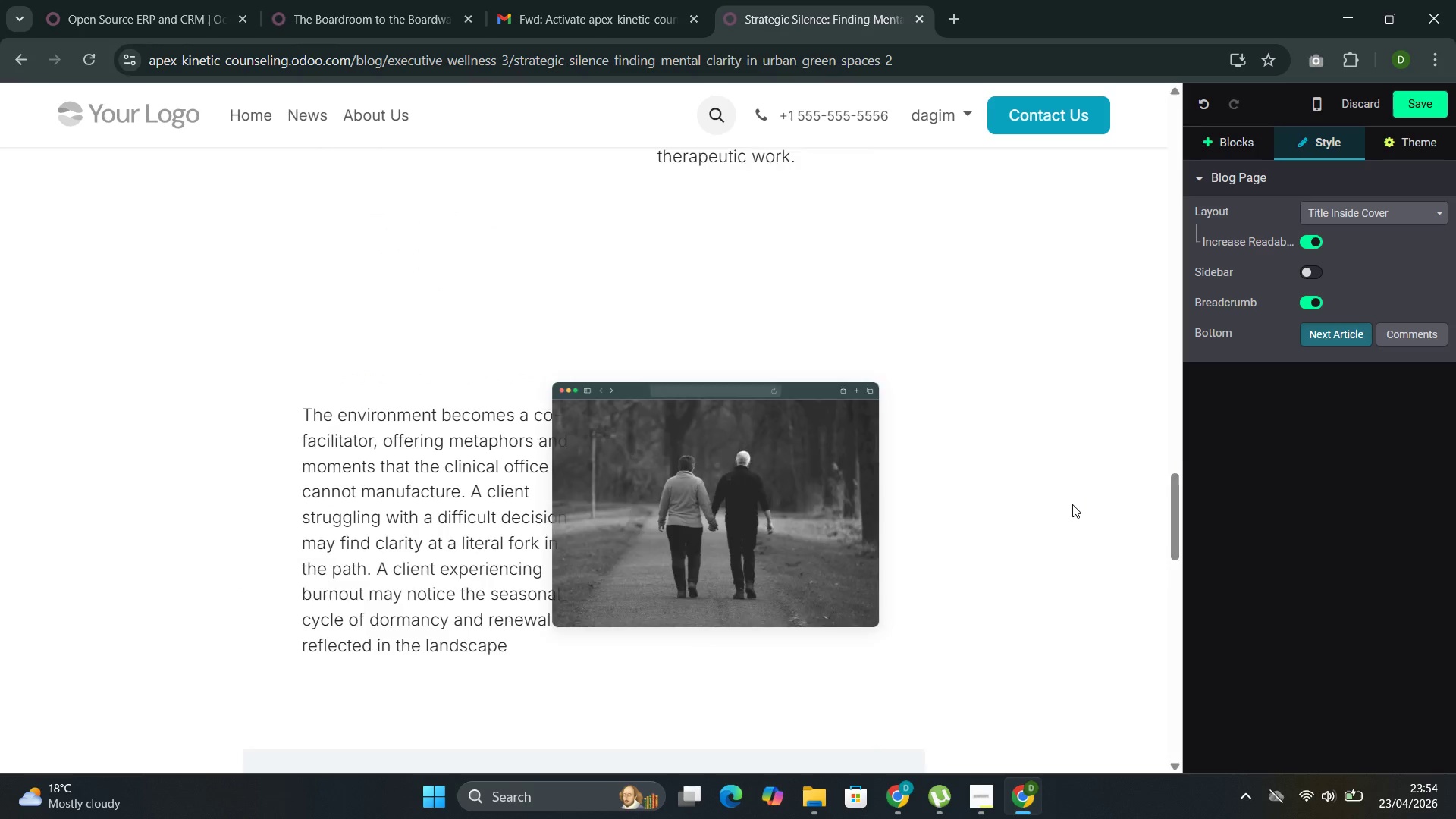 
scroll: coordinate [1314, 623], scroll_direction: down, amount: 12.0
 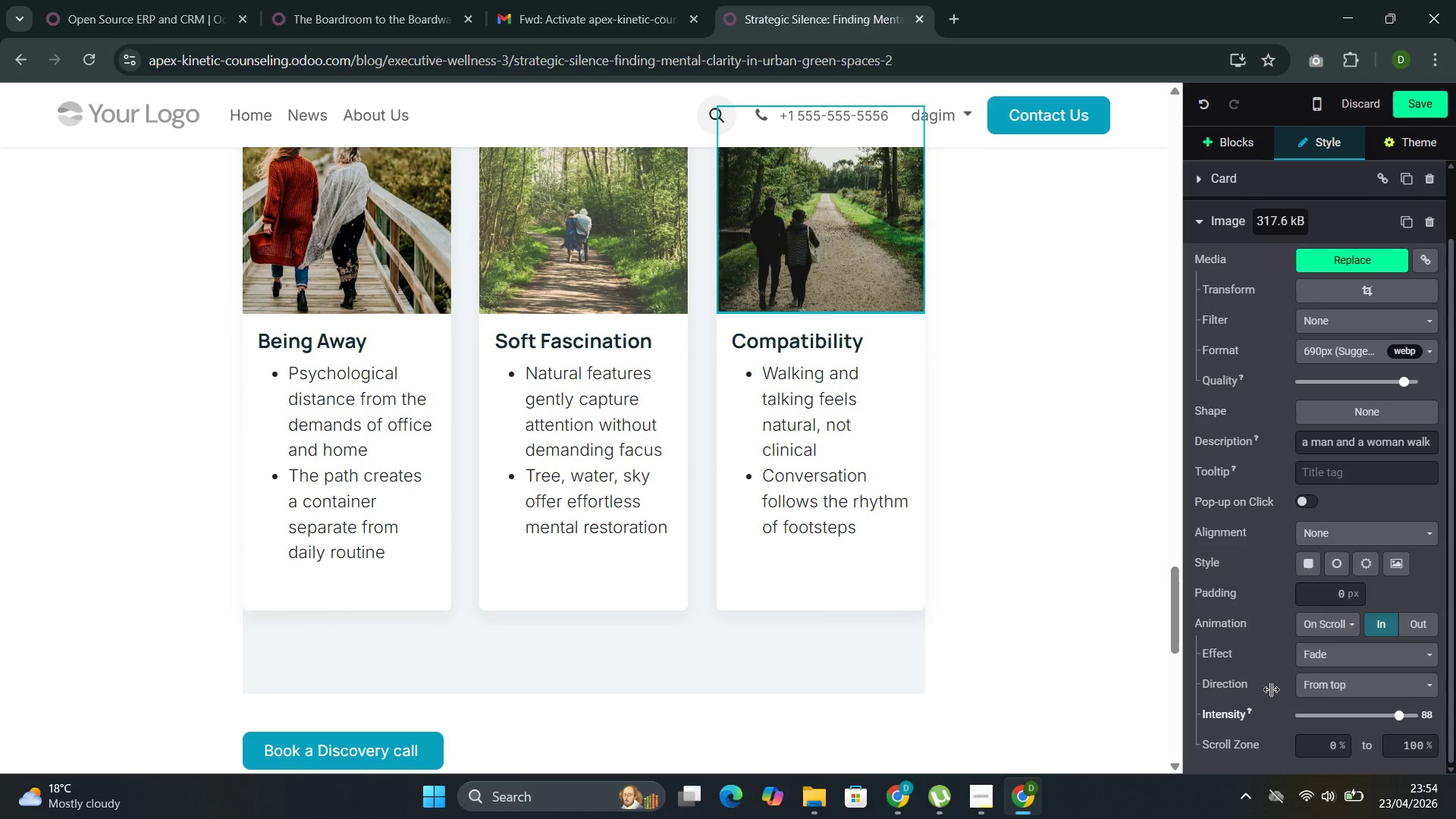 
left_click([584, 258])
 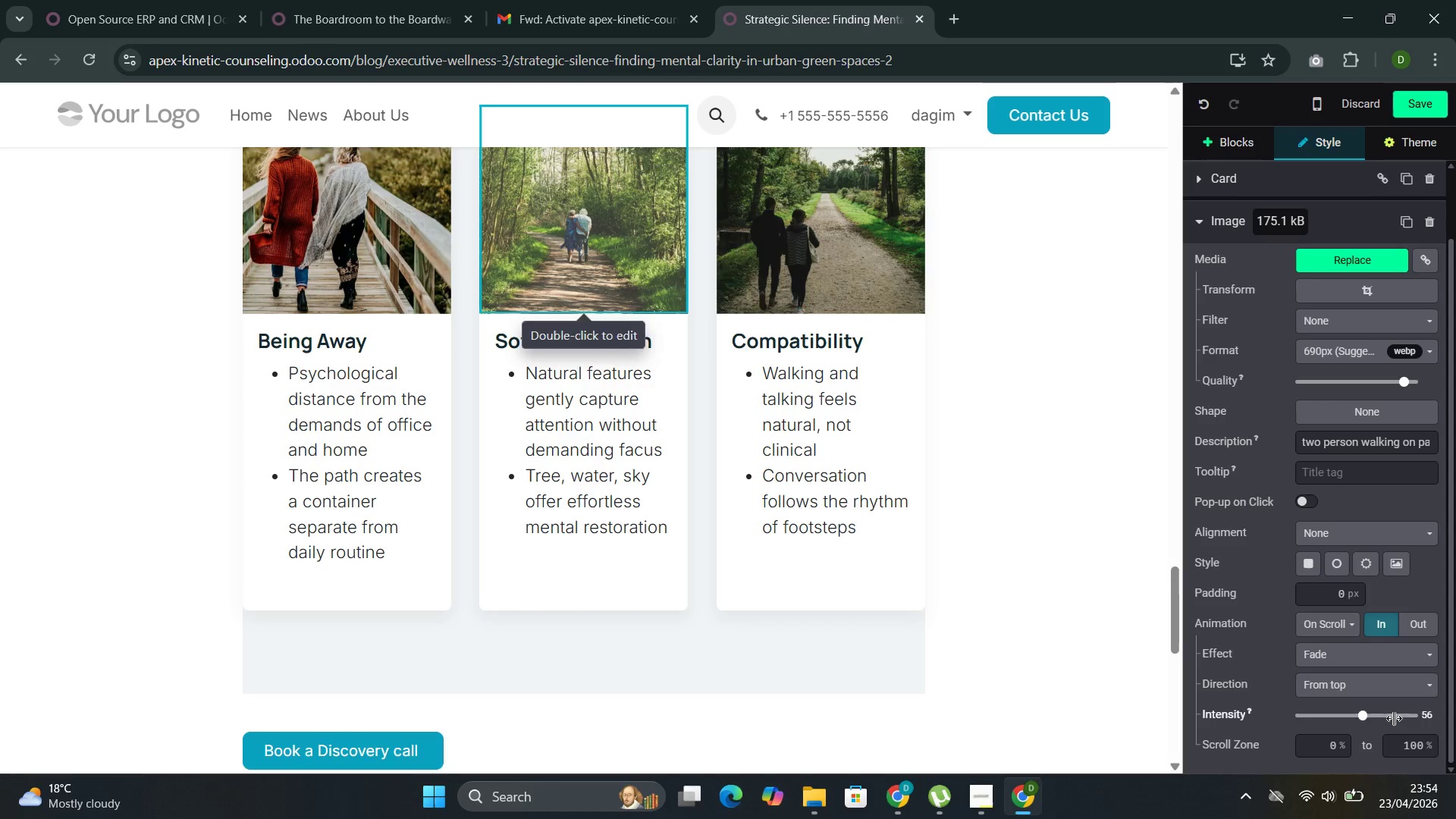 
left_click([804, 267])
 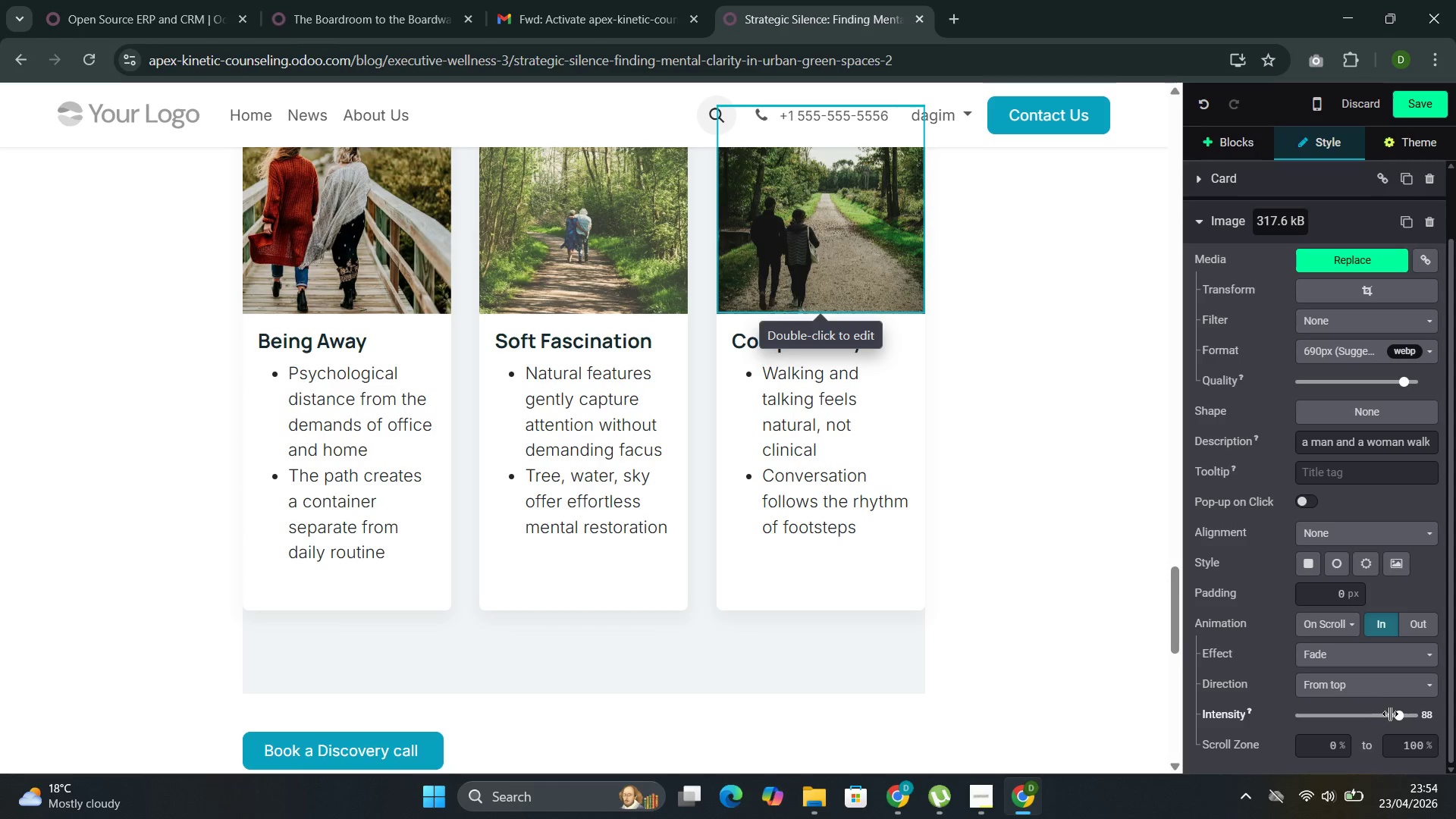 
left_click([1391, 716])
 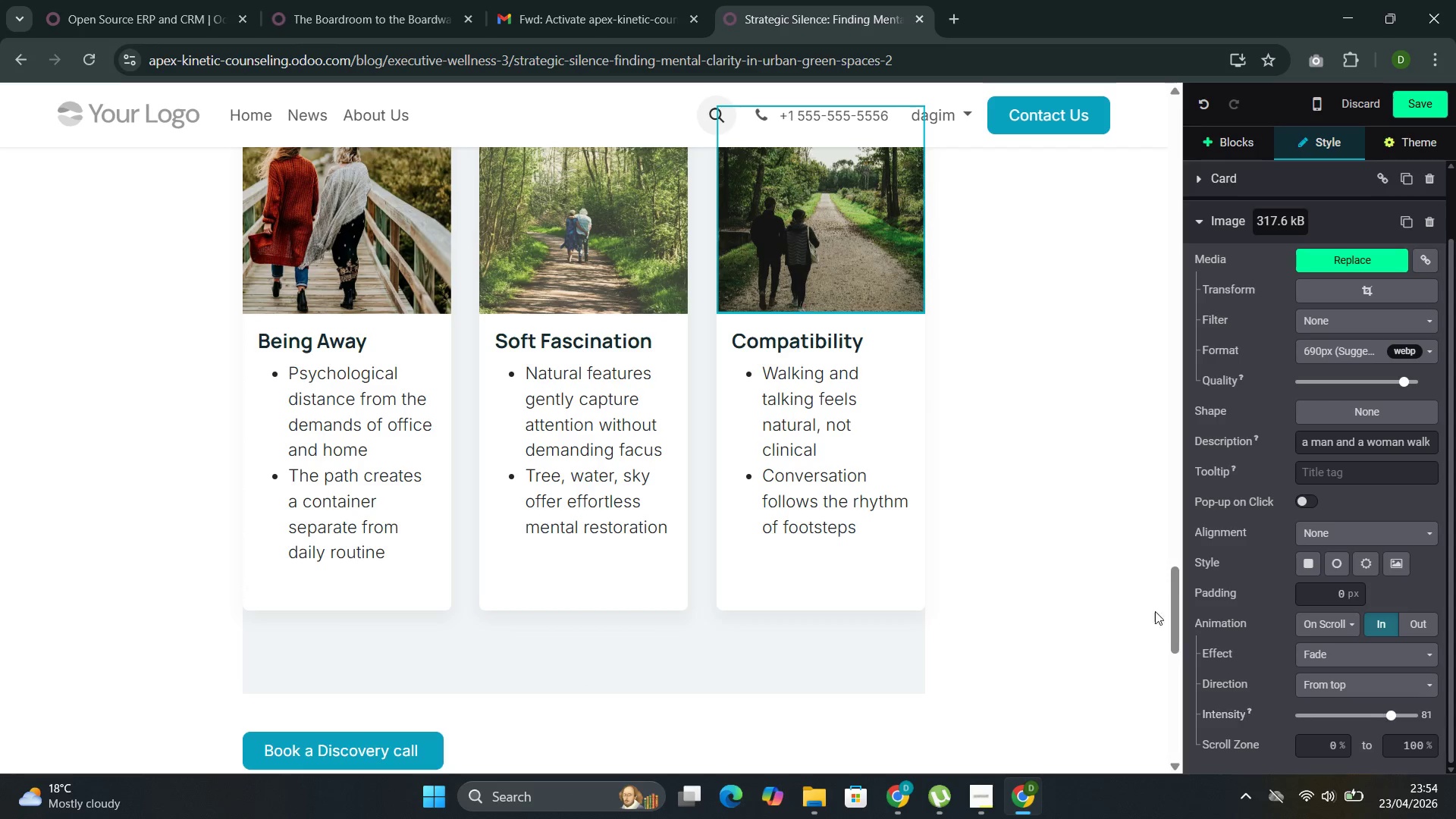 
left_click([1078, 514])
 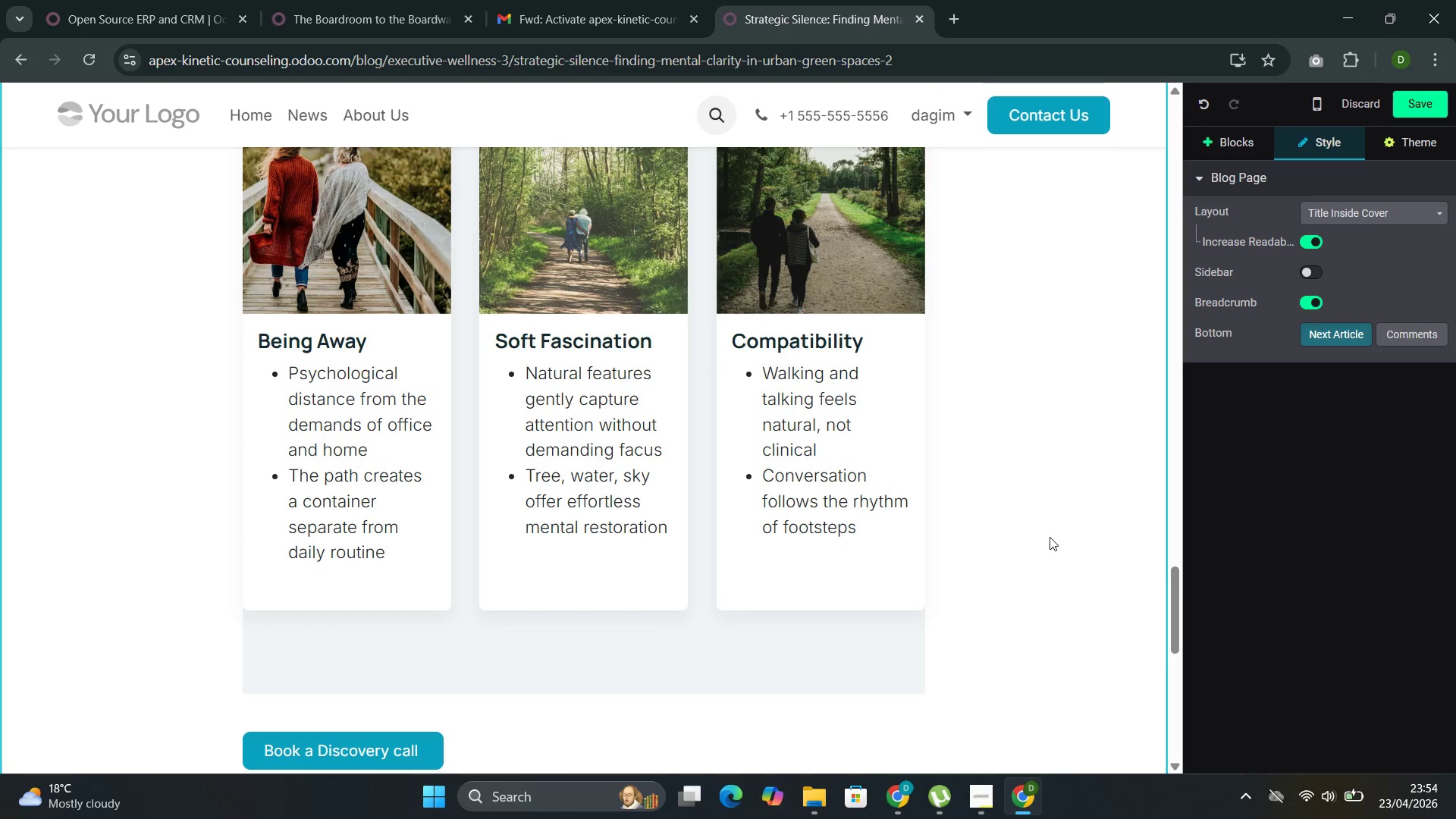 
scroll: coordinate [1048, 557], scroll_direction: up, amount: 40.0
 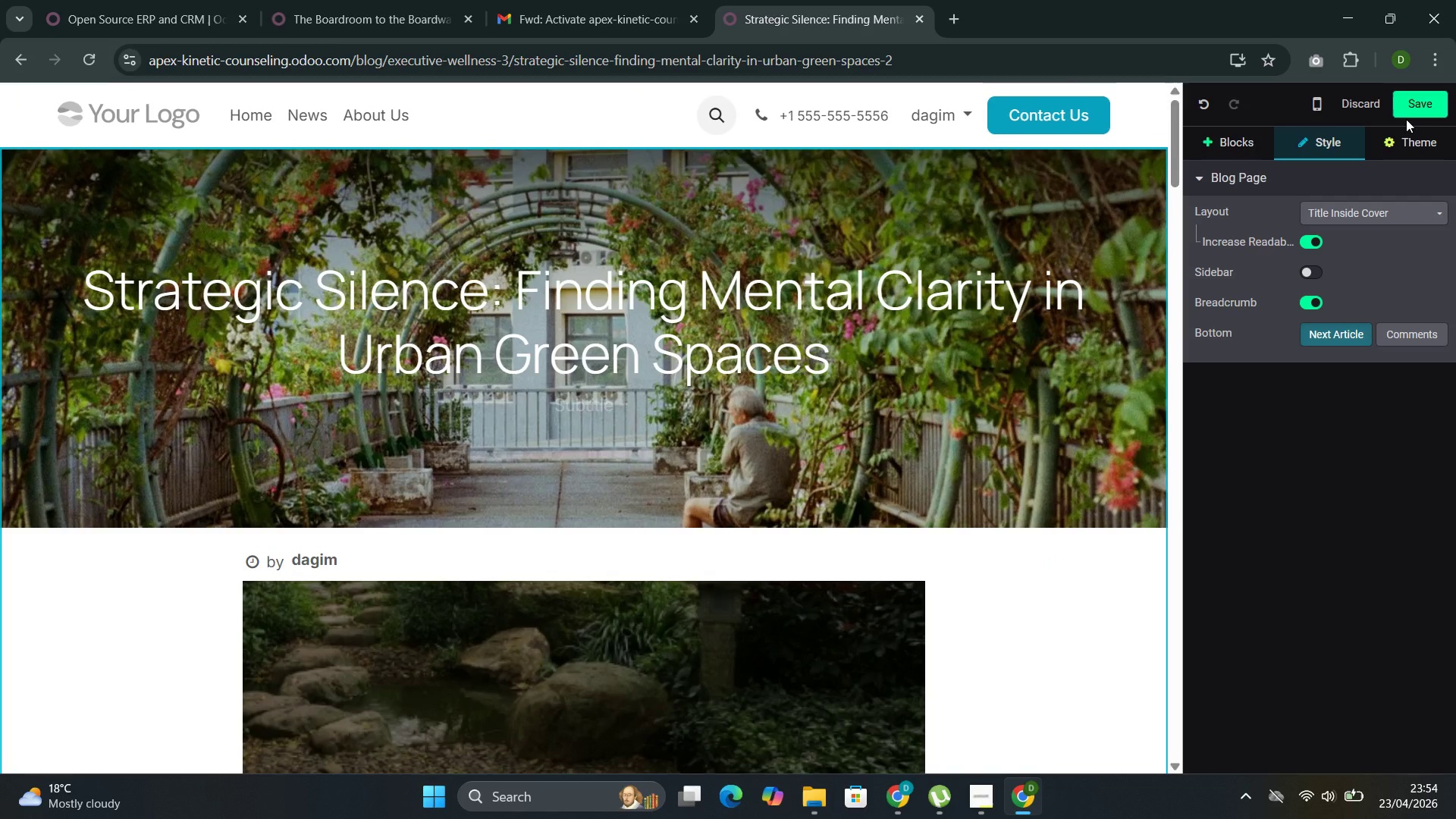 
left_click([1409, 105])
 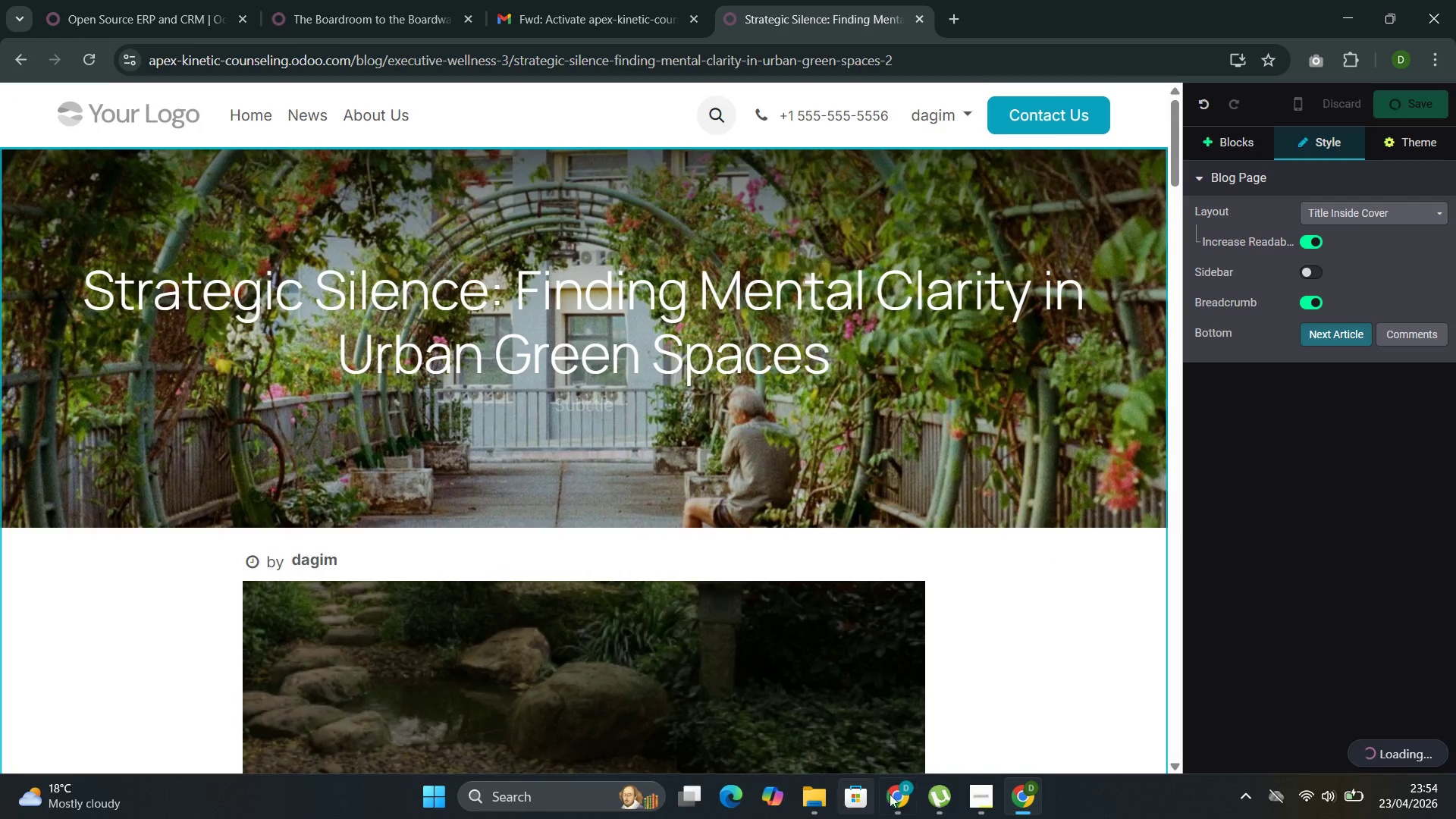 
mouse_move([946, 761])
 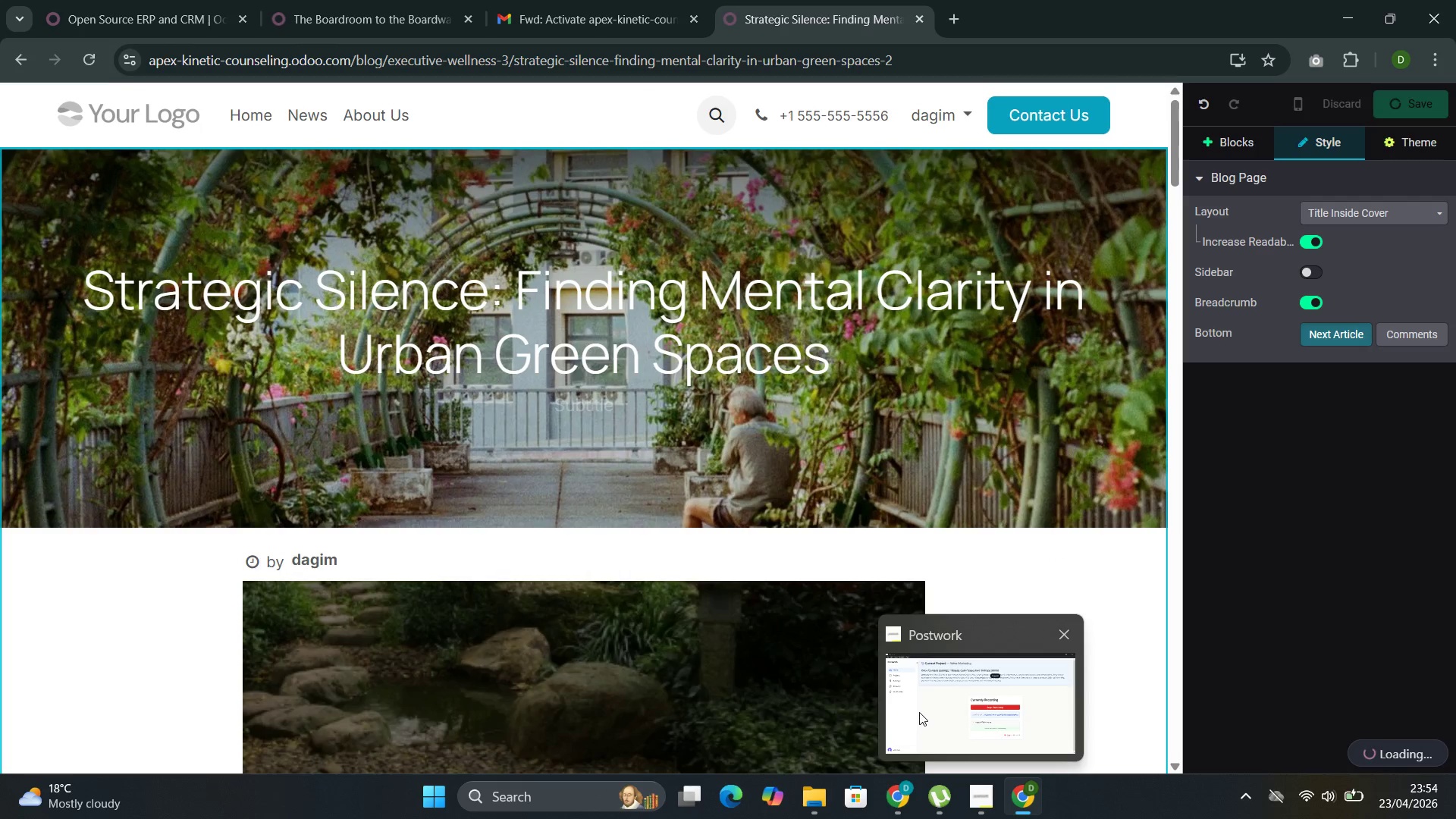 
left_click([919, 712])